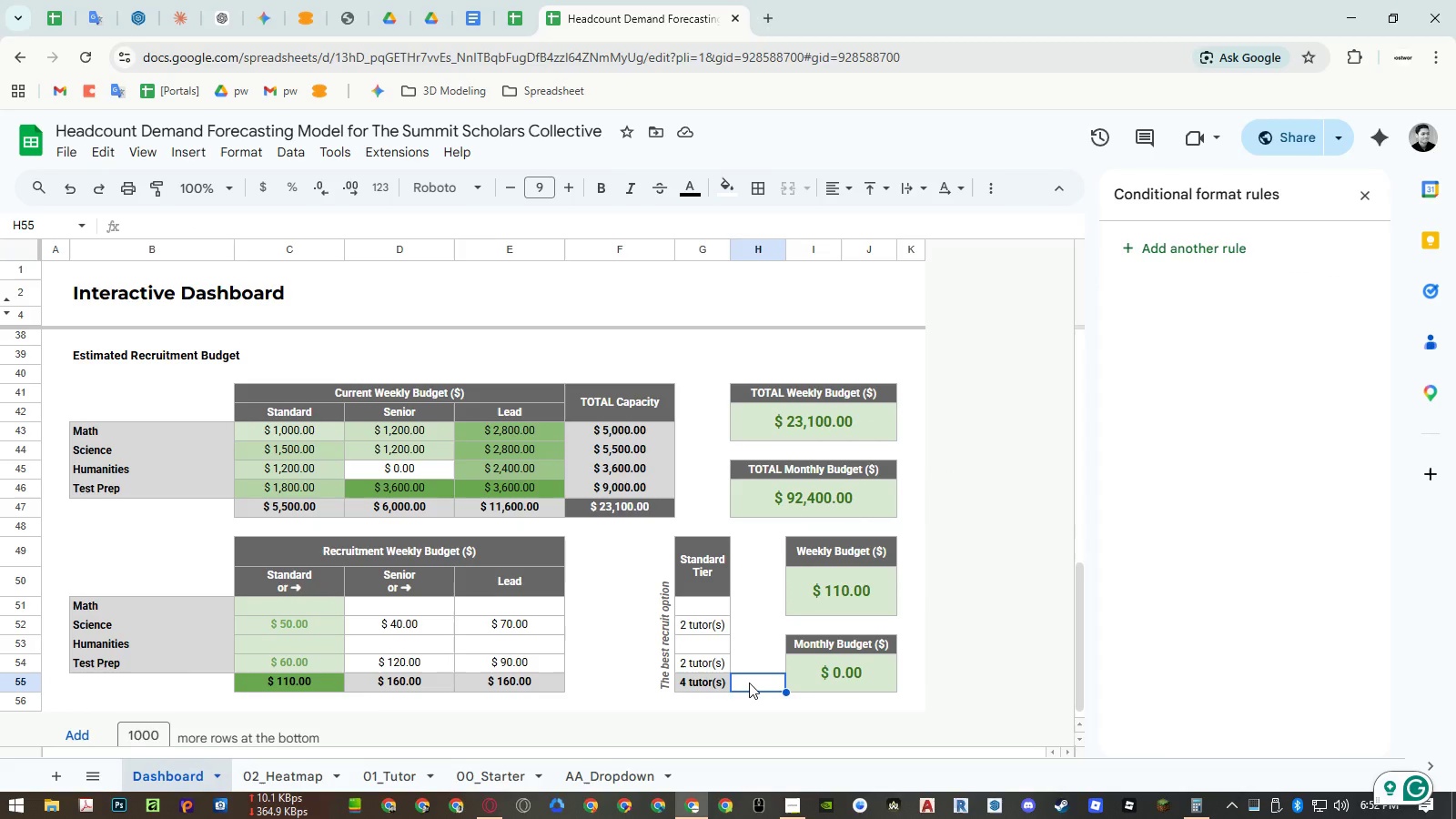 
wait(10.25)
 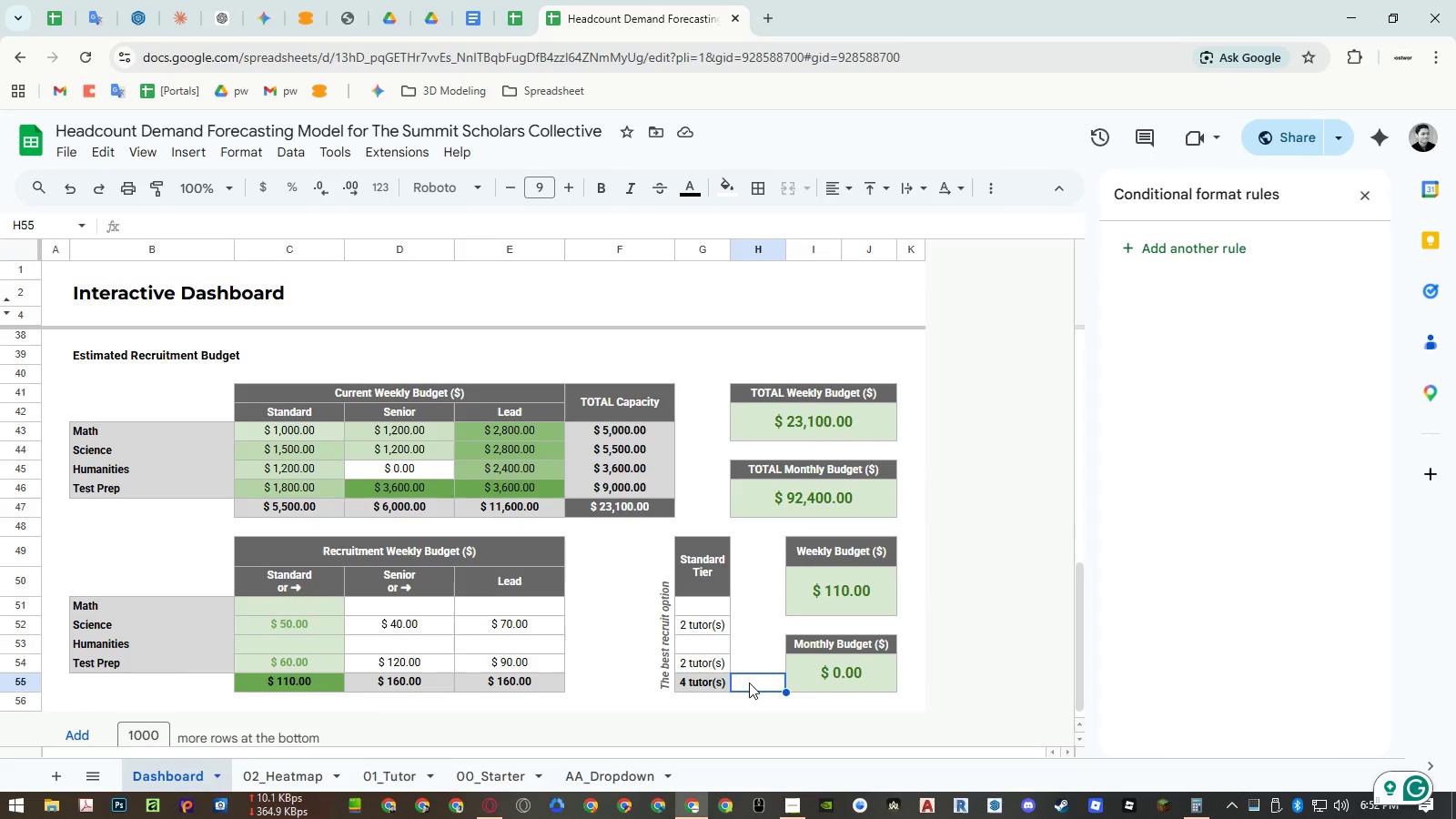 
key(Equal)
 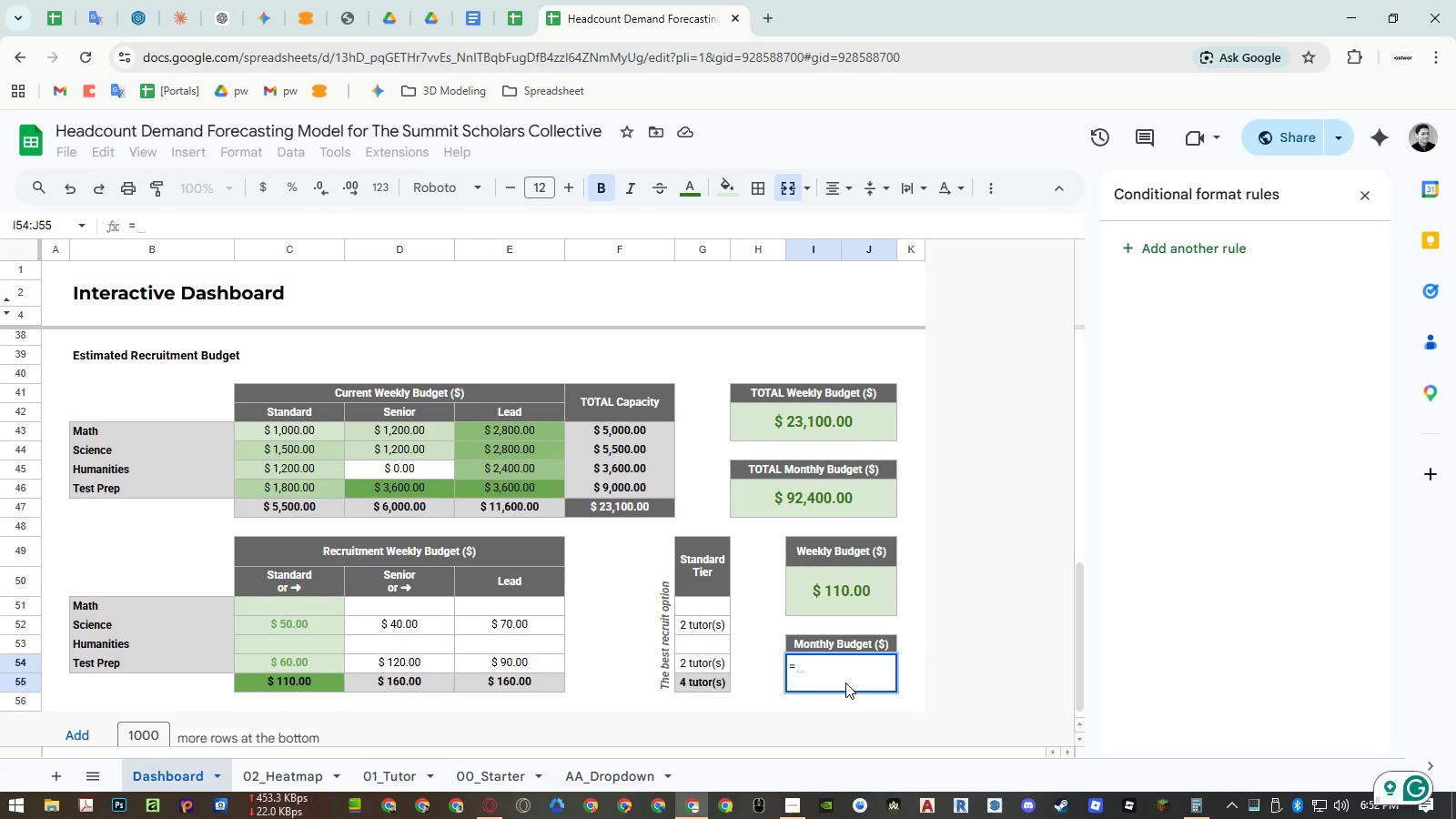 
key(4)
 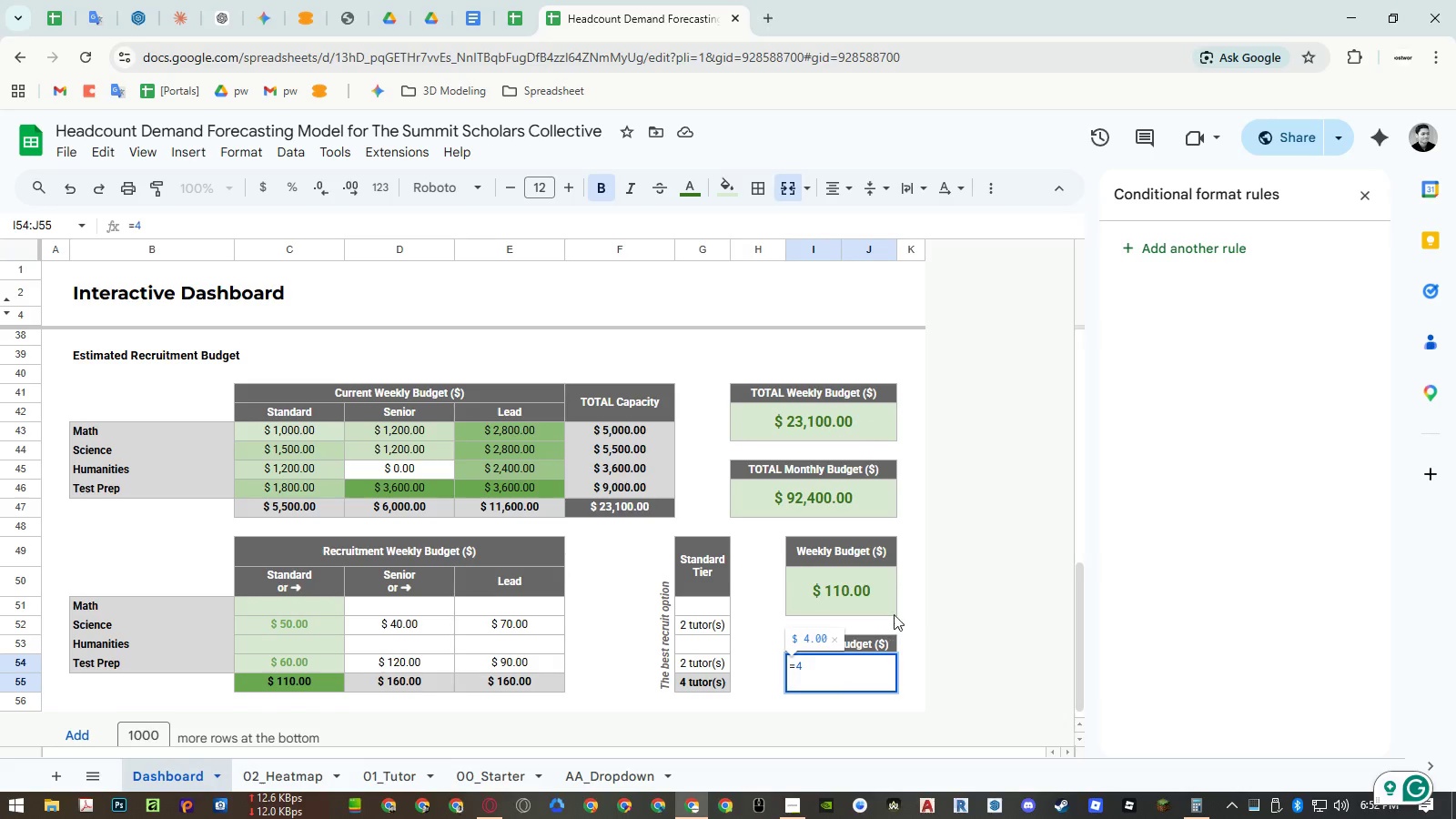 
key(NumpadMultiply)
 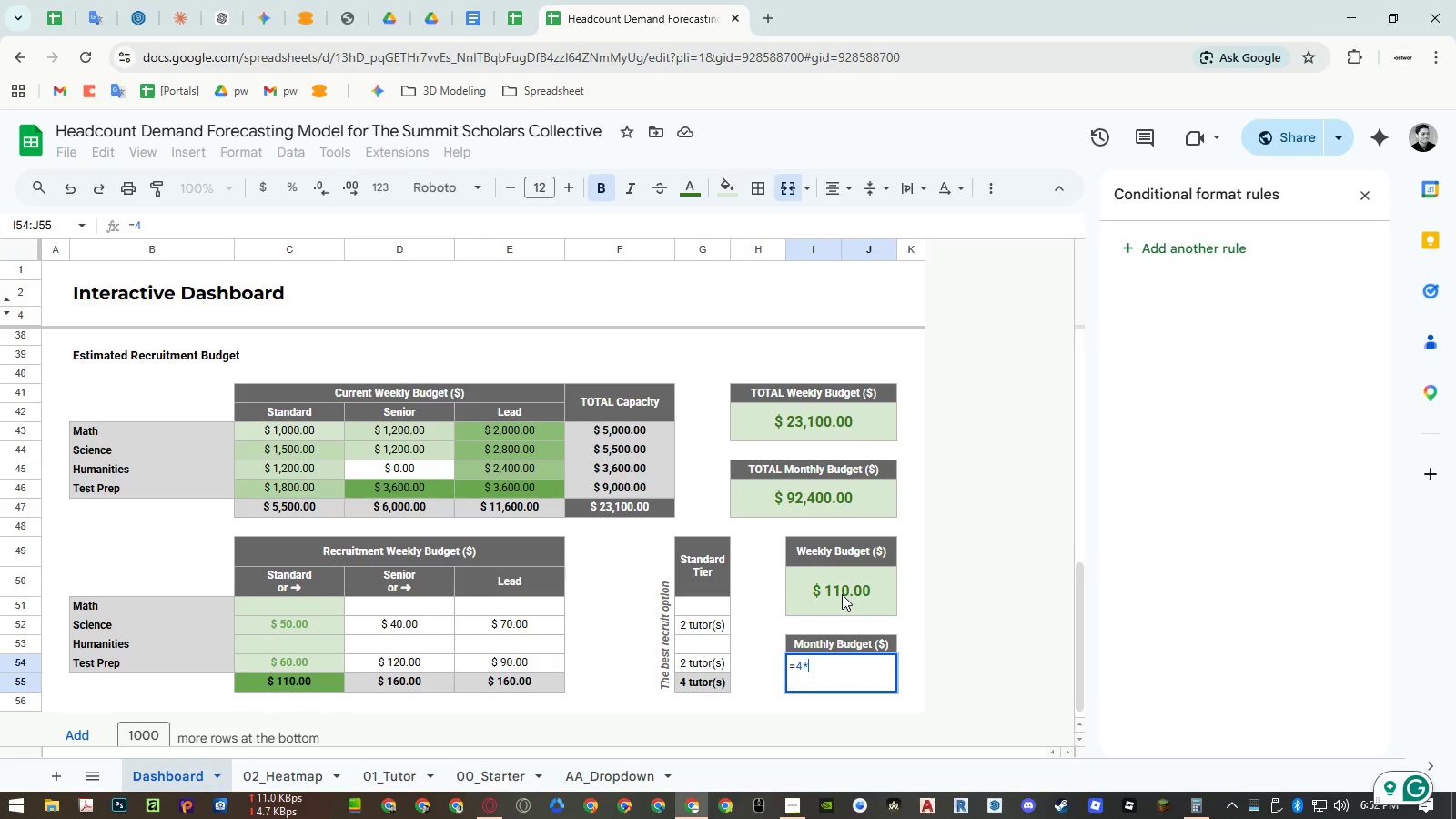 
left_click([842, 594])
 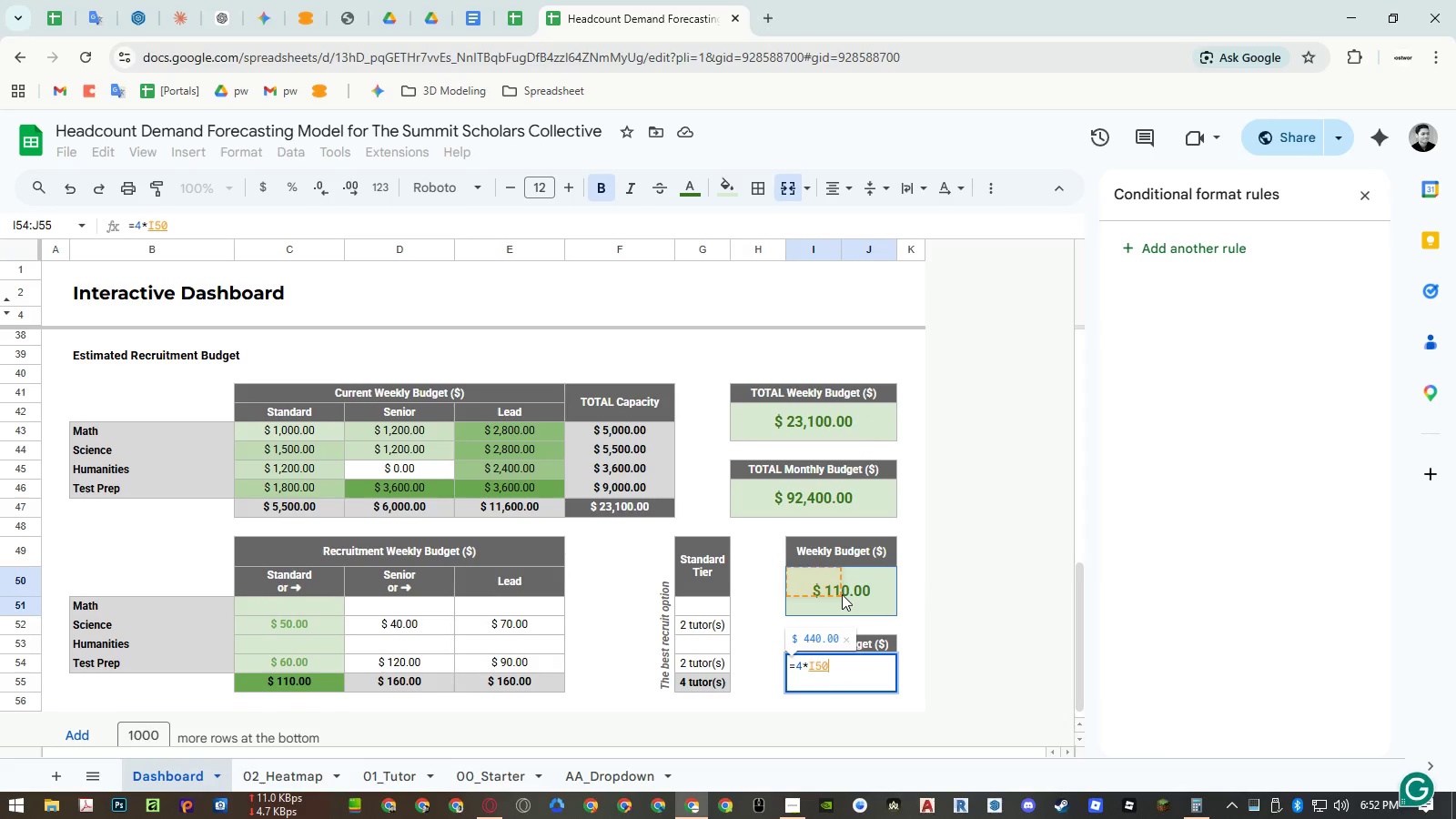 
key(NumpadEnter)
 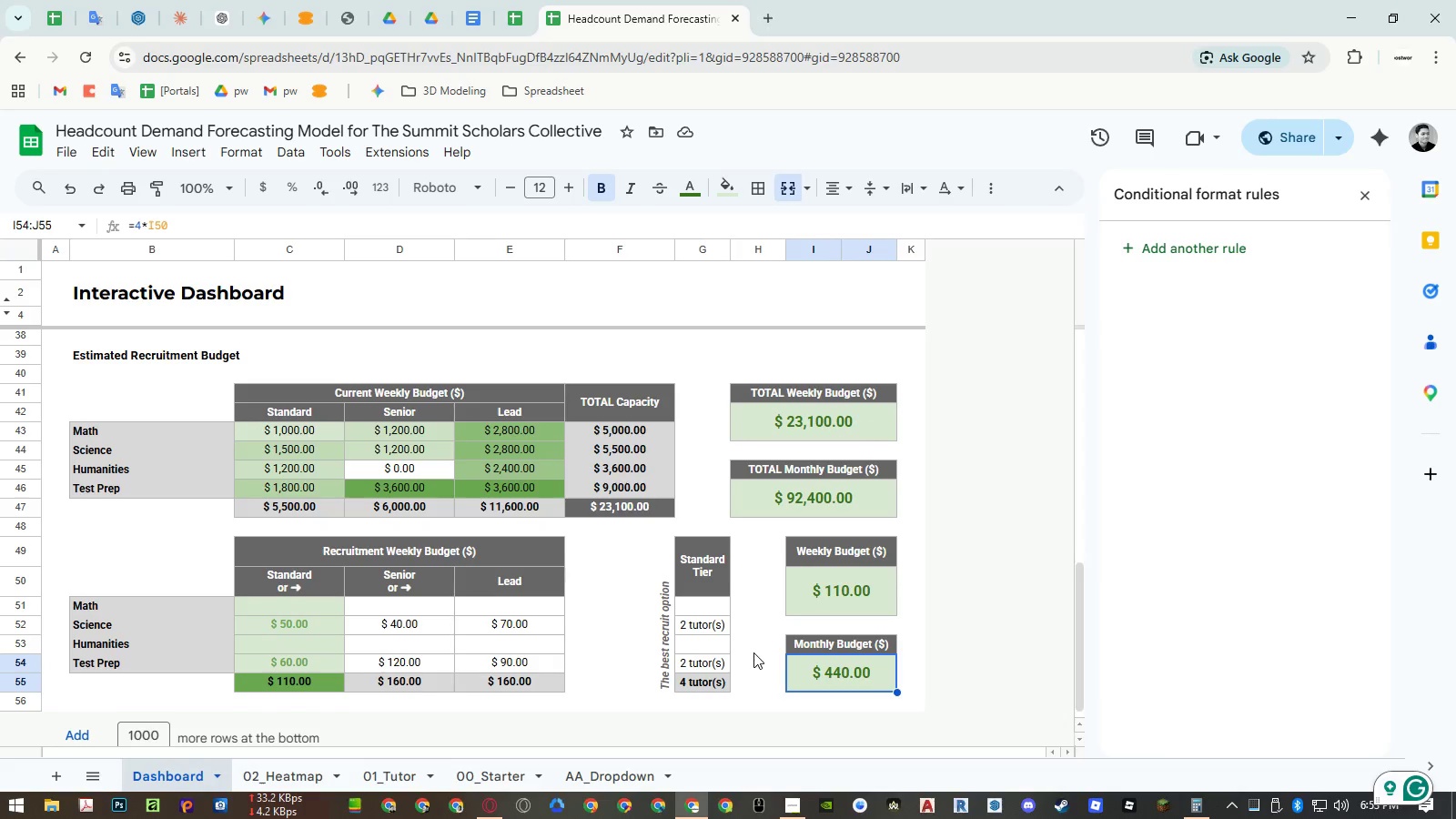 
wait(23.36)
 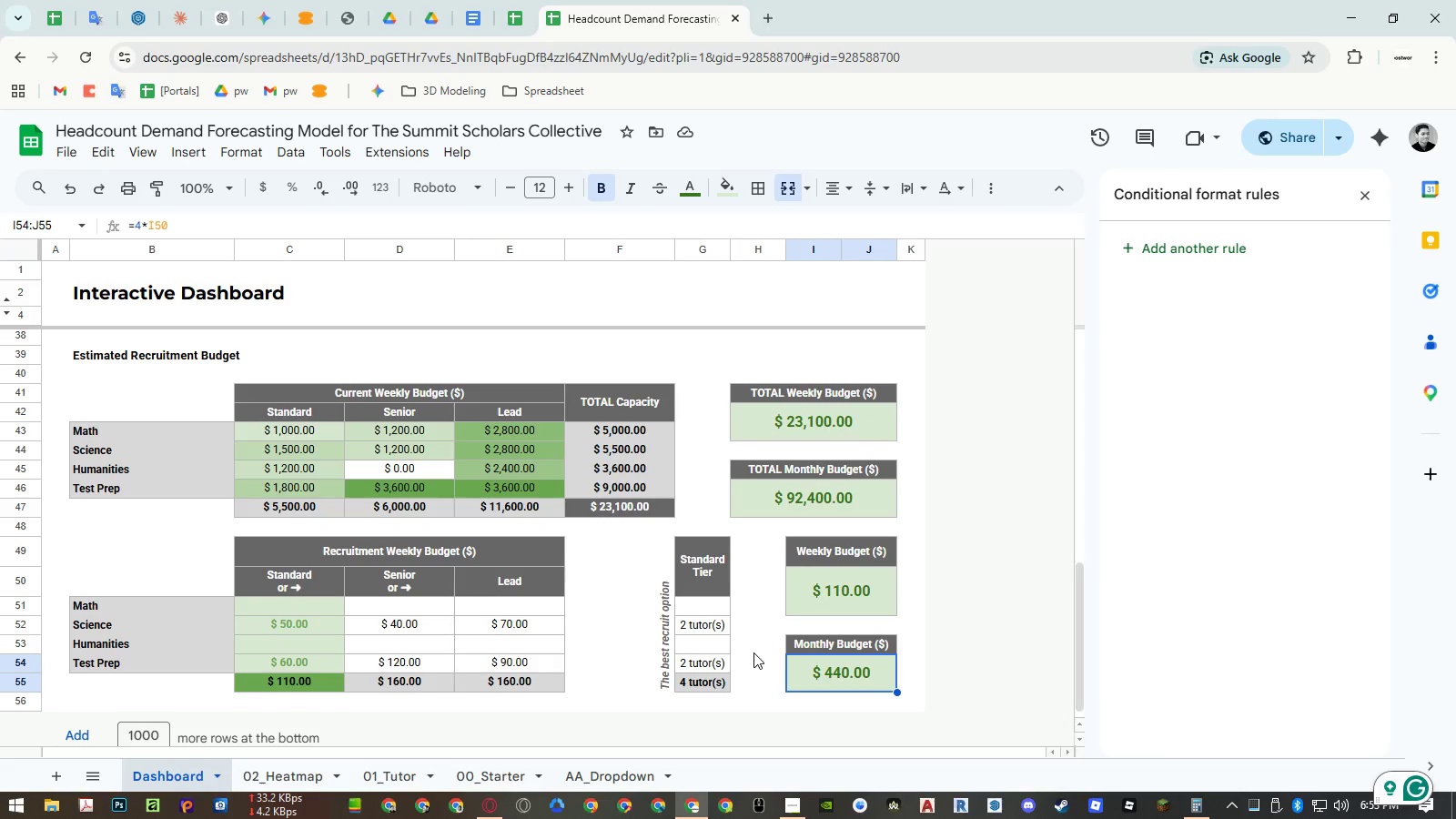 
left_click([753, 652])
 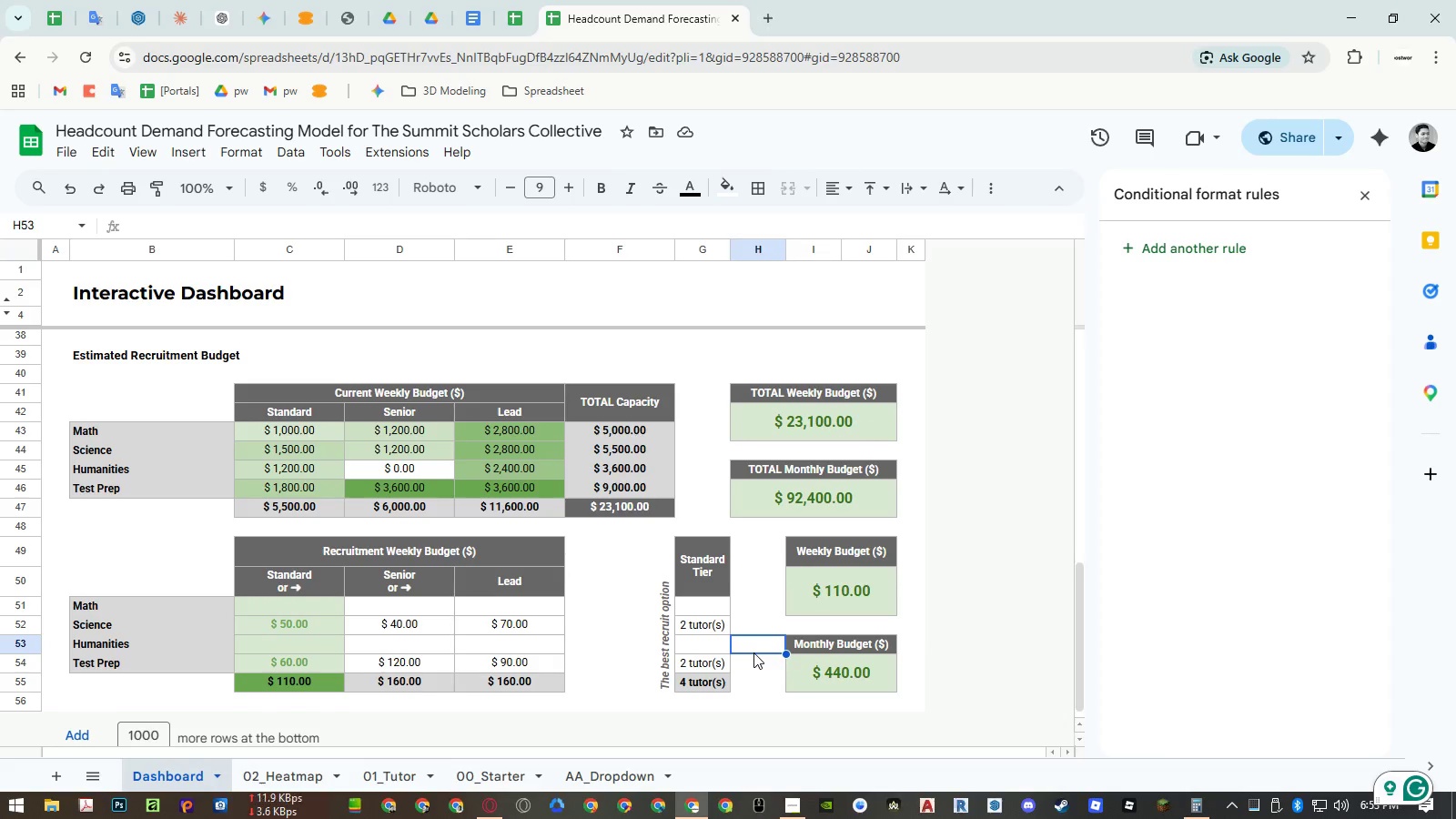 
key(Control+P)
 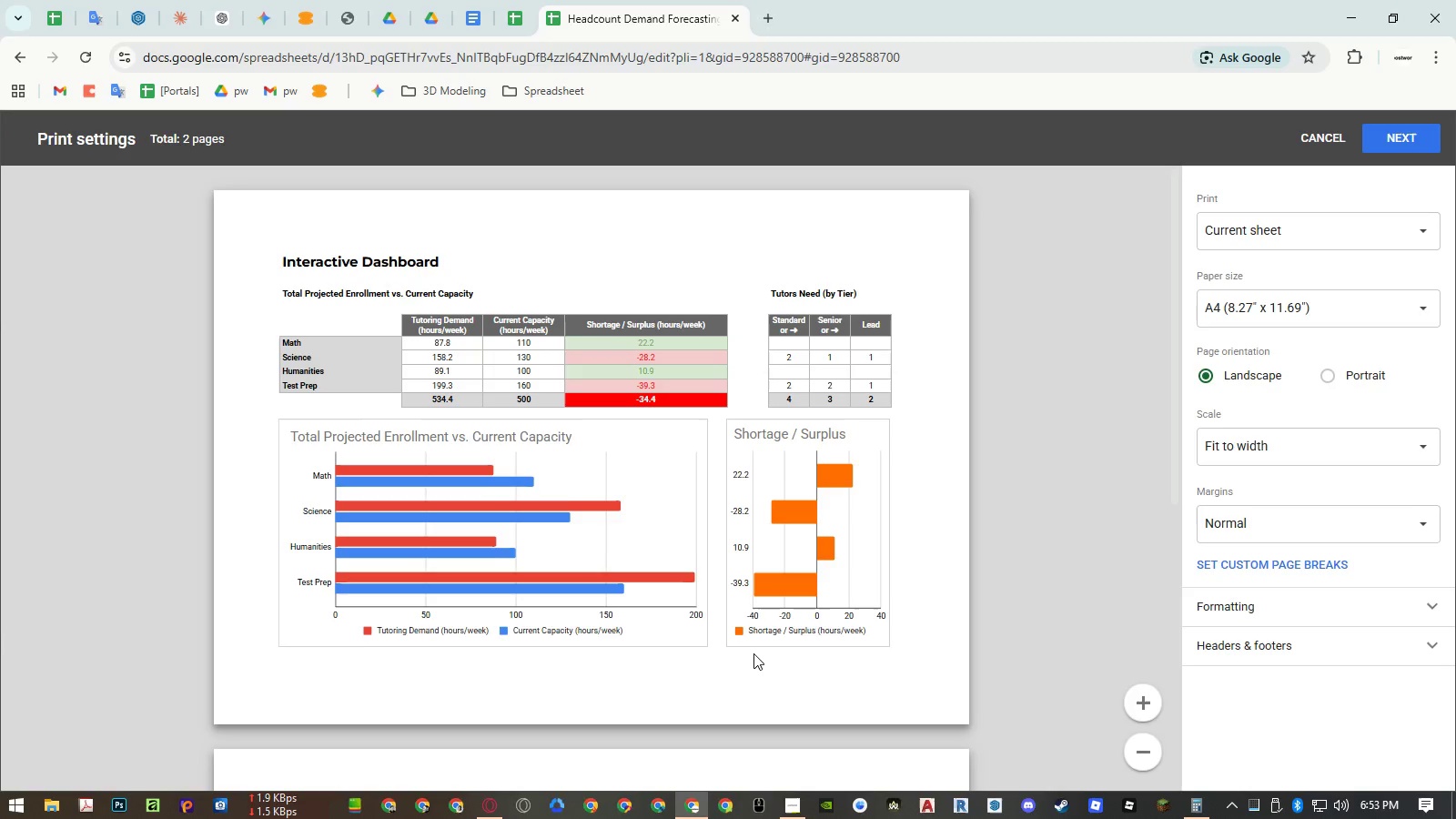 
scroll: coordinate [752, 661], scroll_direction: down, amount: 7.0
 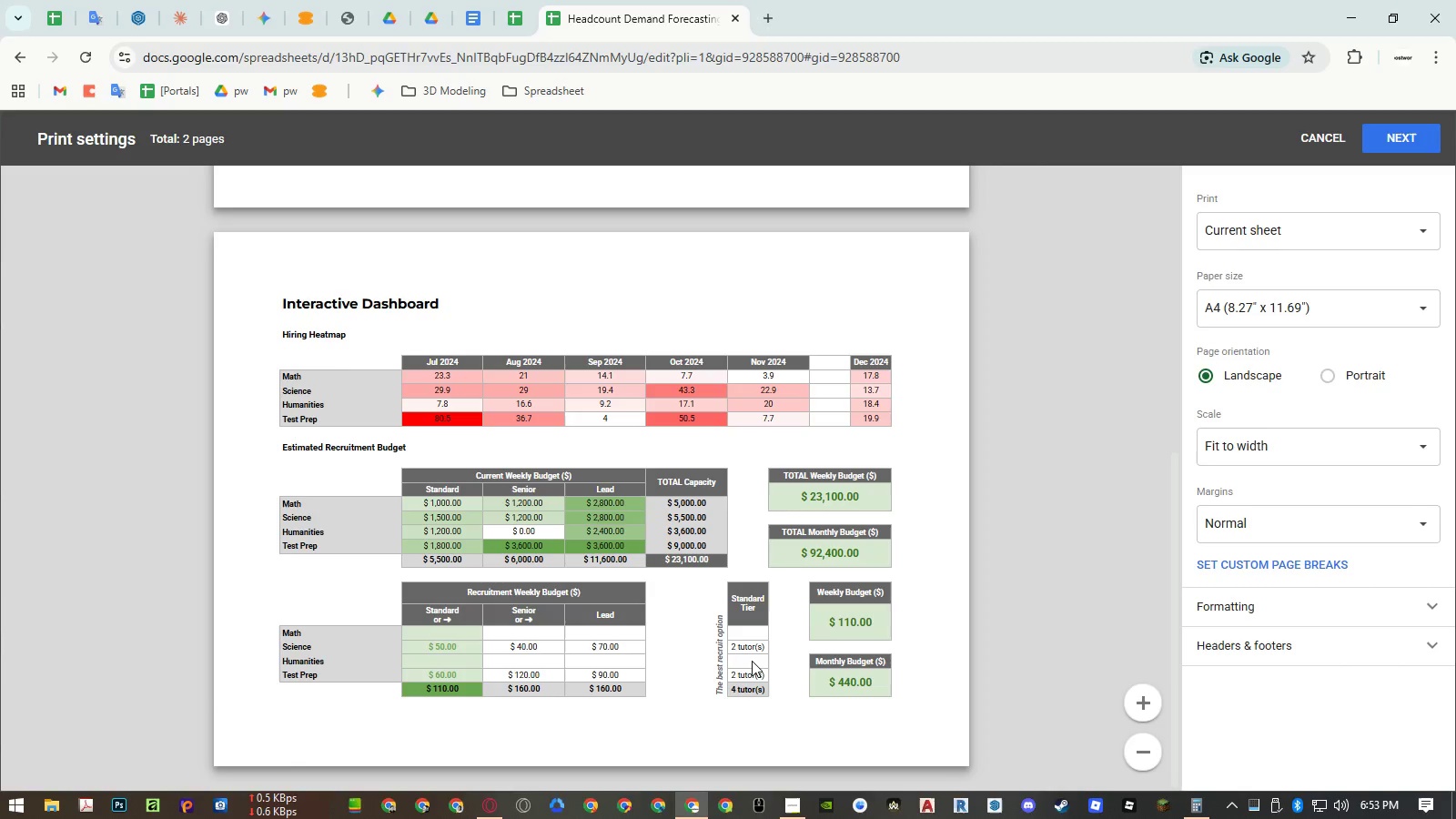 
wait(9.57)
 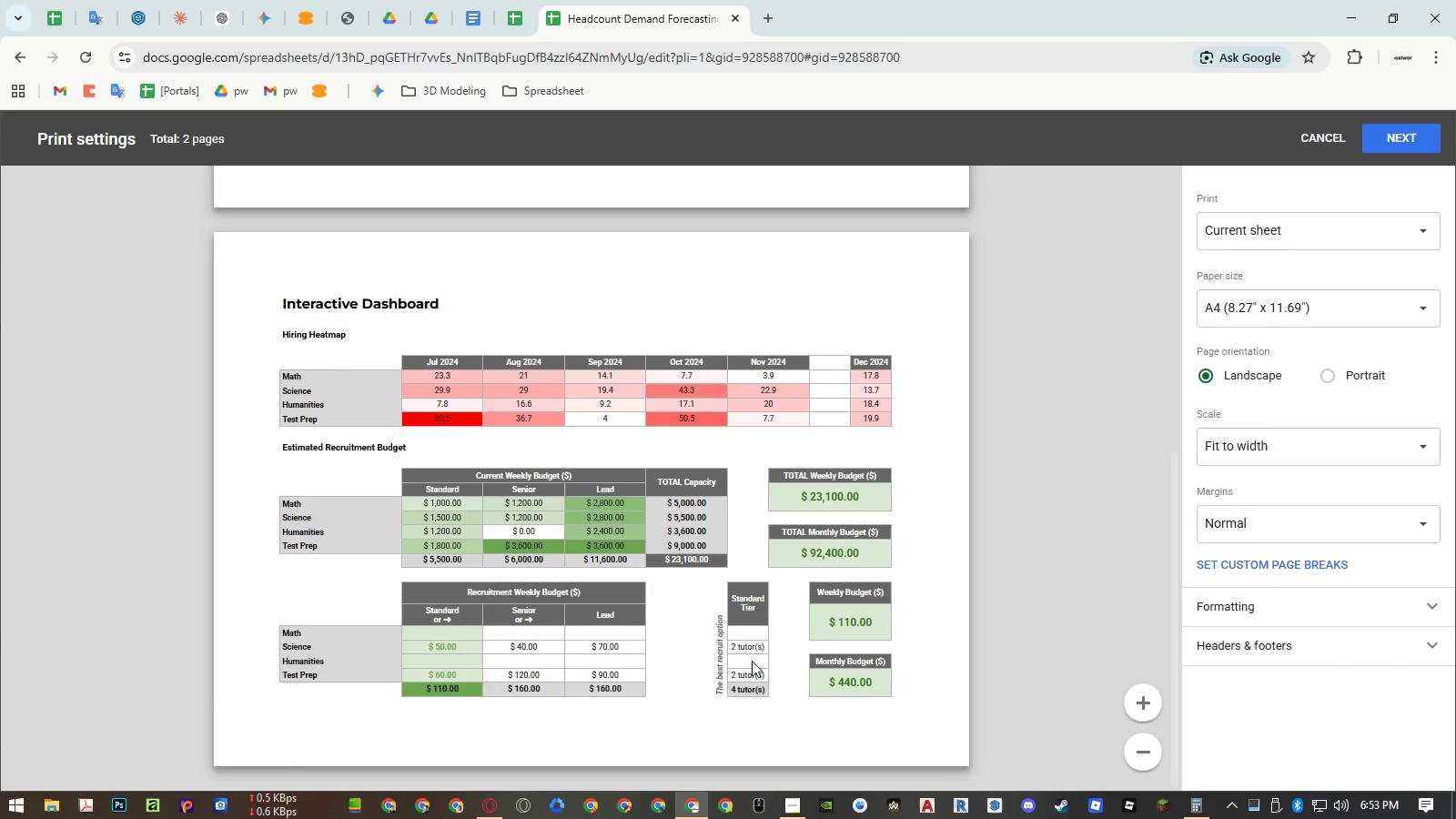 
key(Escape)
 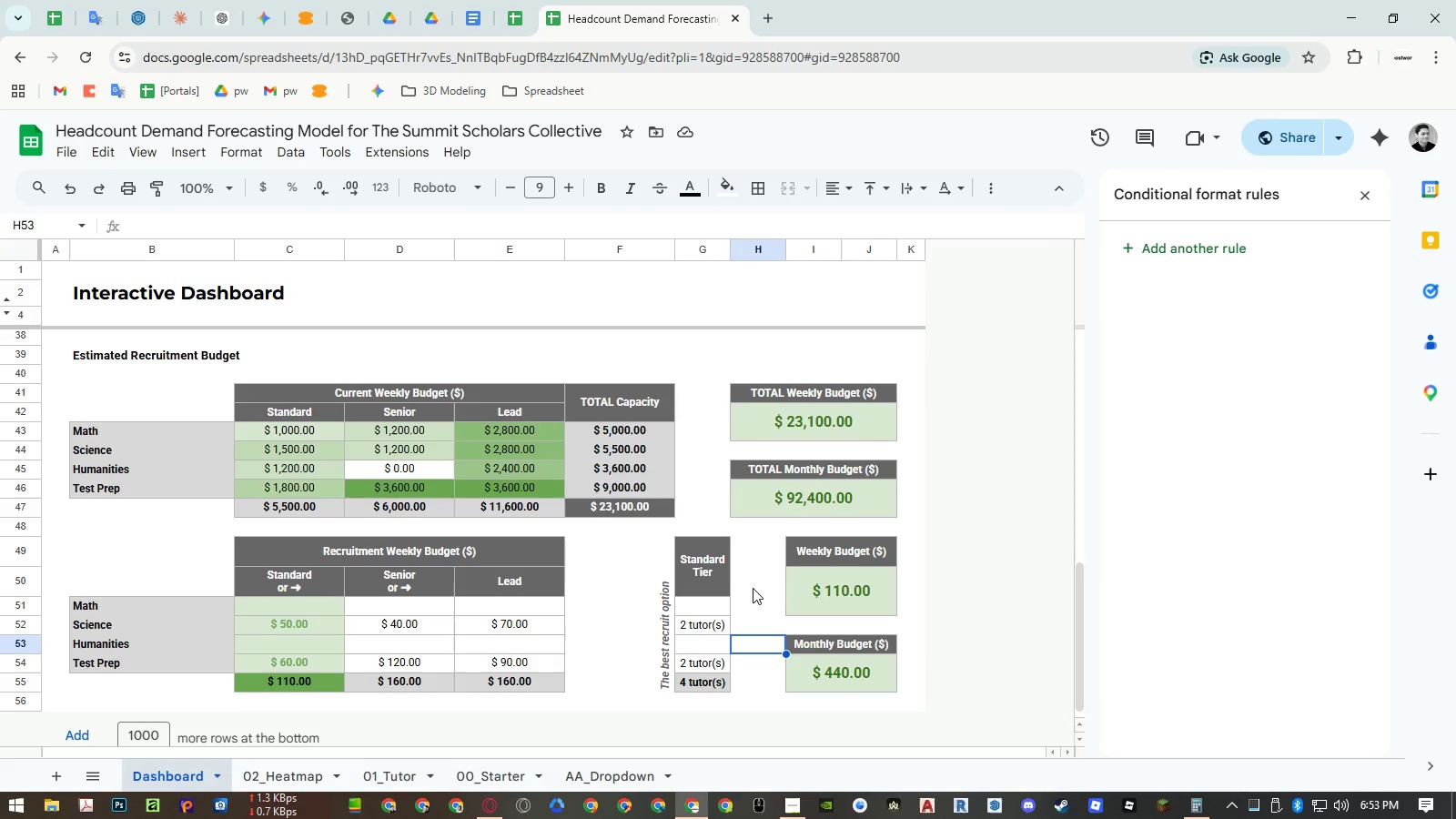 
left_click([753, 588])
 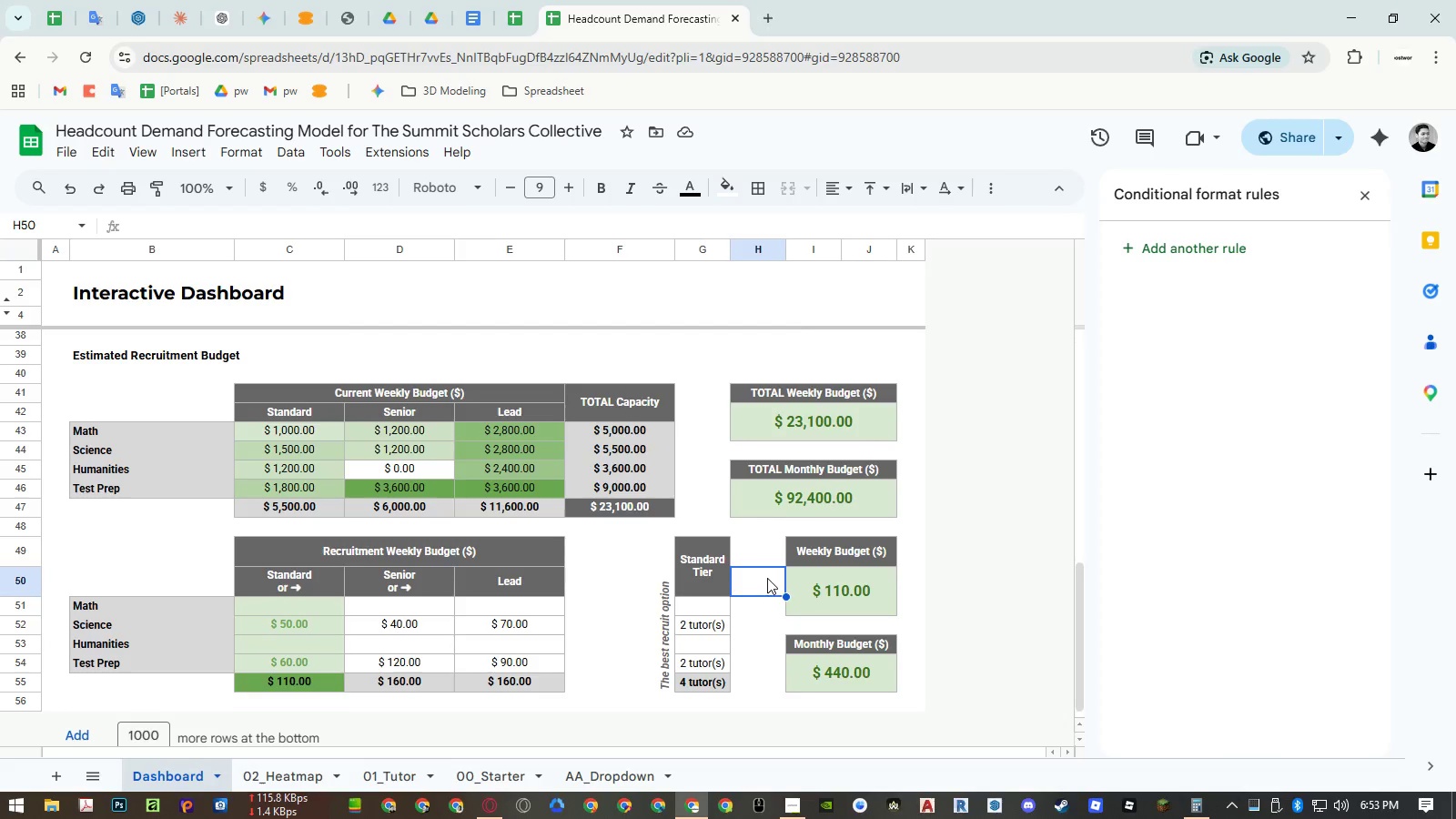 
scroll: coordinate [767, 578], scroll_direction: up, amount: 2.0
 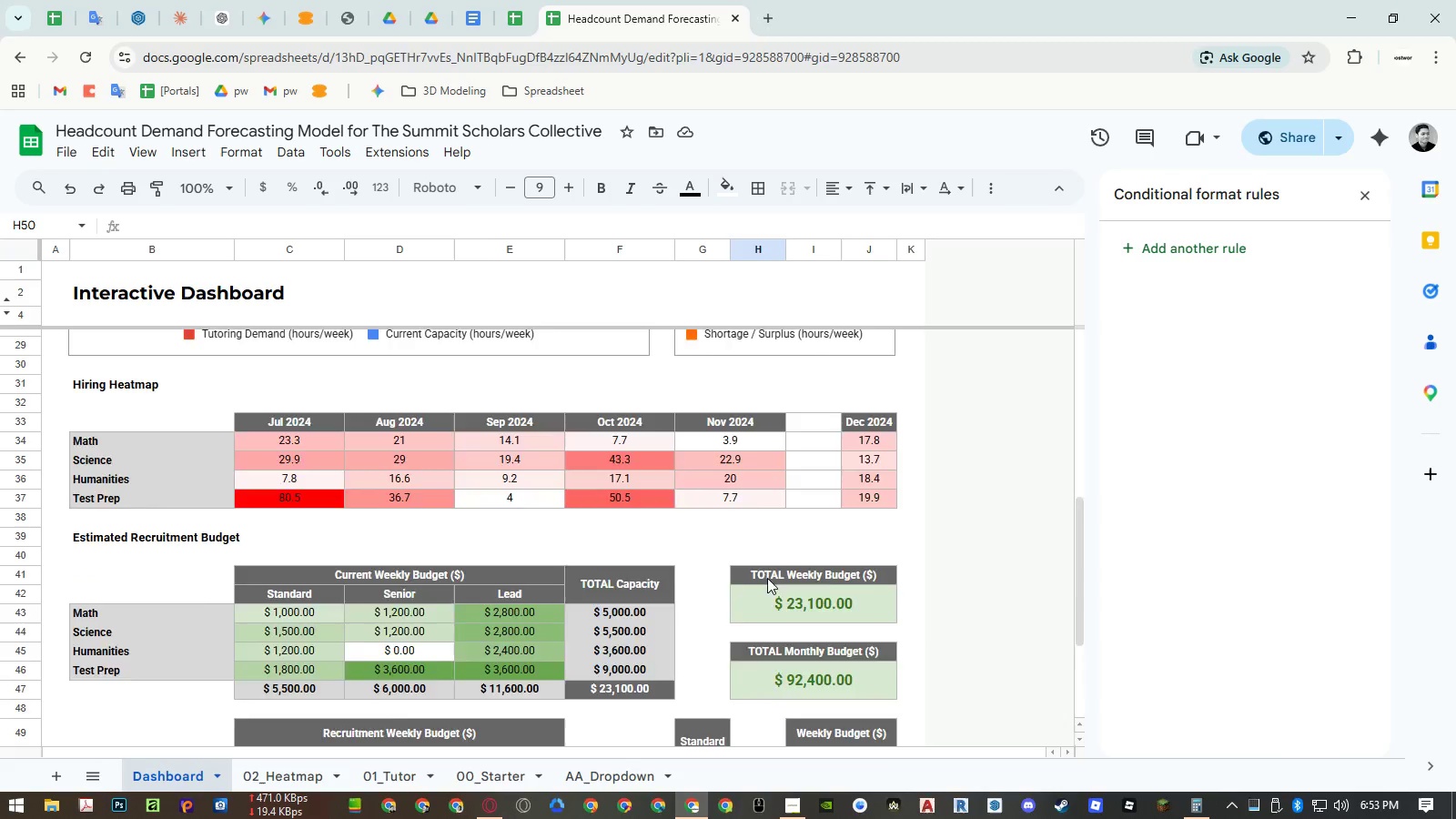 
scroll: coordinate [767, 578], scroll_direction: down, amount: 2.0
 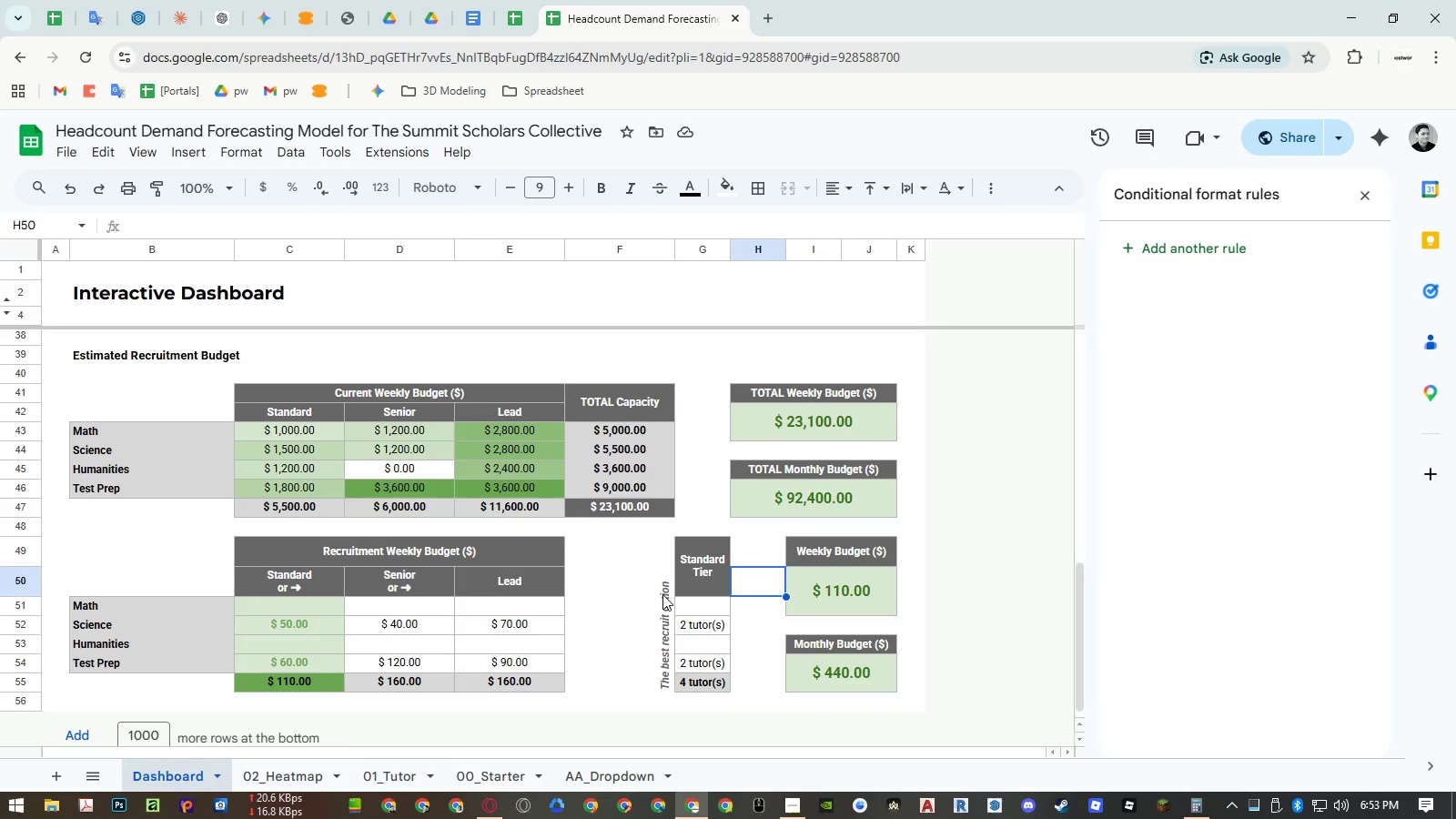 
wait(7.29)
 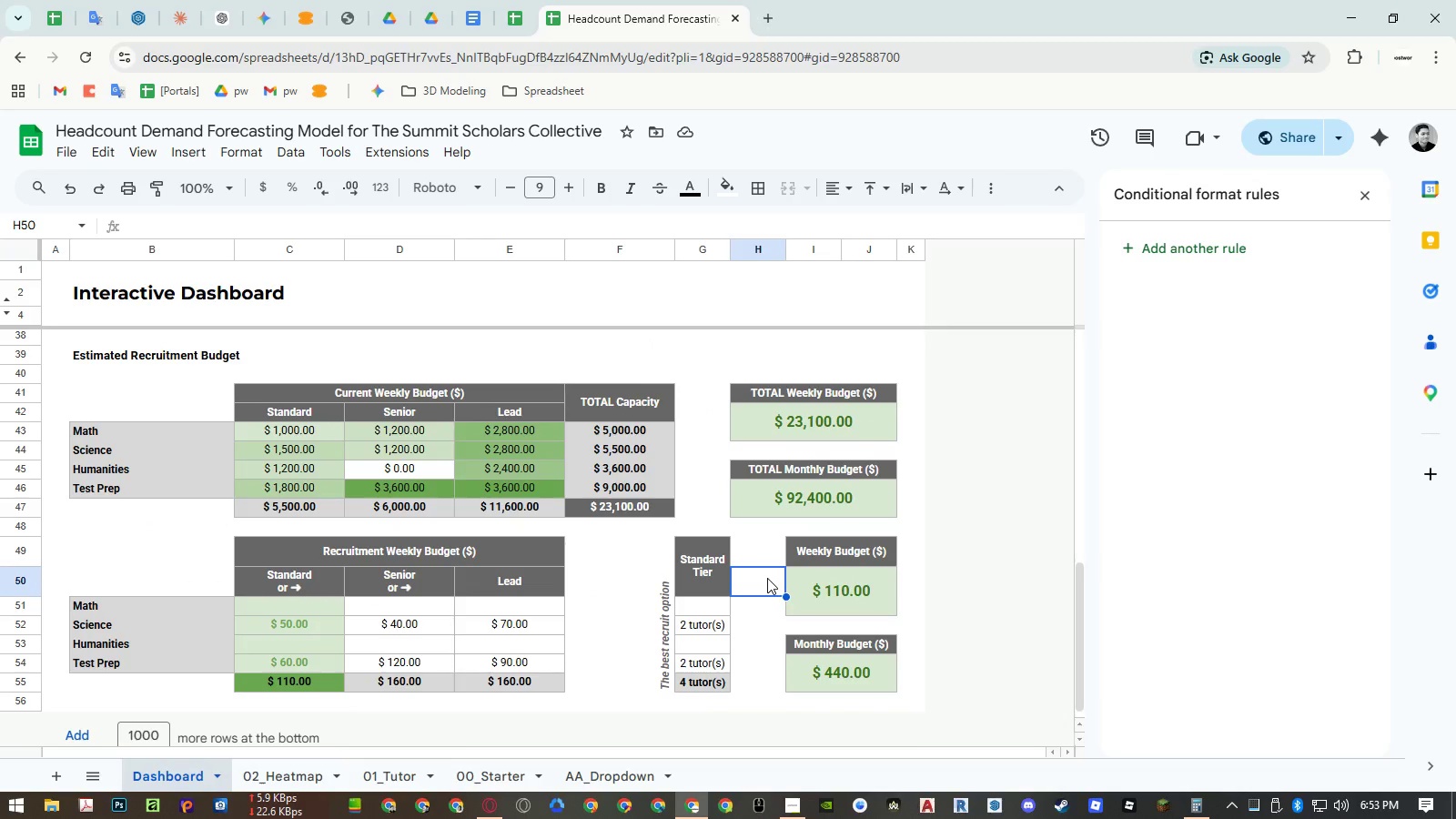 
left_click([753, 639])
 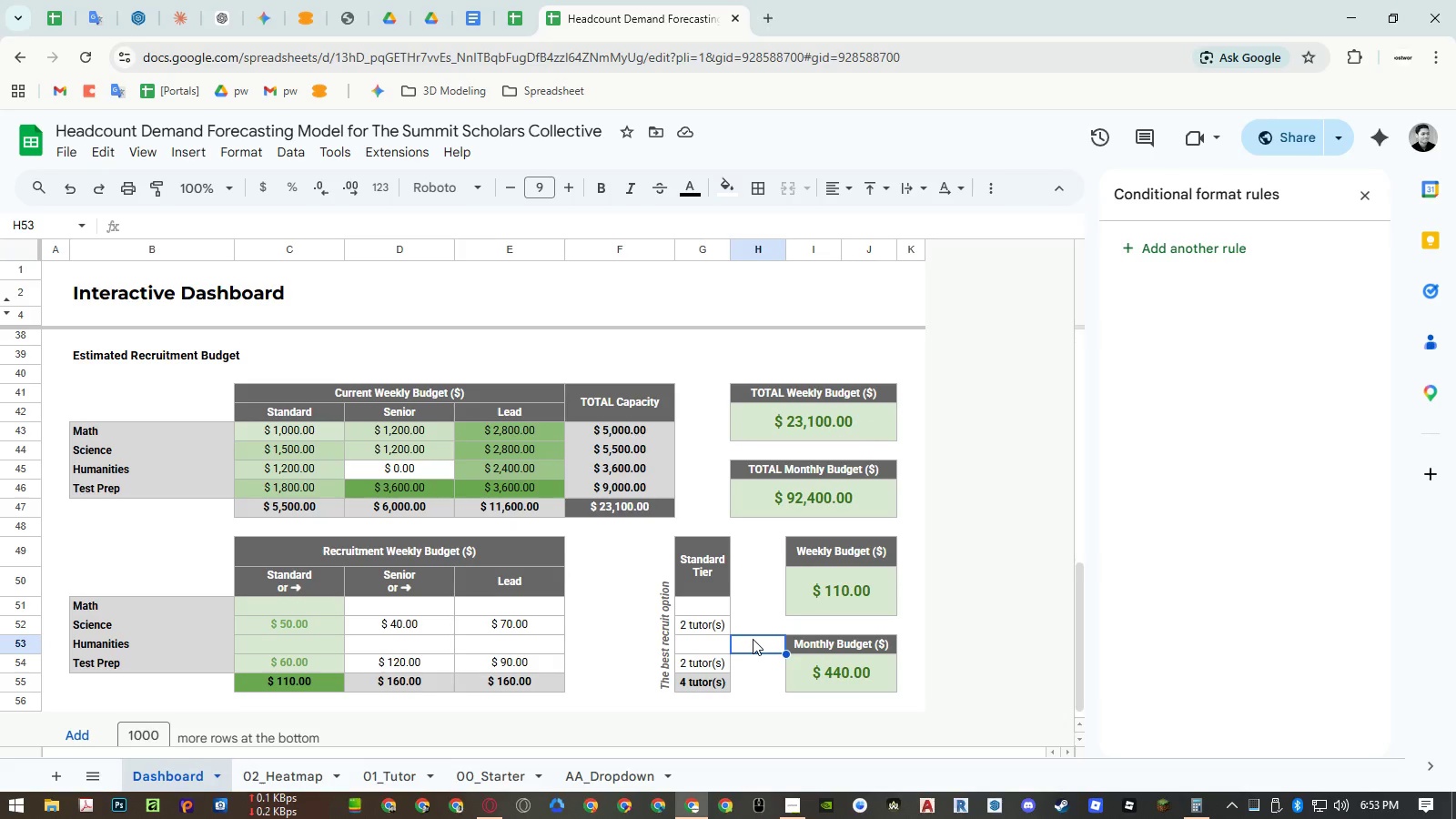 
wait(18.62)
 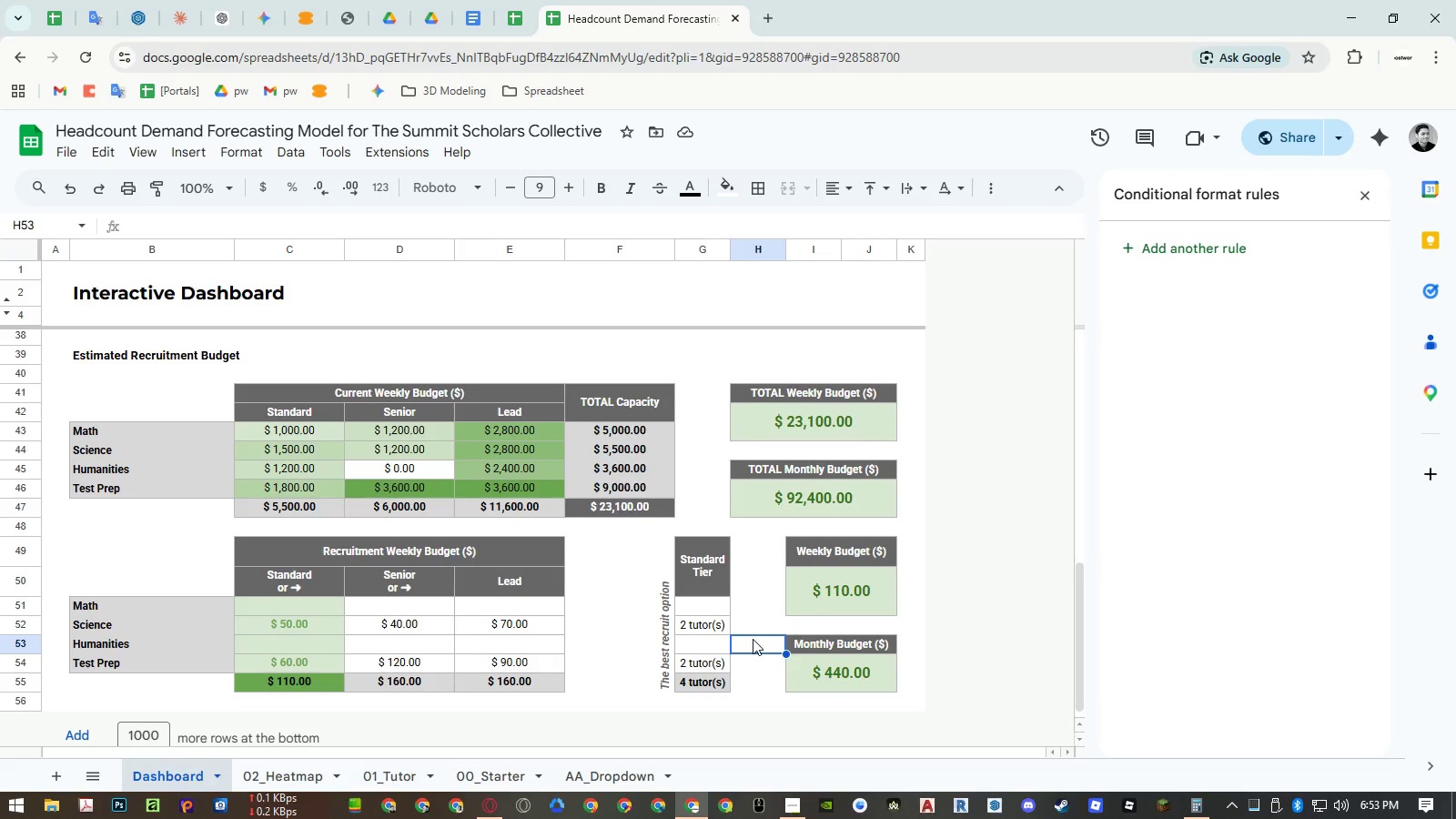 
key(Control+ControlRight)
 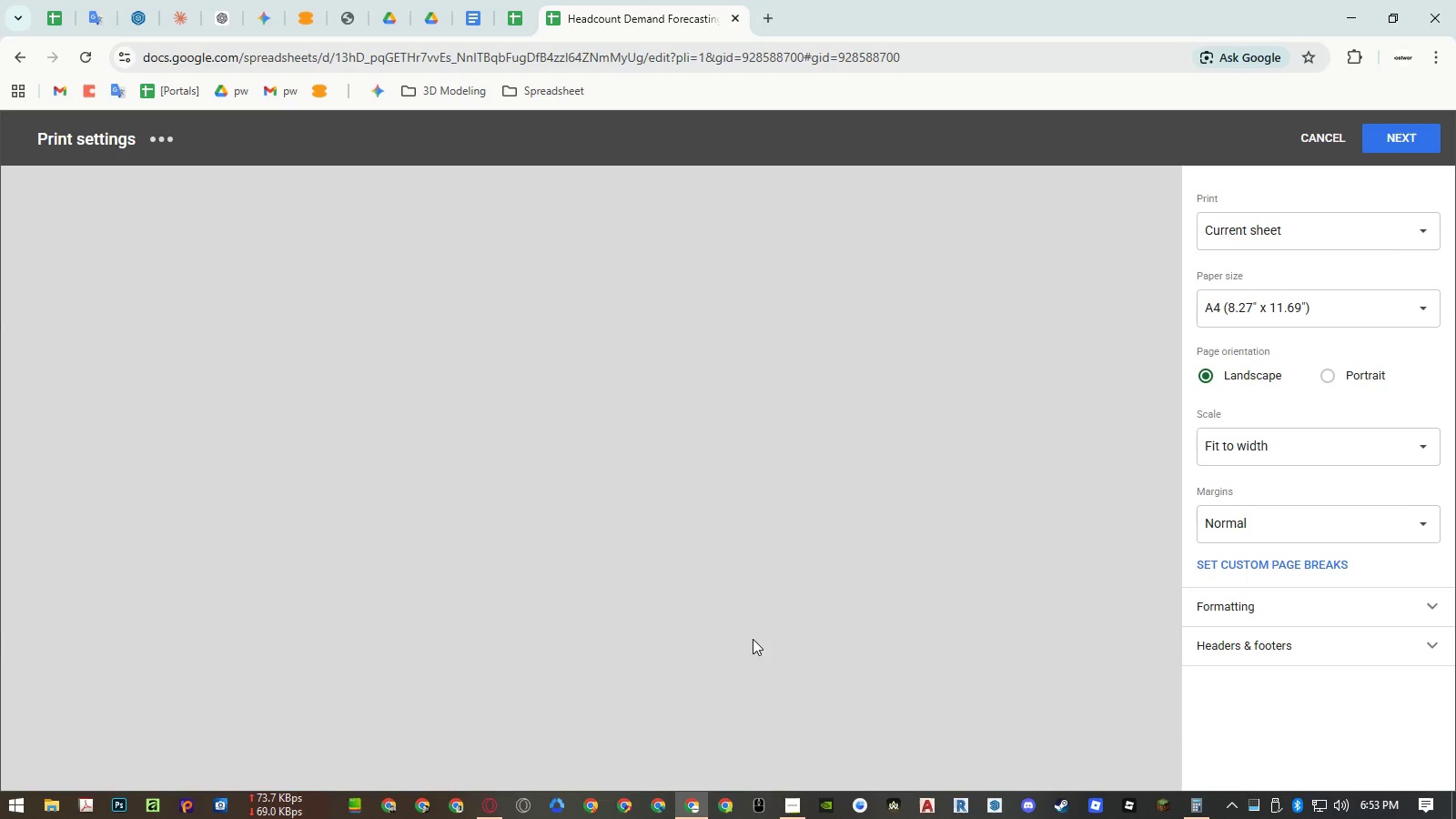 
key(Control+P)
 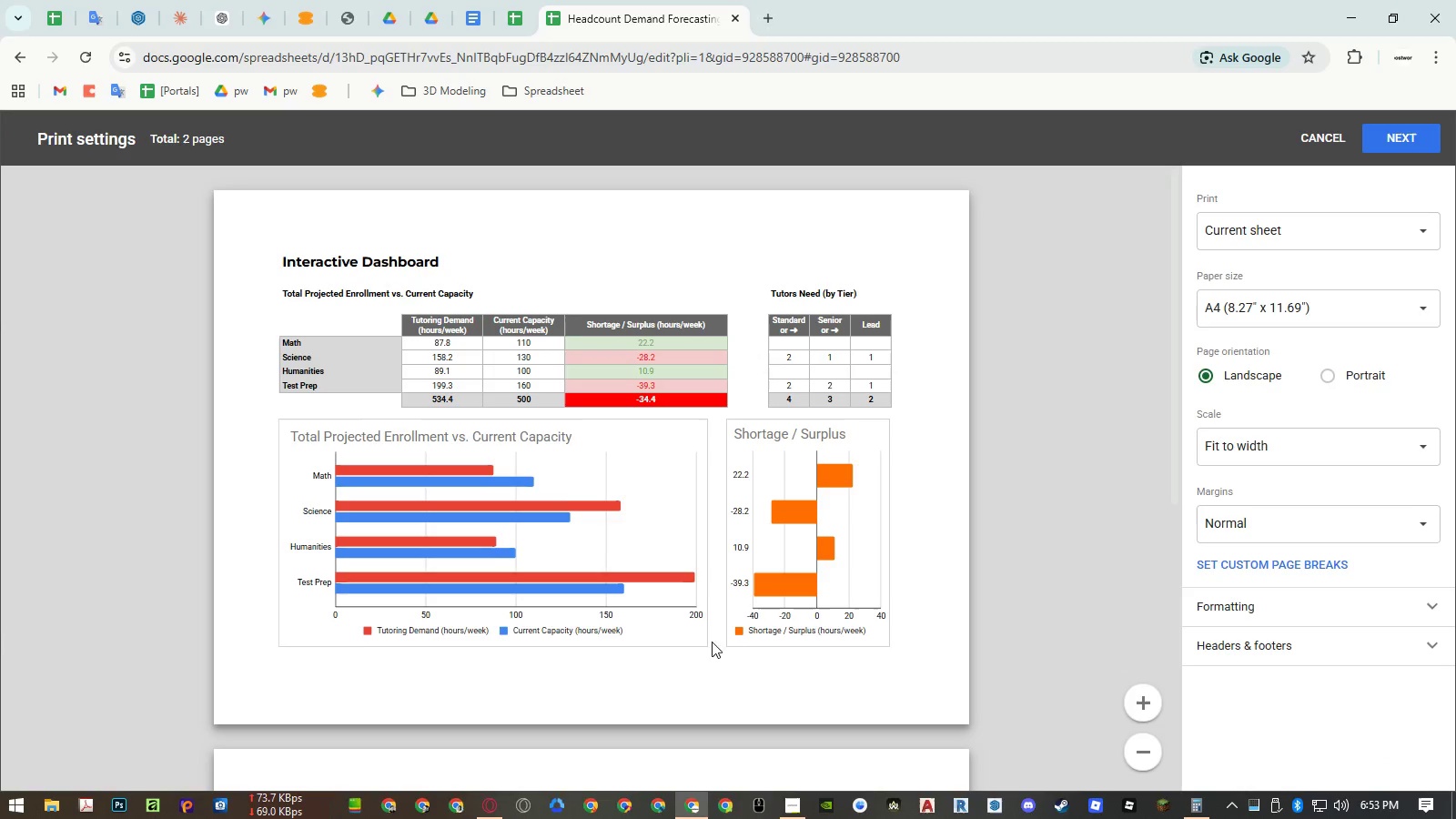 
scroll: coordinate [685, 636], scroll_direction: down, amount: 14.0
 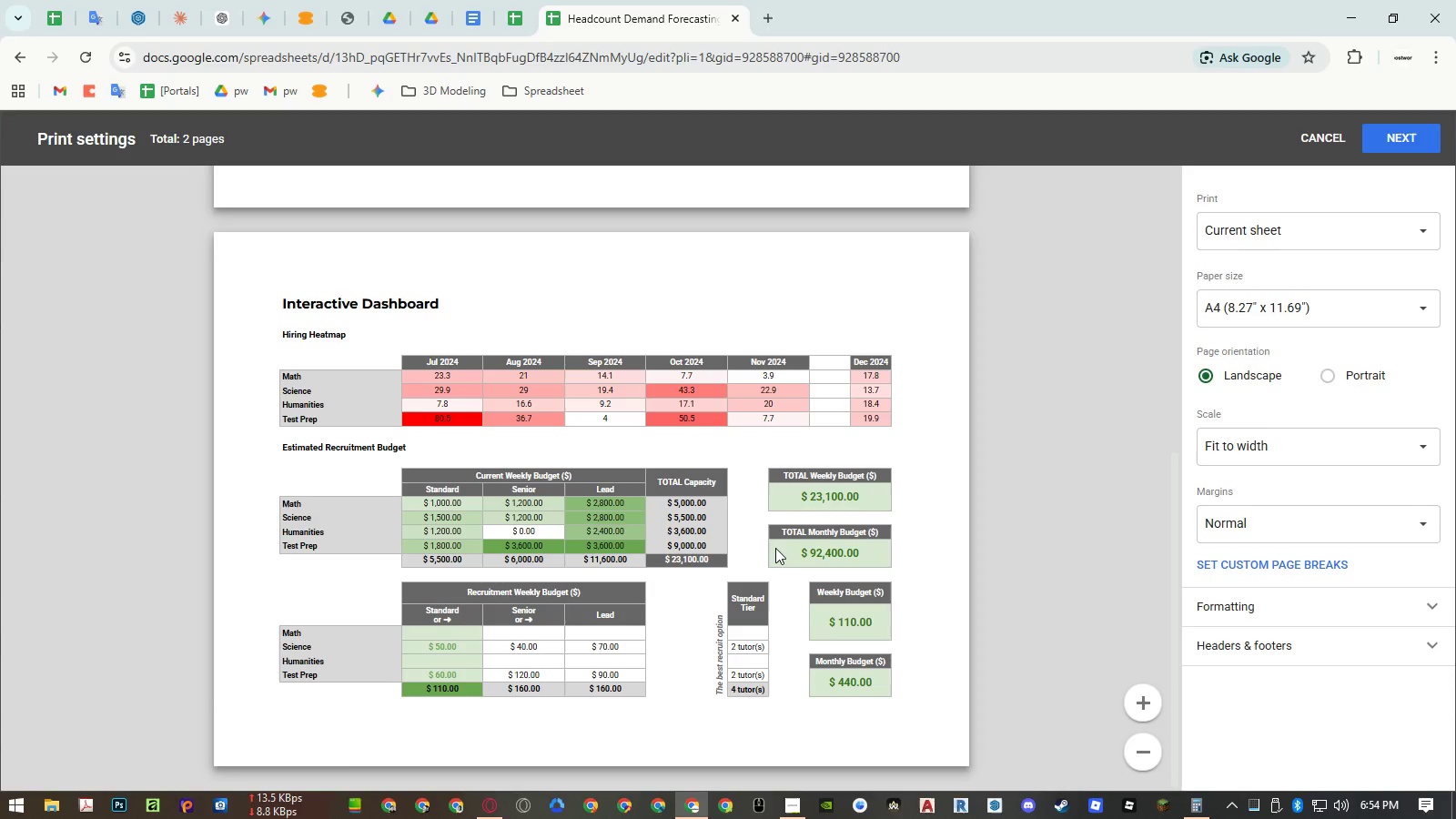 
wait(19.39)
 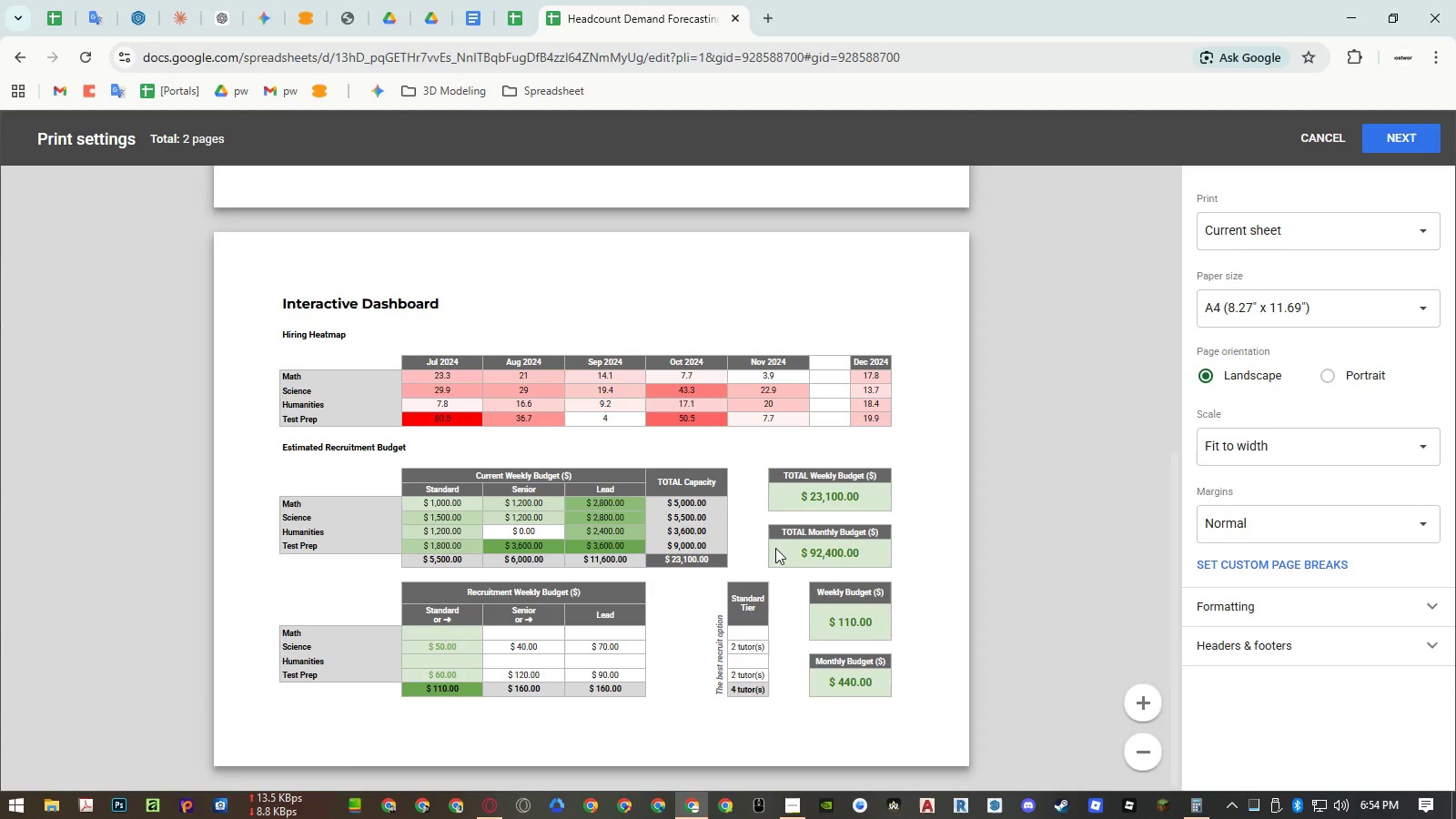 
key(Escape)
 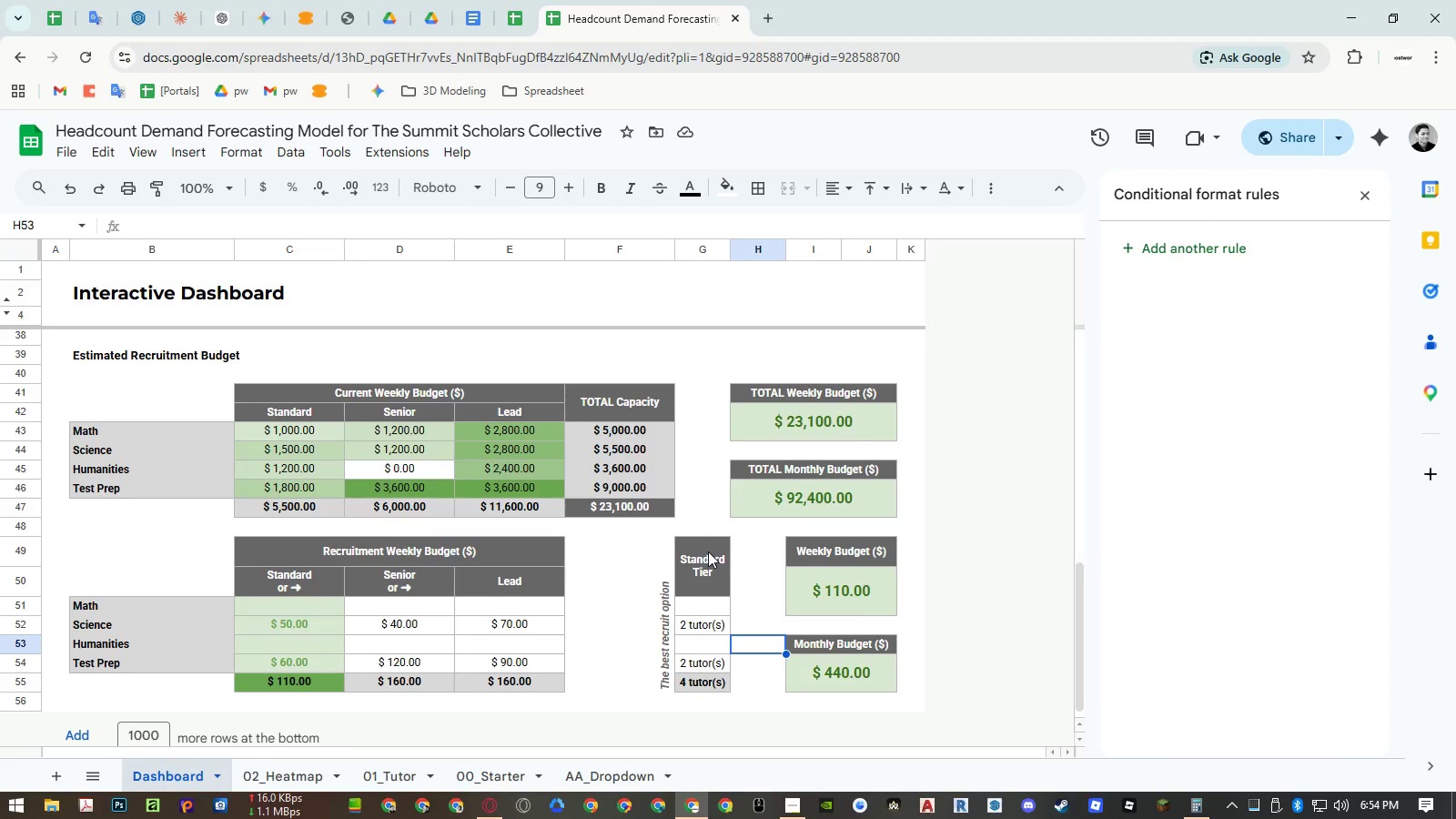 
left_click([703, 531])
 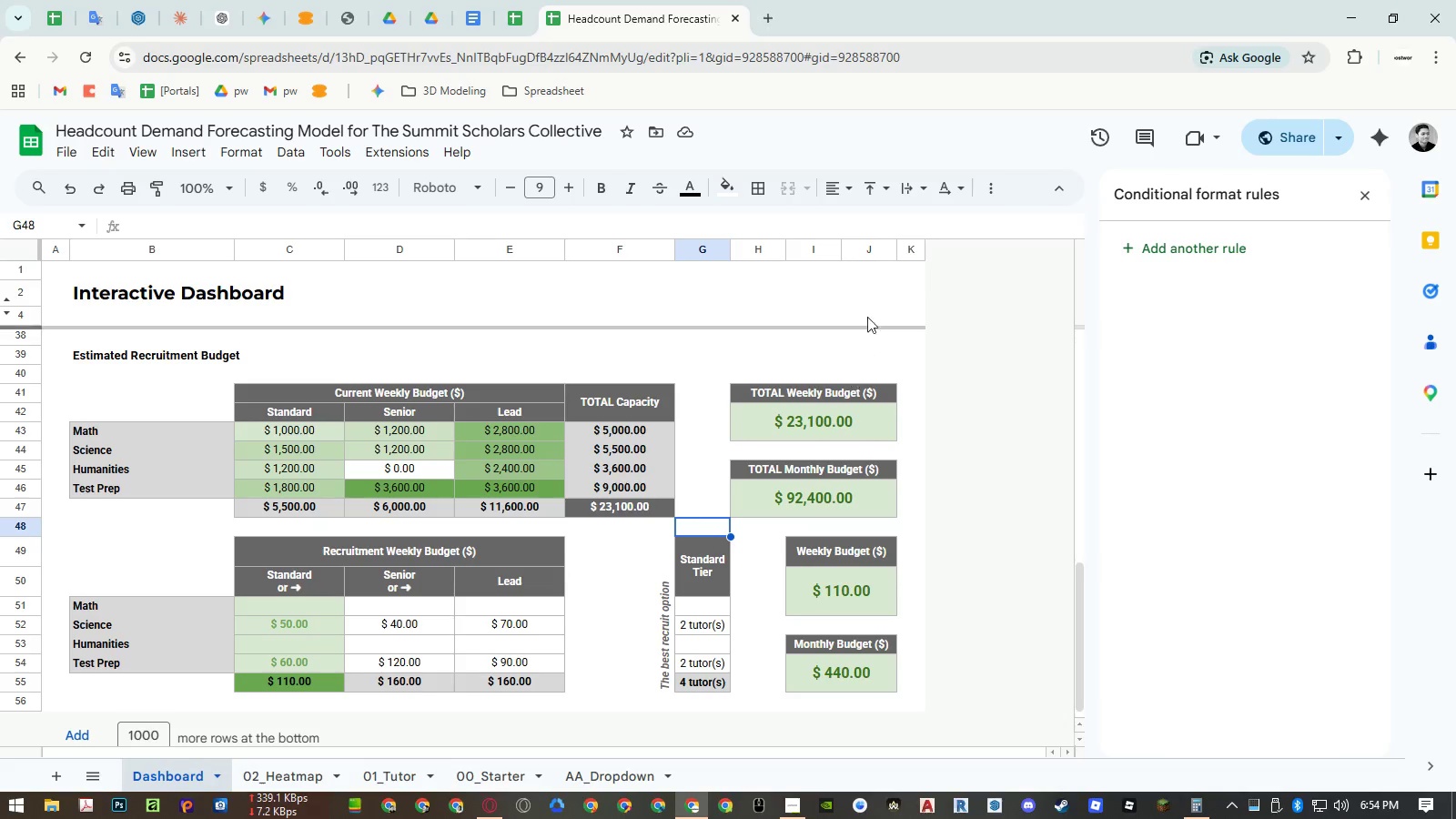 
right_click([912, 244])
 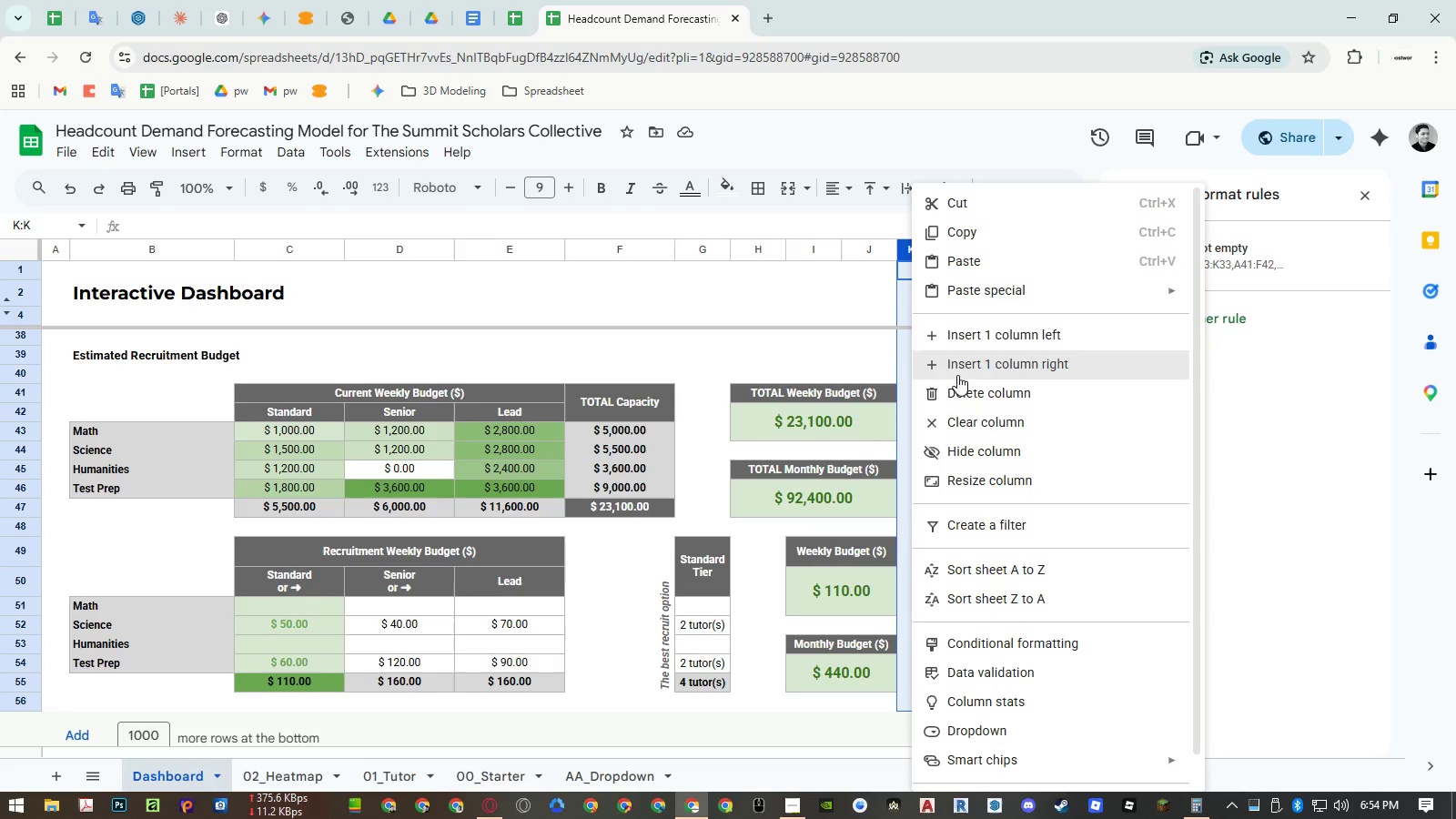 
left_click([962, 369])
 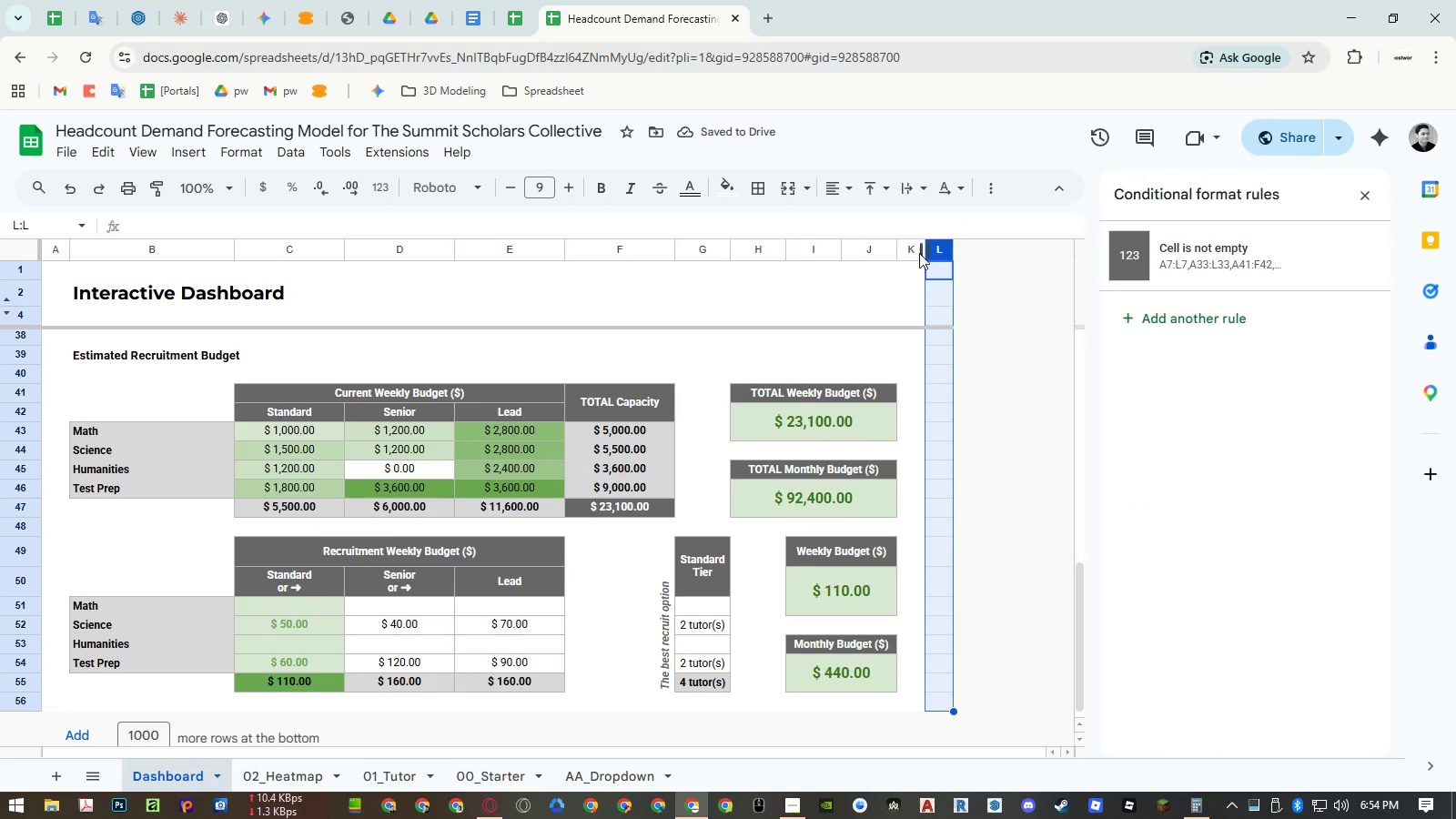 
right_click([938, 248])
 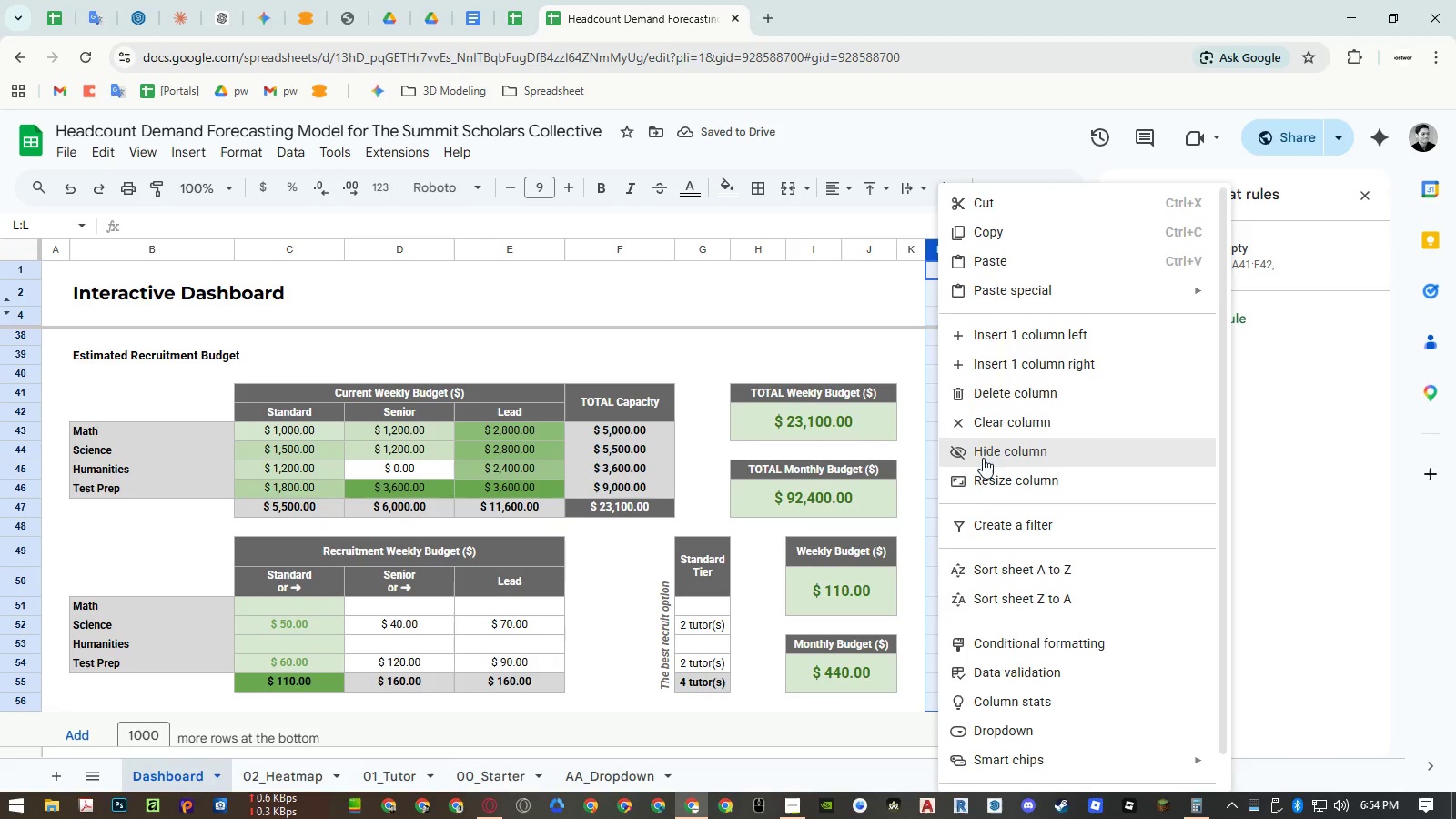 
left_click([985, 475])
 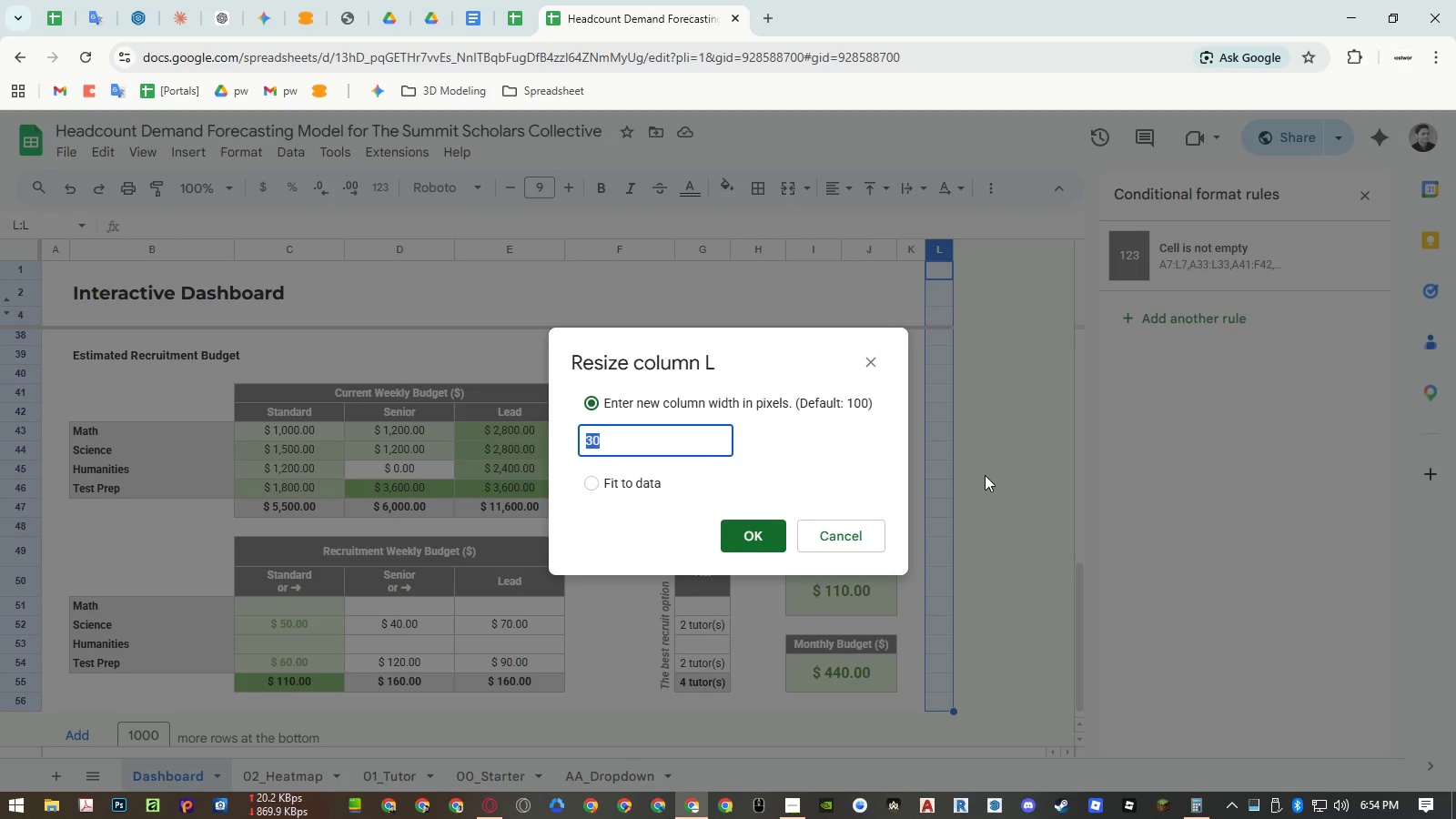 
key(Numpad9)
 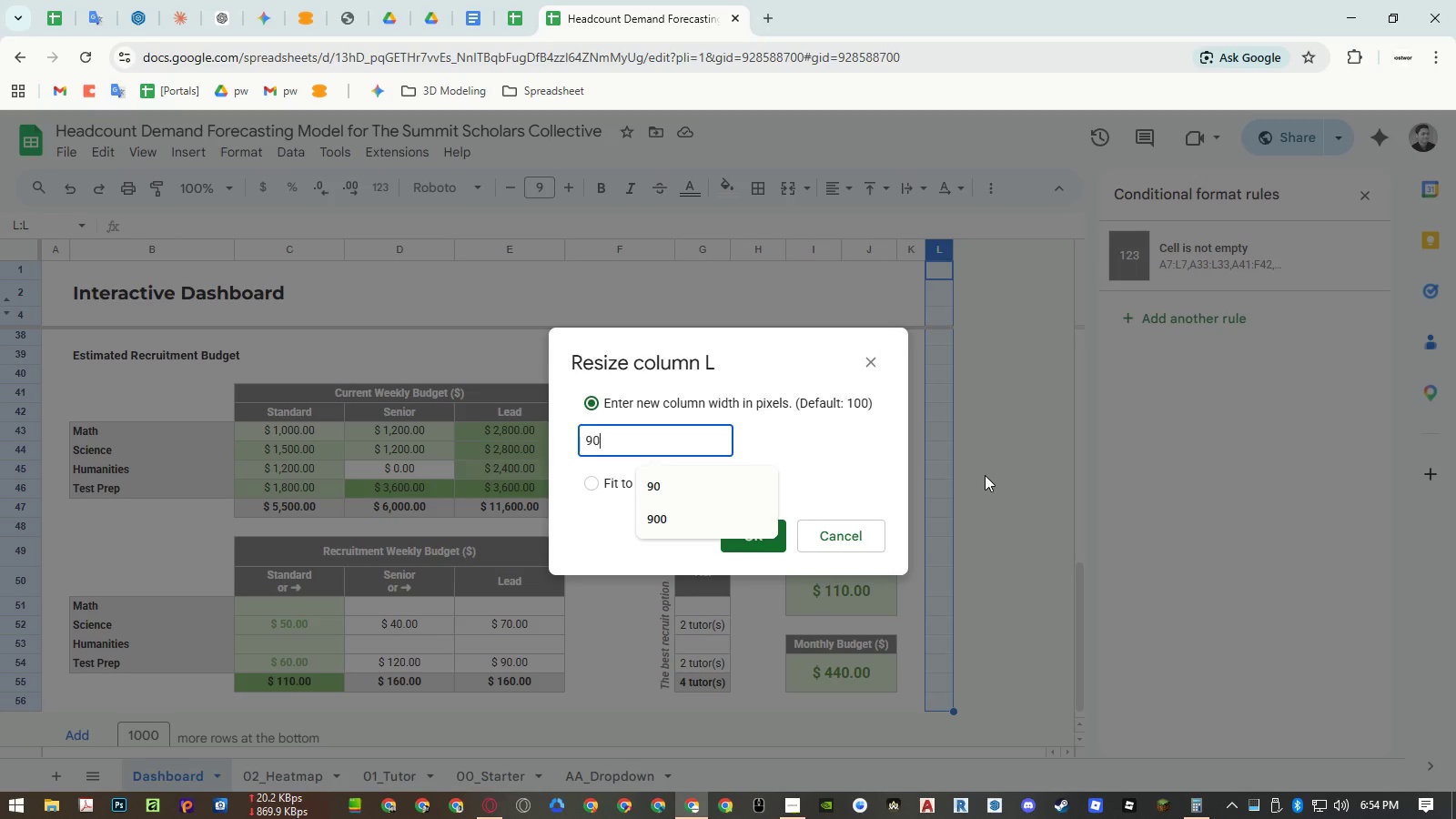 
key(Numpad0)
 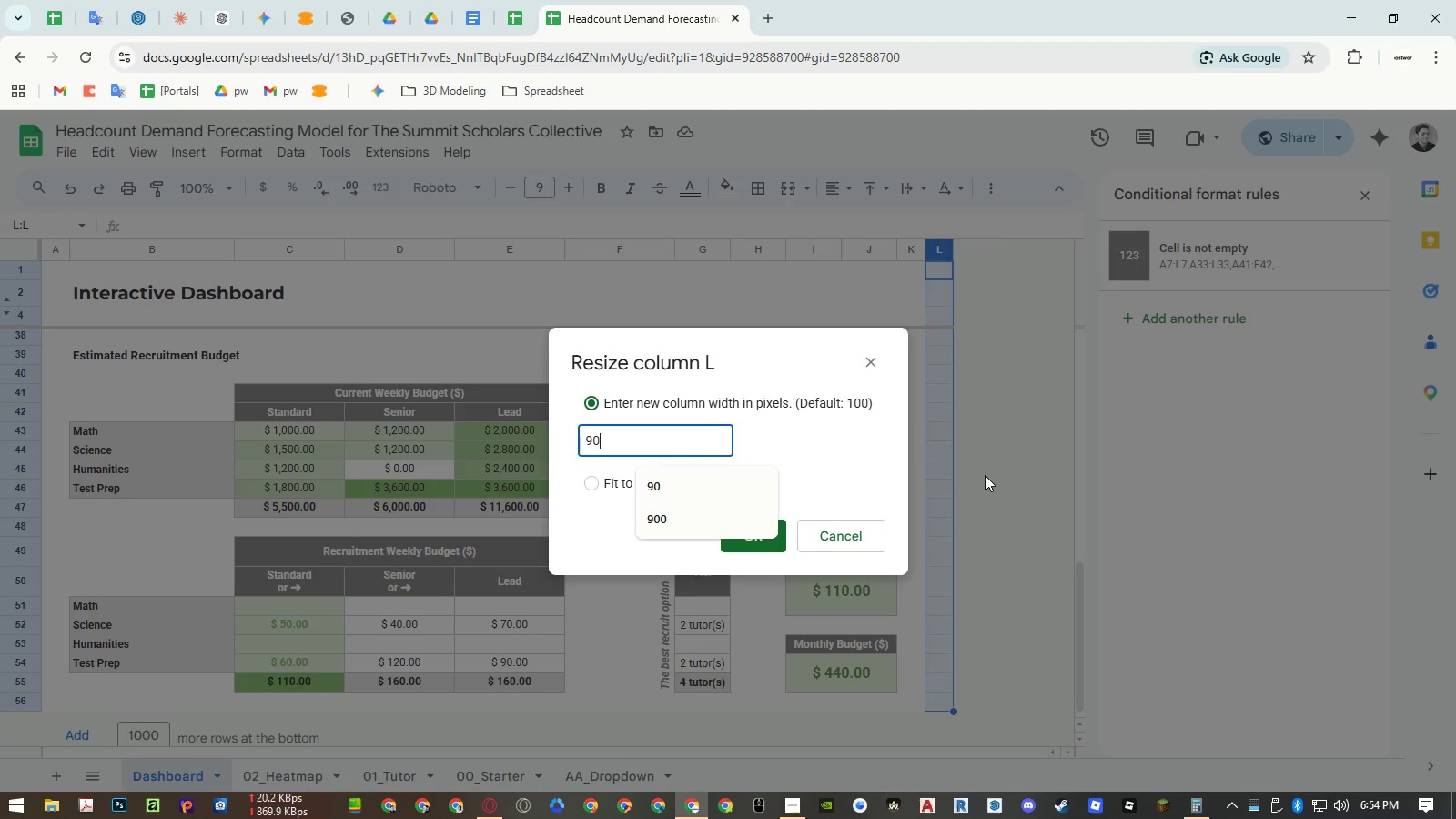 
key(NumpadEnter)
 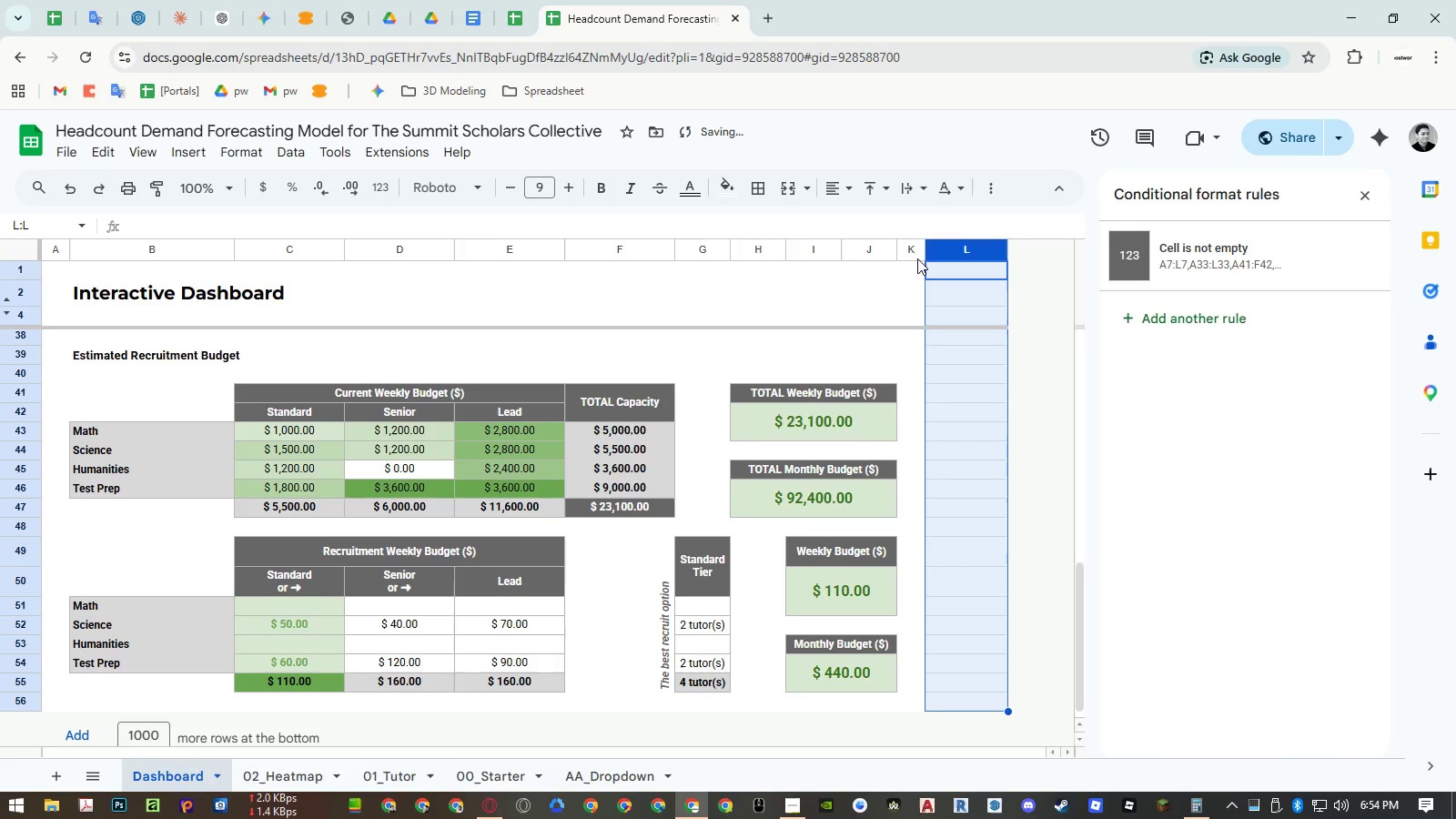 
left_click([913, 251])
 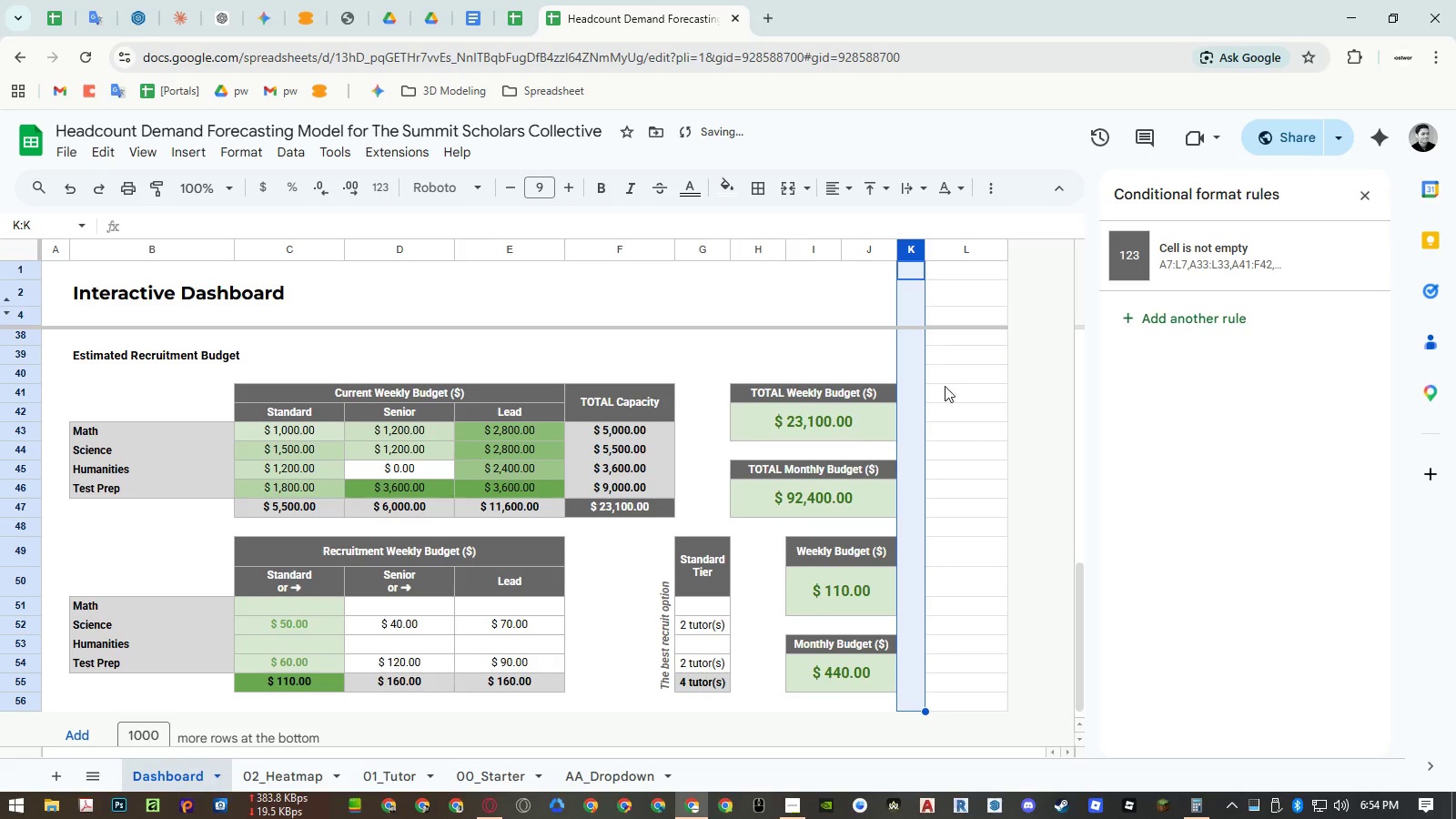 
key(Control+ControlLeft)
 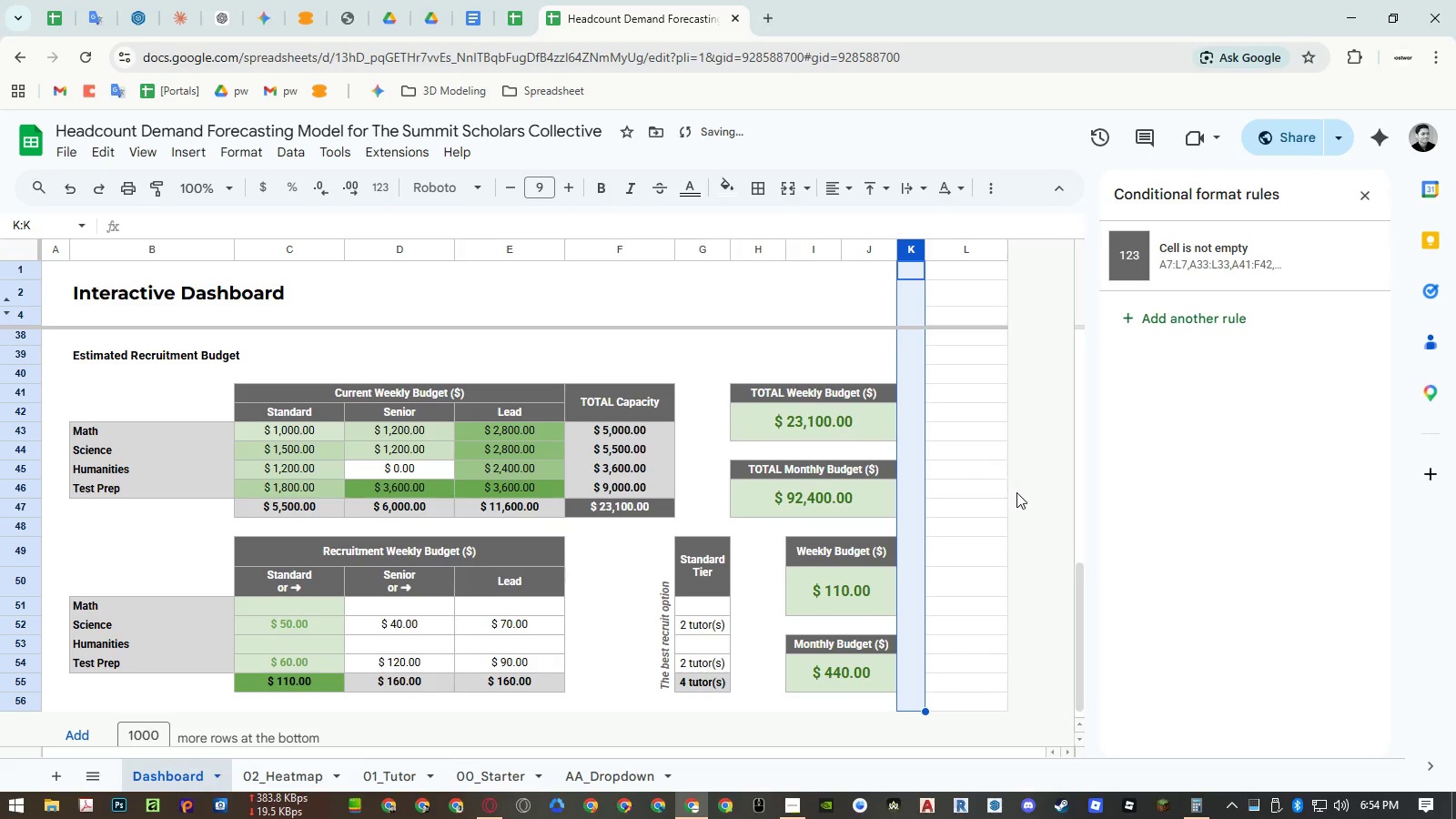 
key(Control+C)
 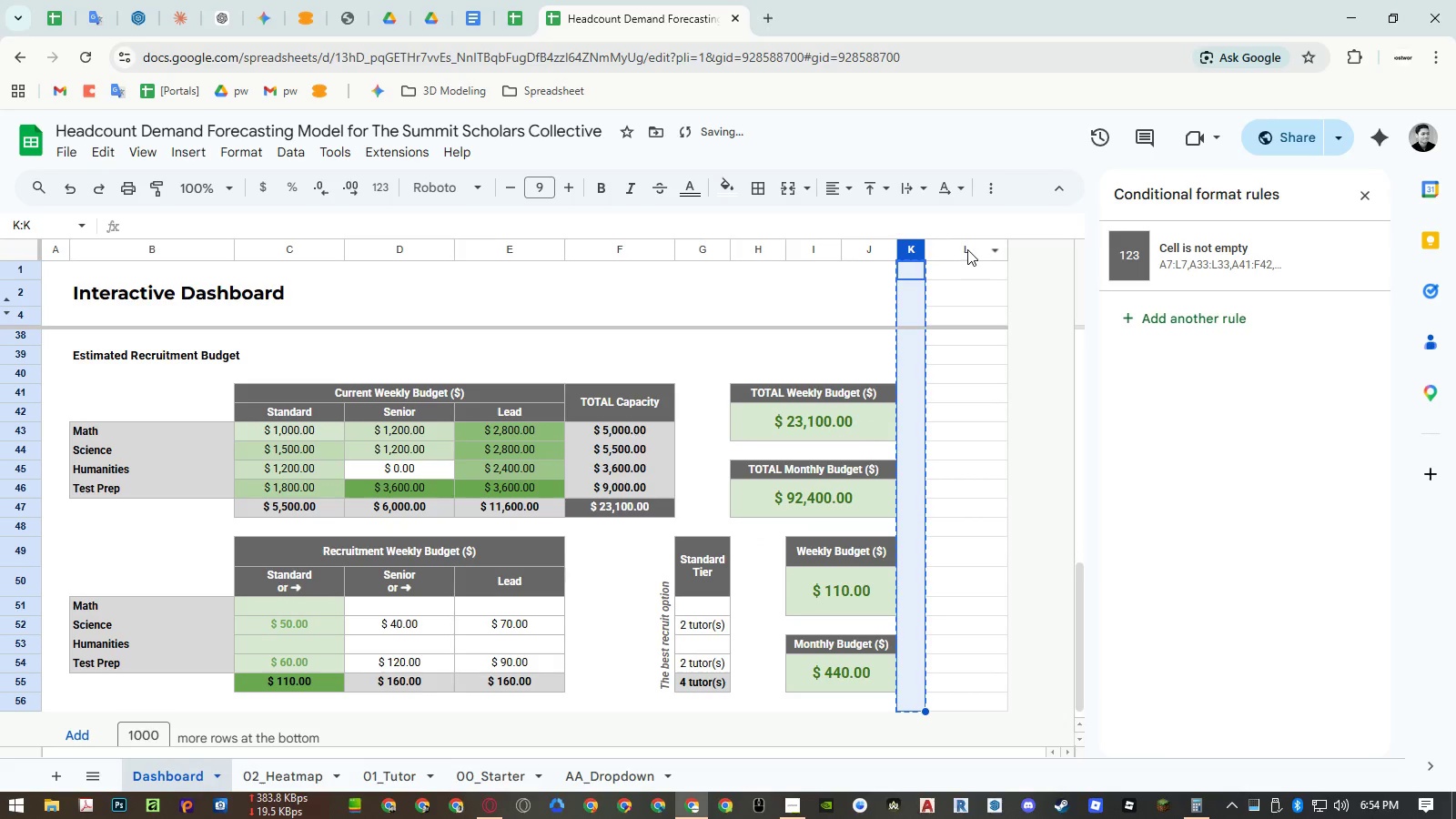 
left_click([966, 248])
 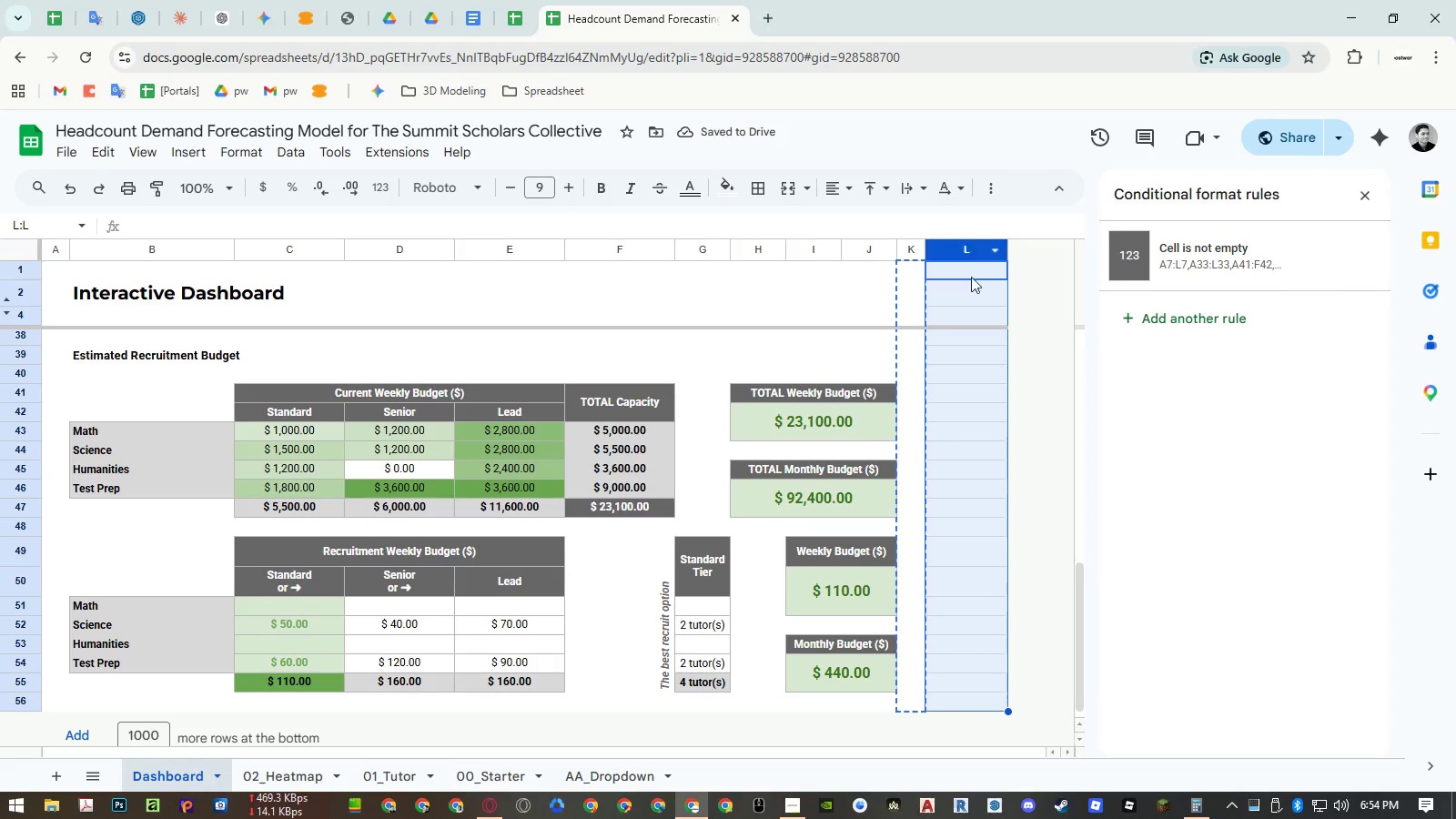 
key(Control+ControlLeft)
 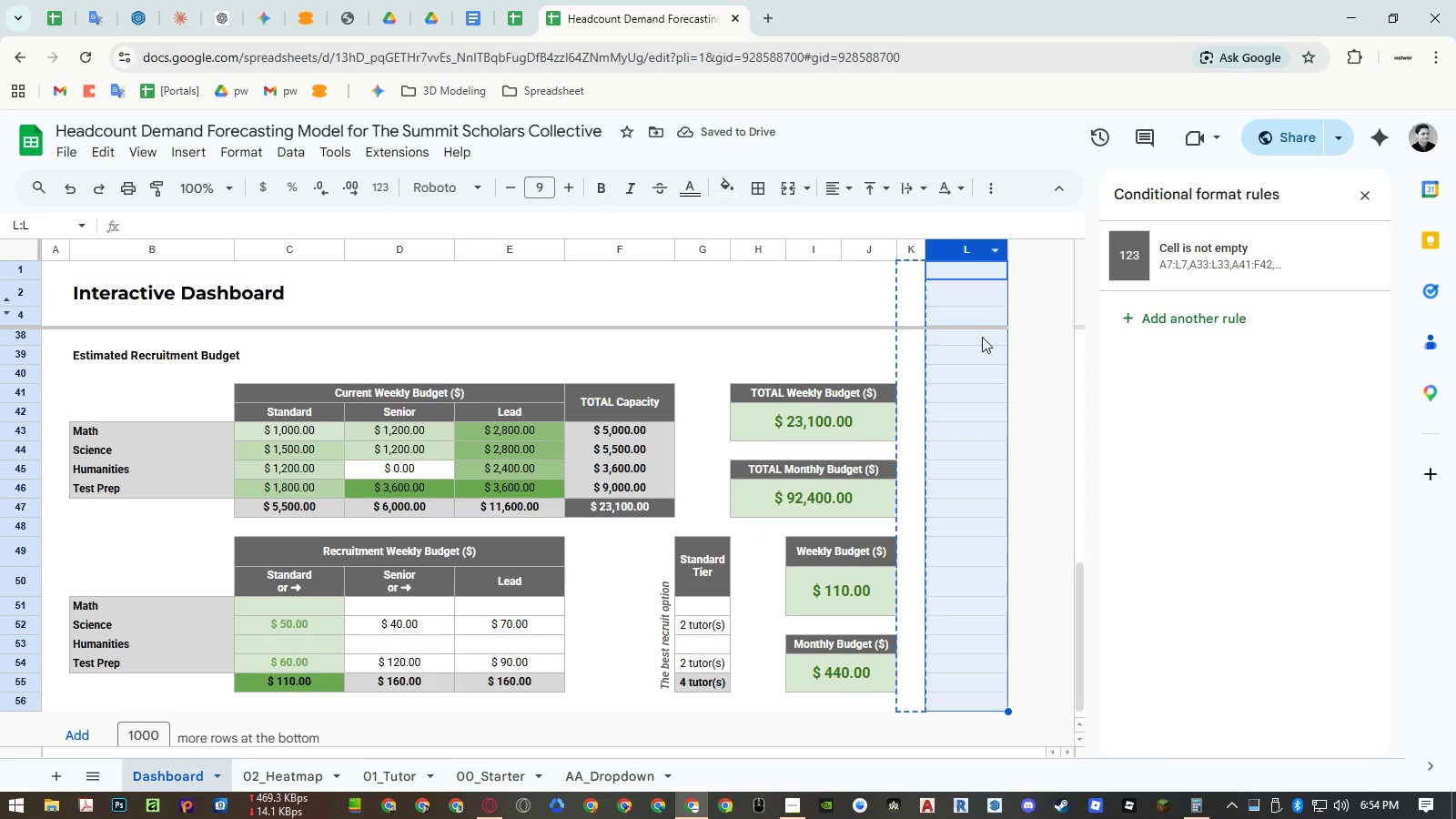 
key(Control+V)
 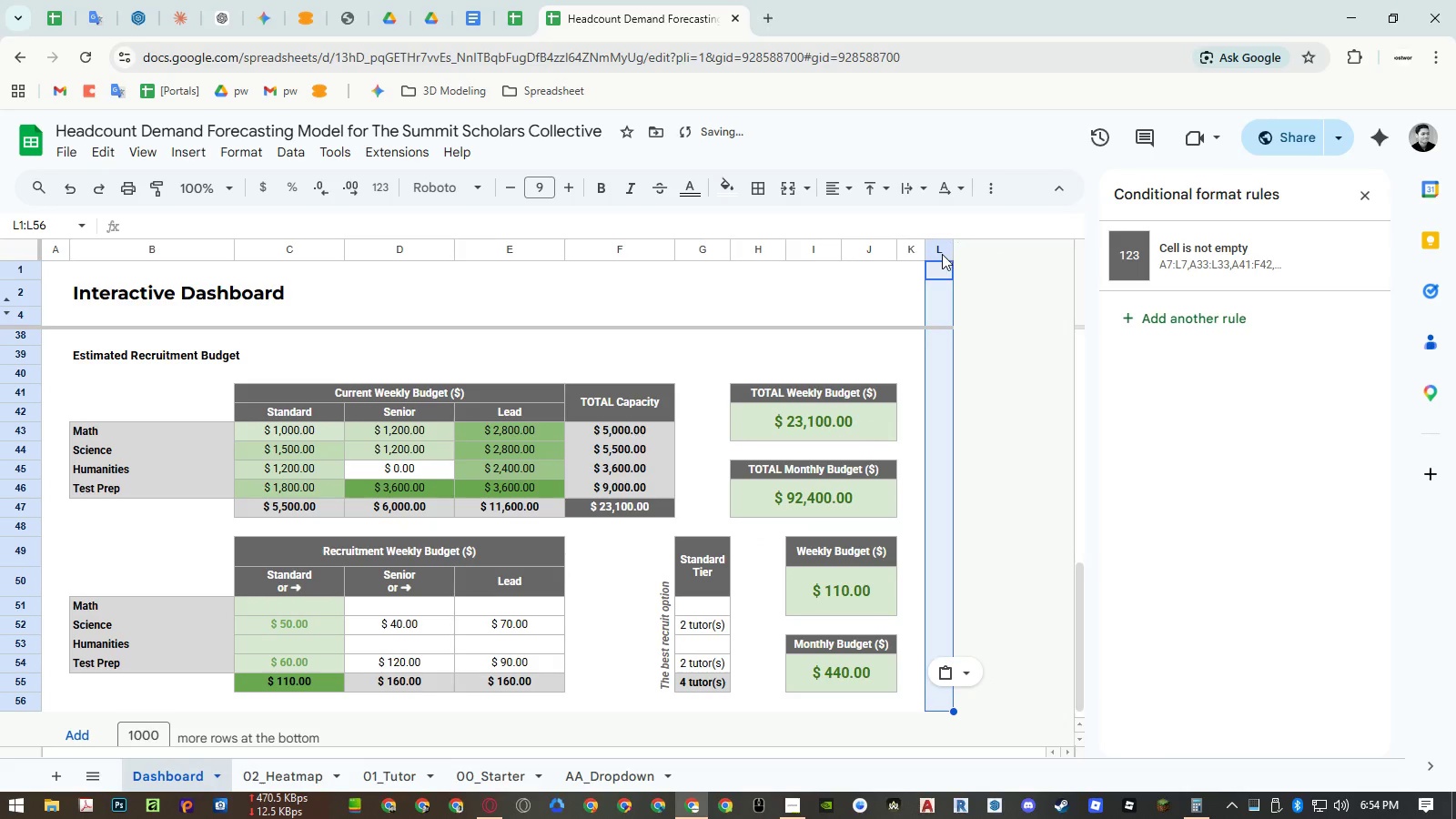 
left_click([936, 295])
 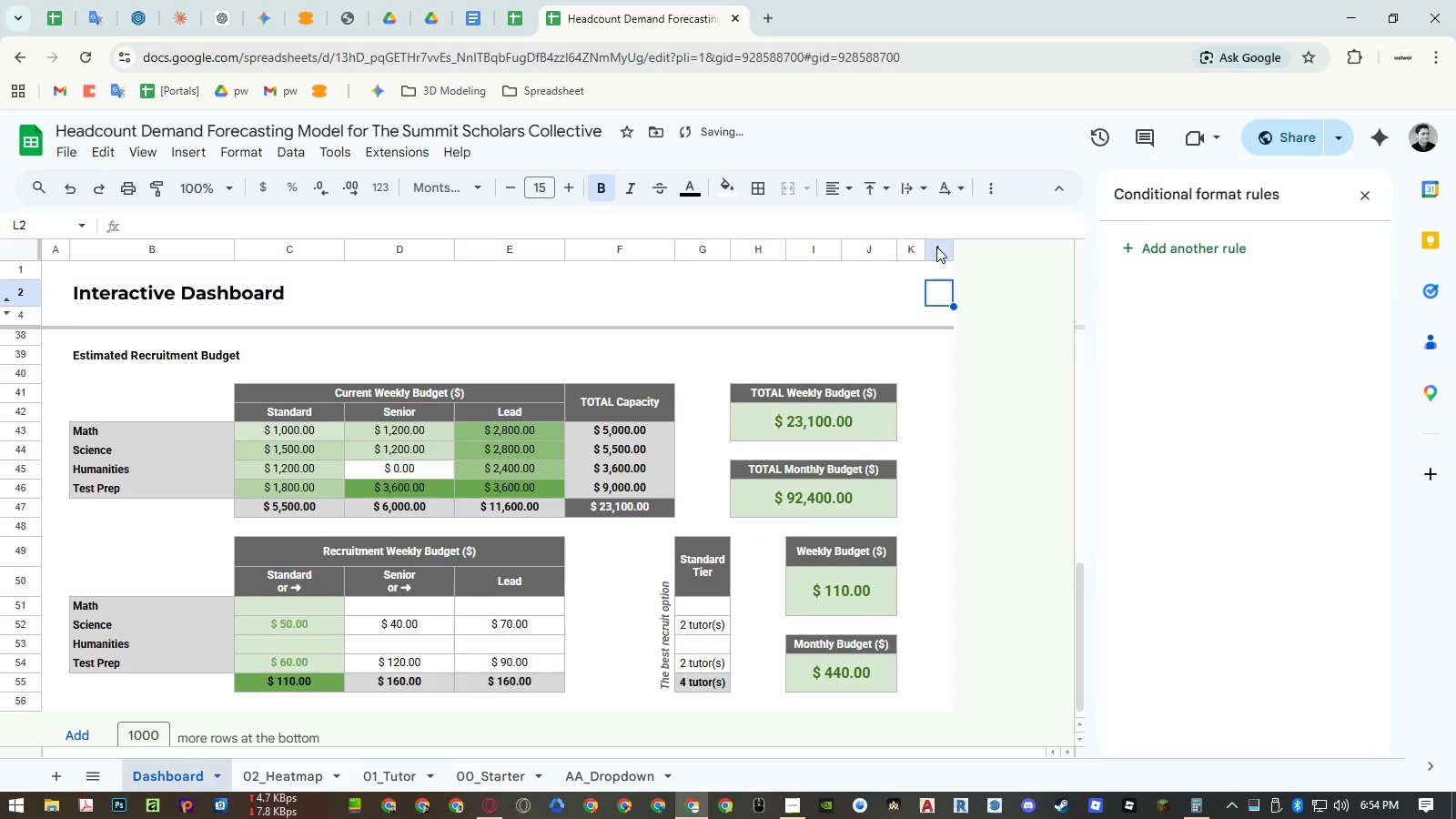 
right_click([936, 247])
 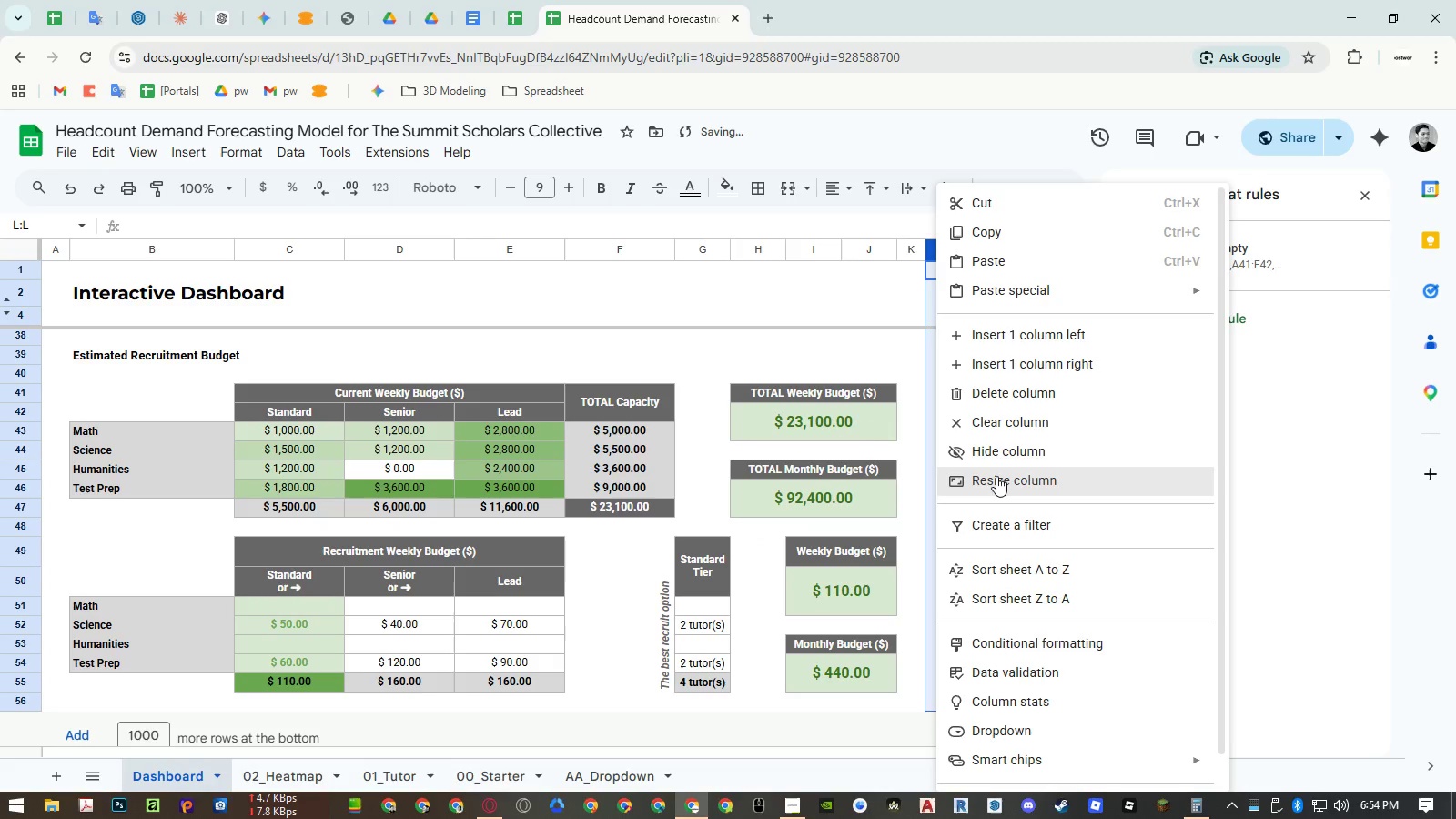 
left_click([997, 477])
 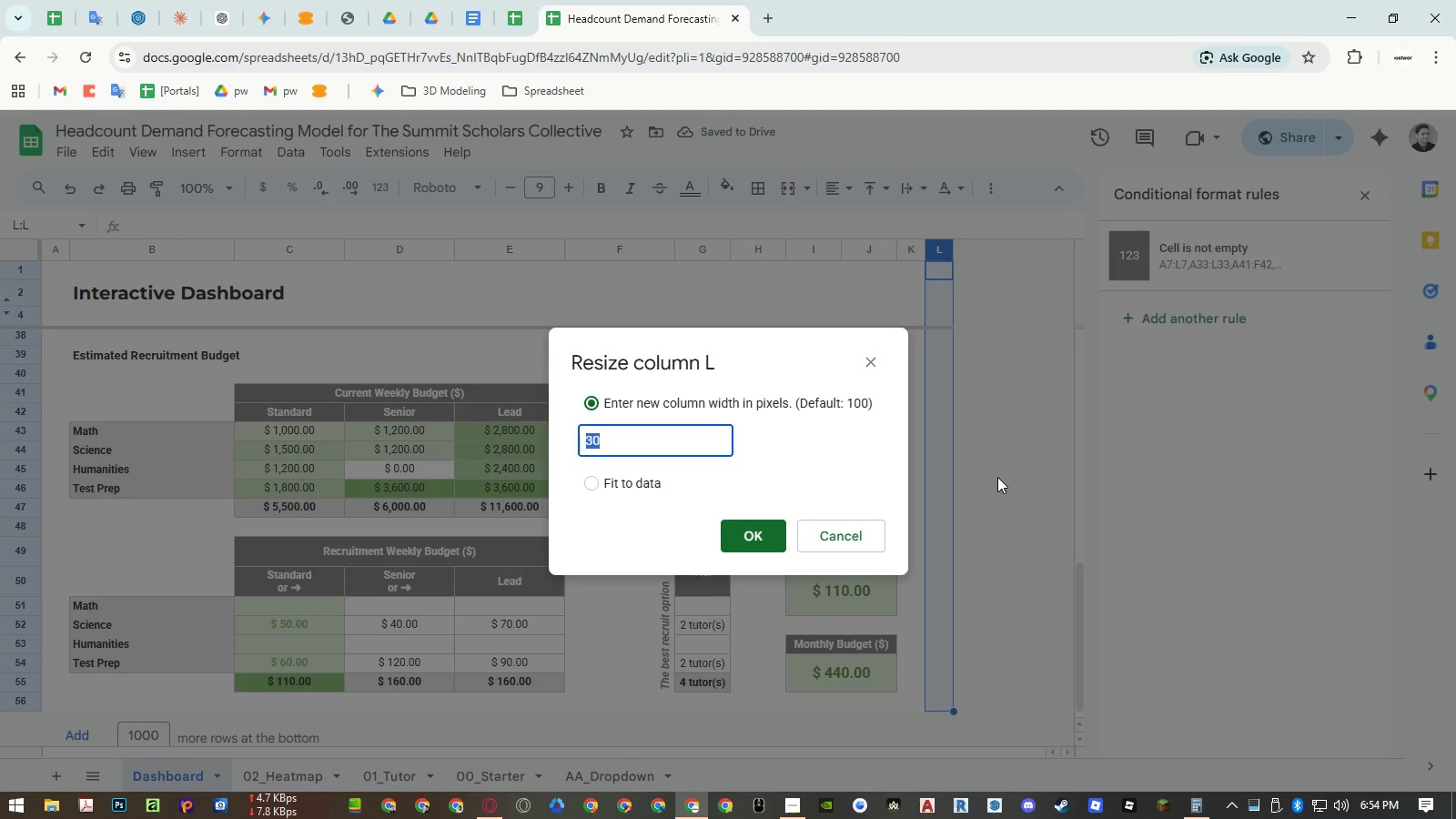 
key(Numpad9)
 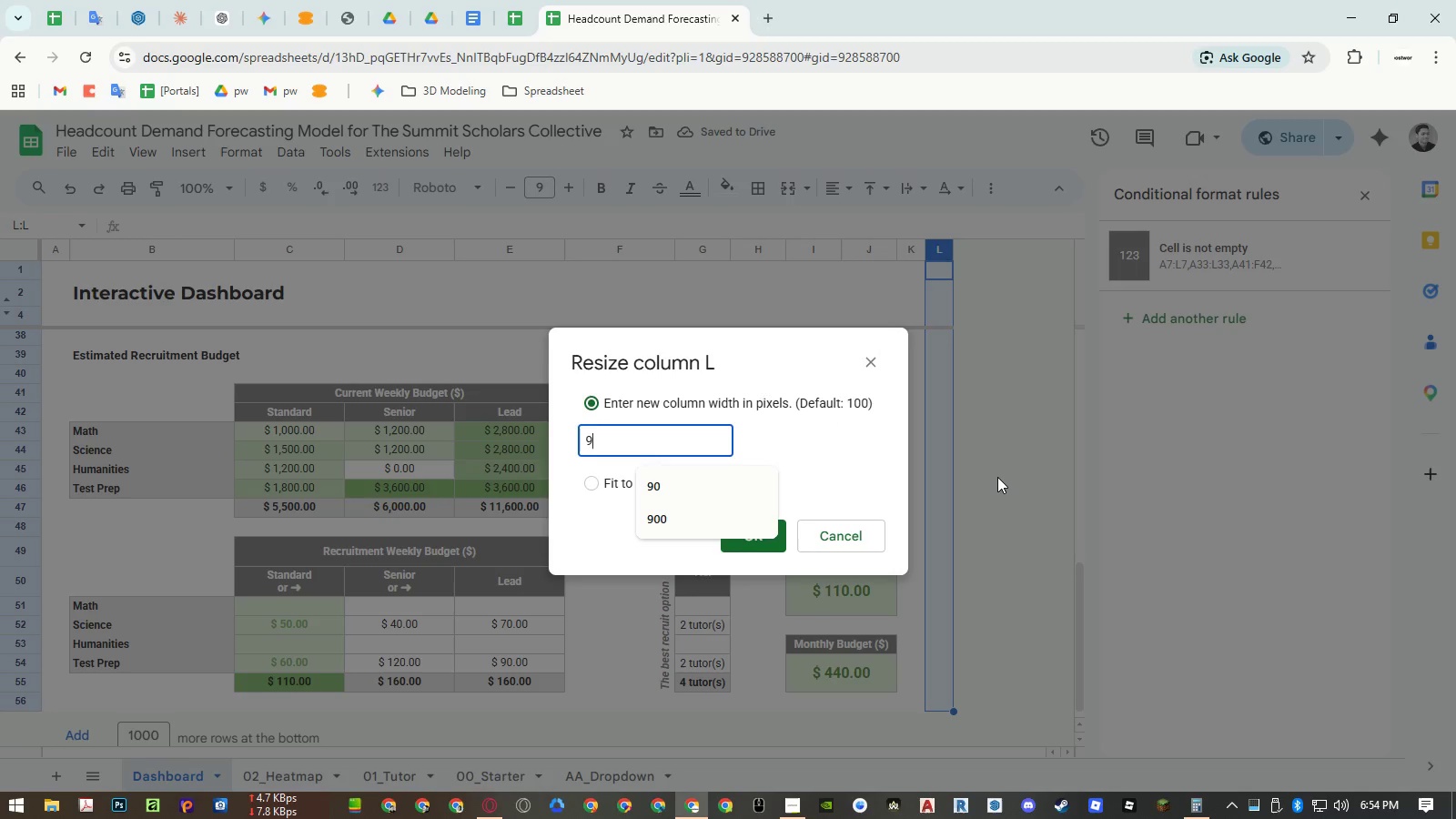 
key(Numpad0)
 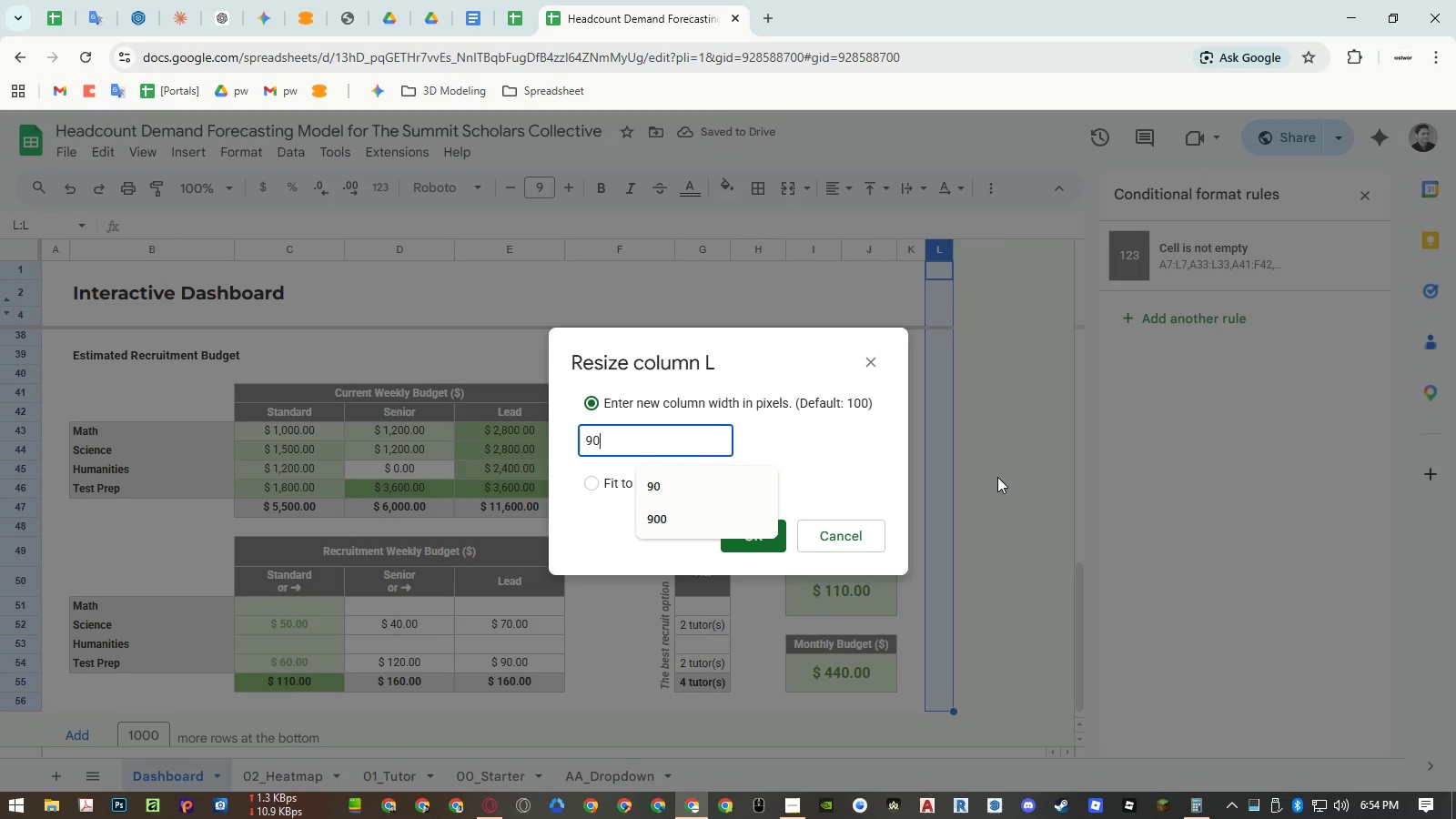 
key(NumpadEnter)
 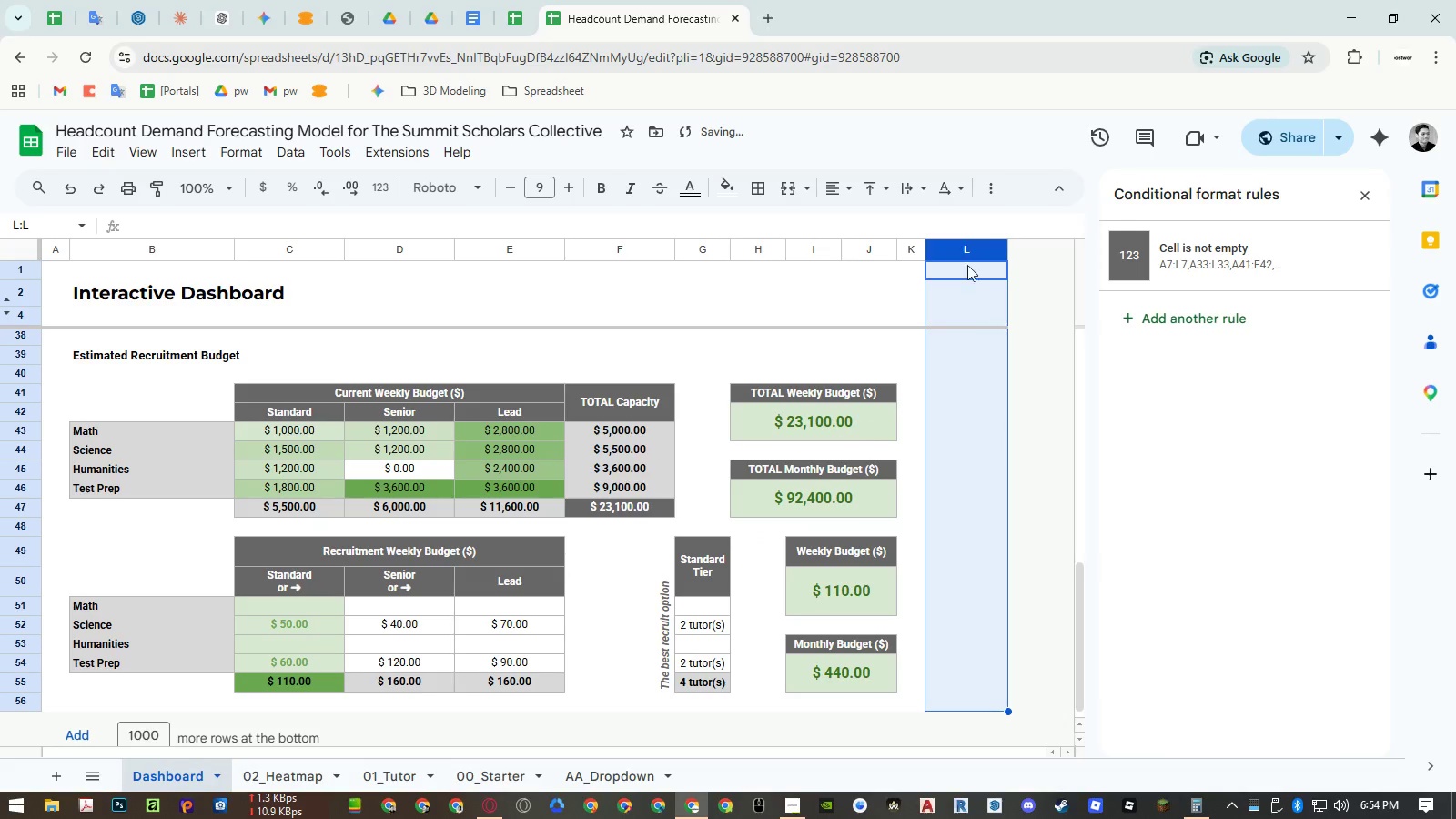 
right_click([965, 248])
 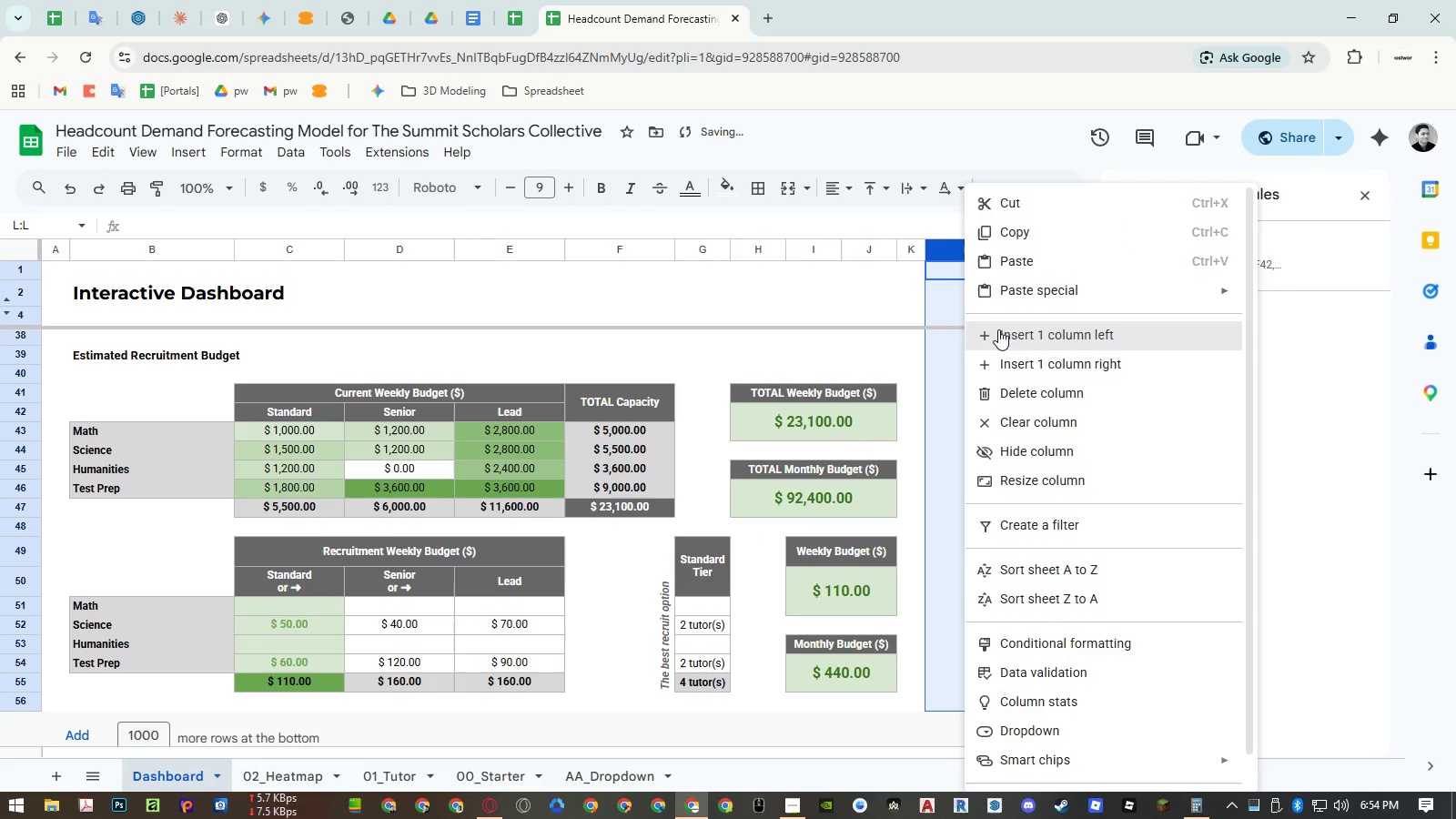 
left_click([998, 329])
 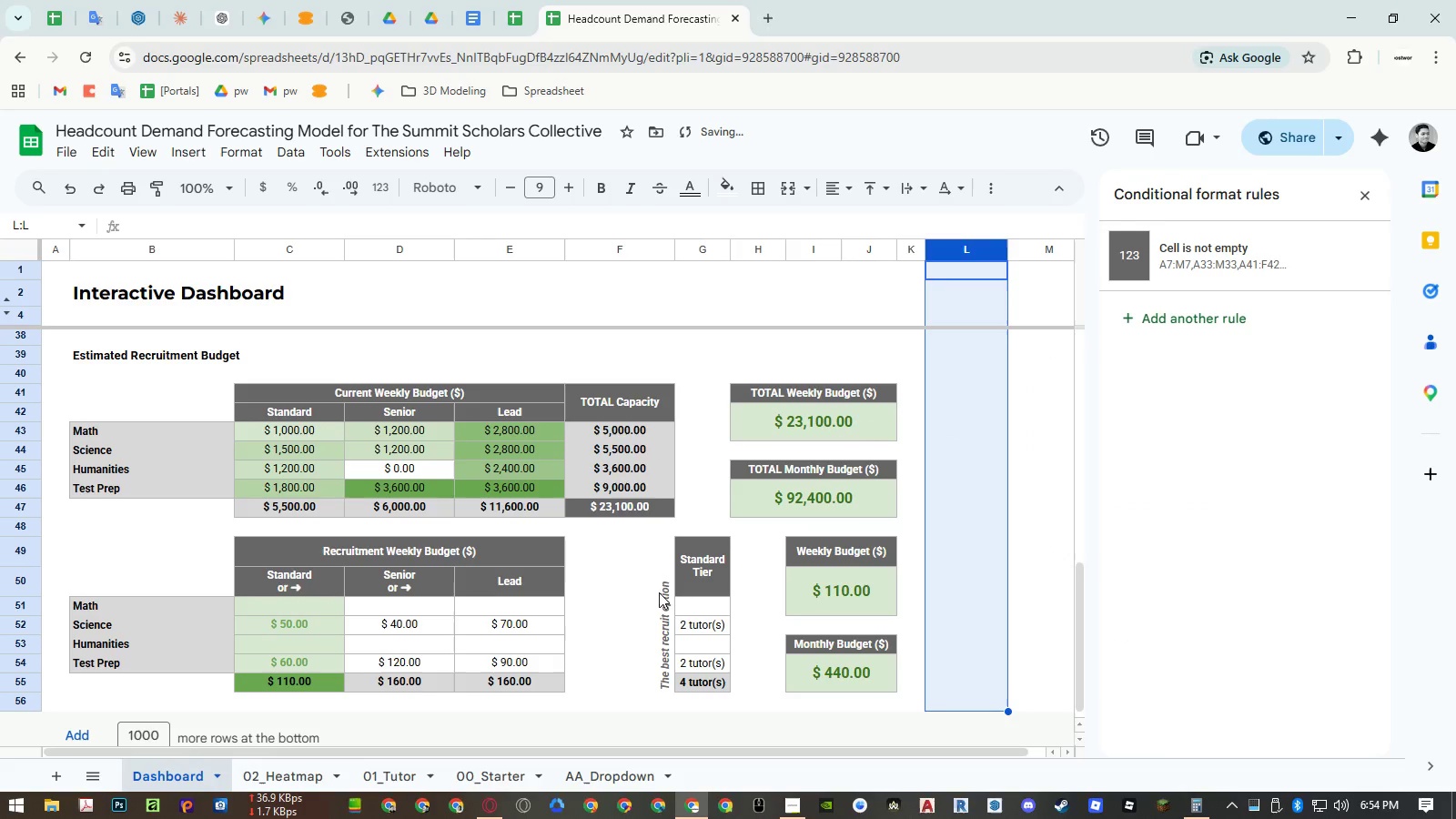 
left_click([632, 595])
 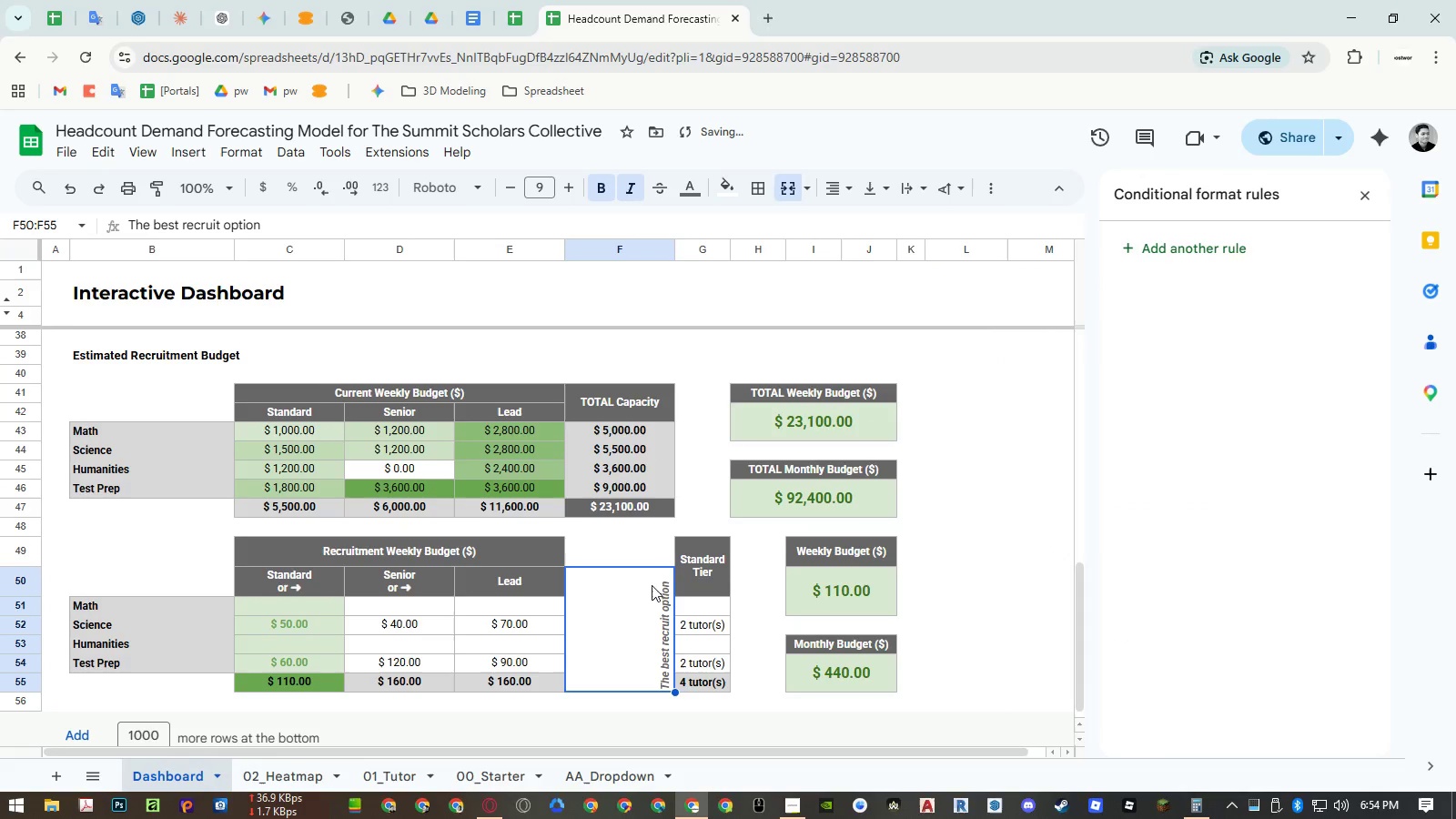 
hold_key(key=ShiftLeft, duration=0.5)
scroll: coordinate [685, 573], scroll_direction: down, amount: 6.0
 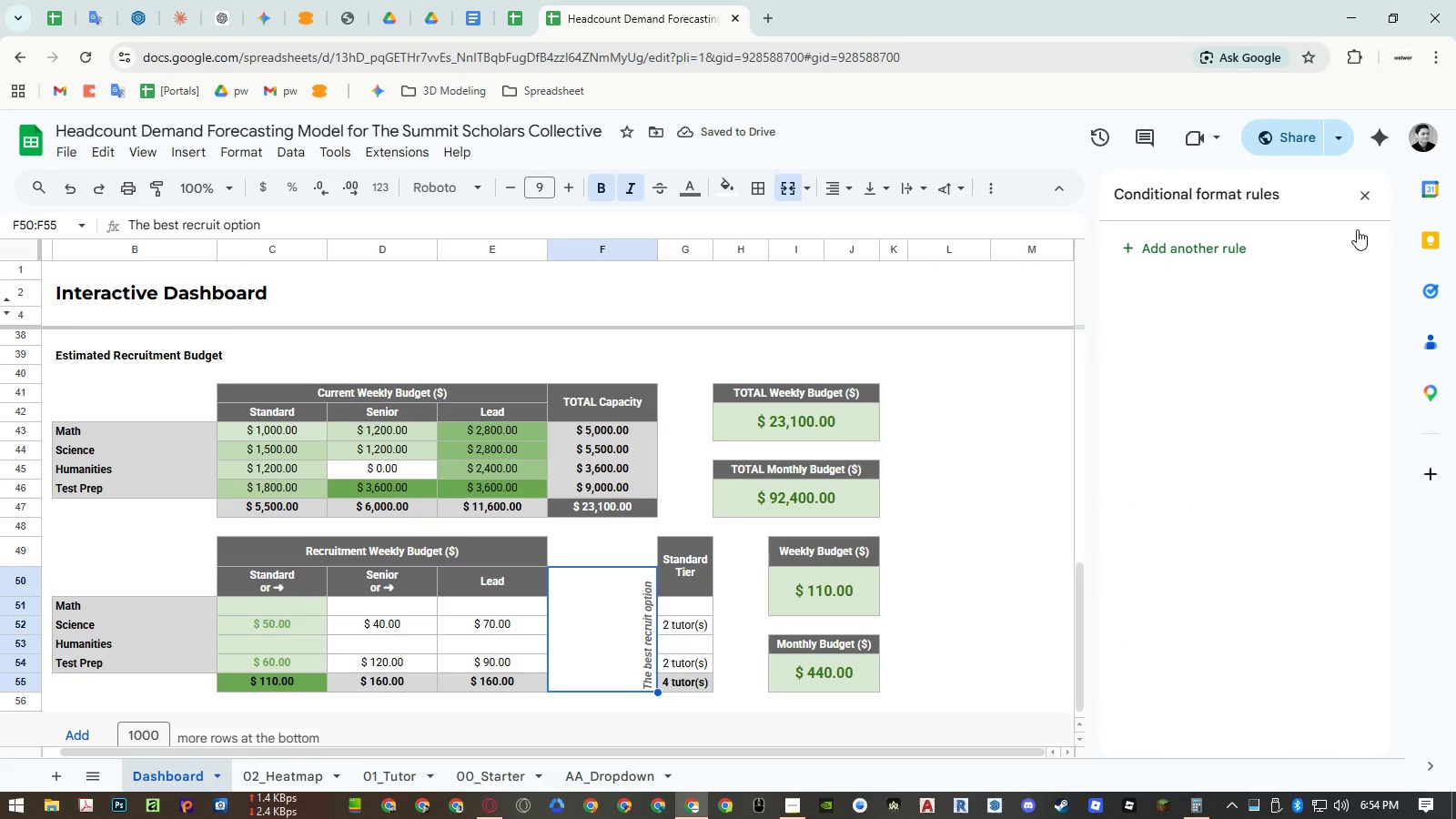 
left_click([1362, 204])
 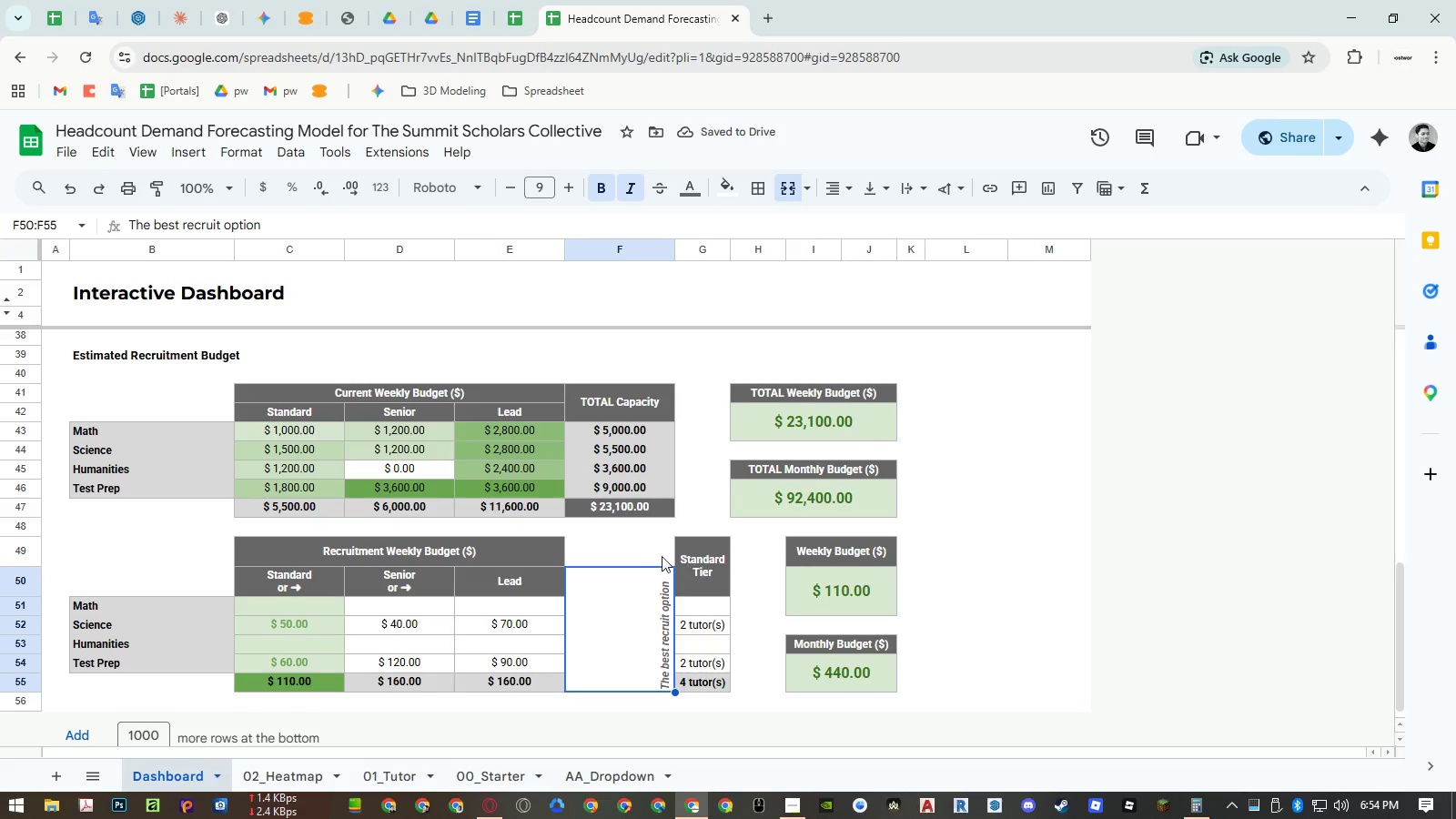 
left_click_drag(start_coordinate=[643, 552], to_coordinate=[678, 604])
 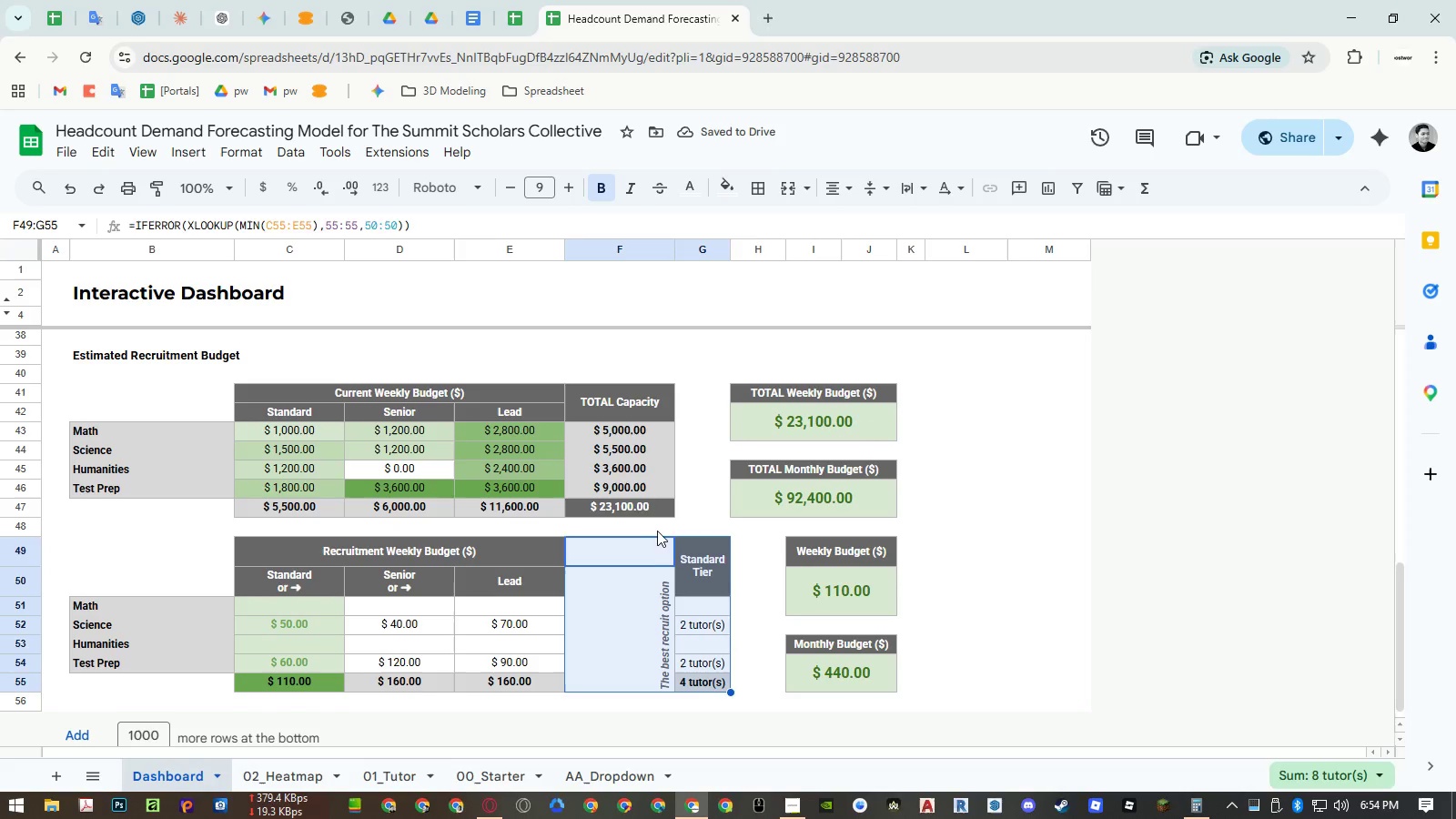 
left_click_drag(start_coordinate=[657, 530], to_coordinate=[705, 673])
 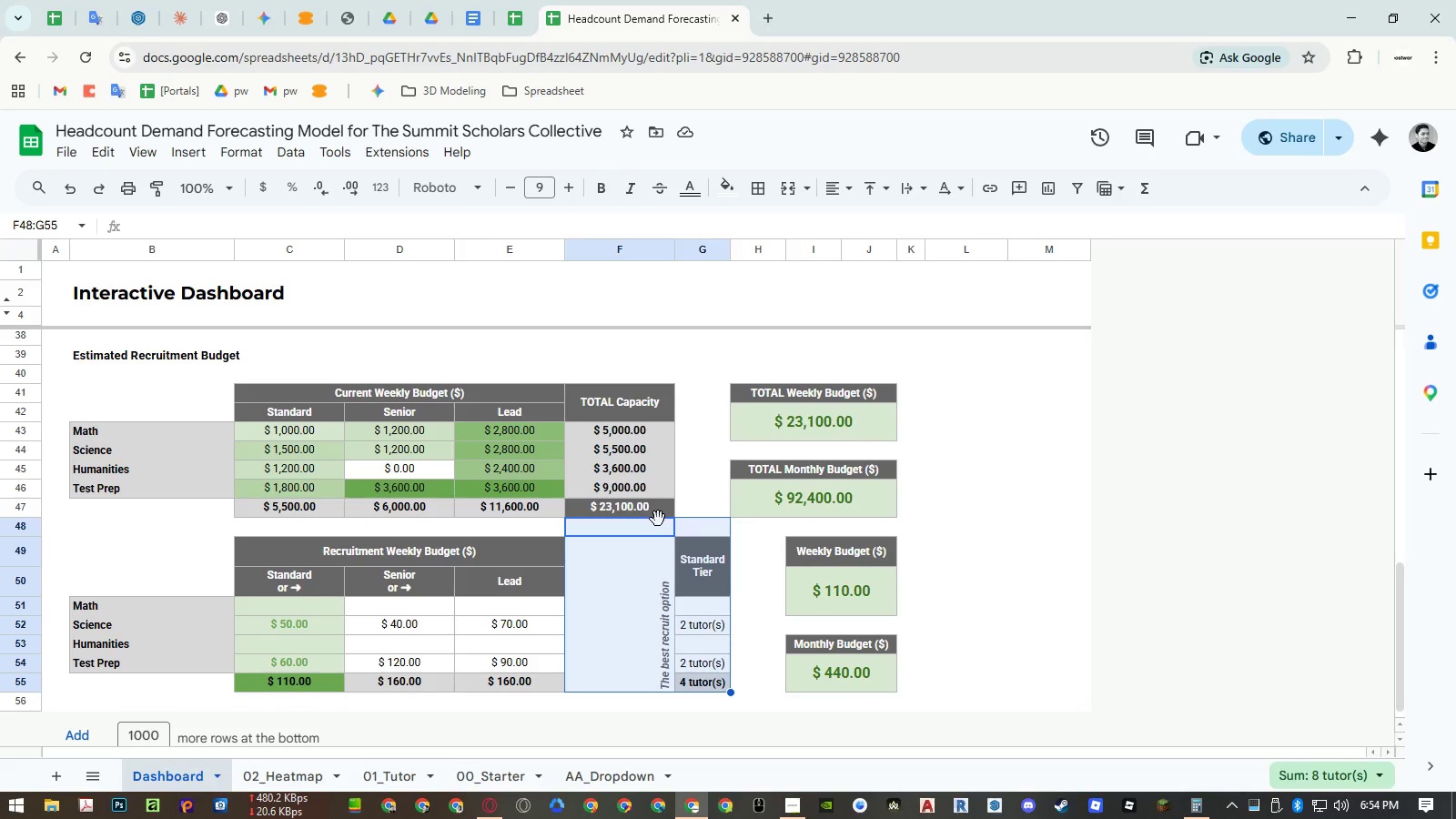 
left_click_drag(start_coordinate=[658, 519], to_coordinate=[961, 525])
 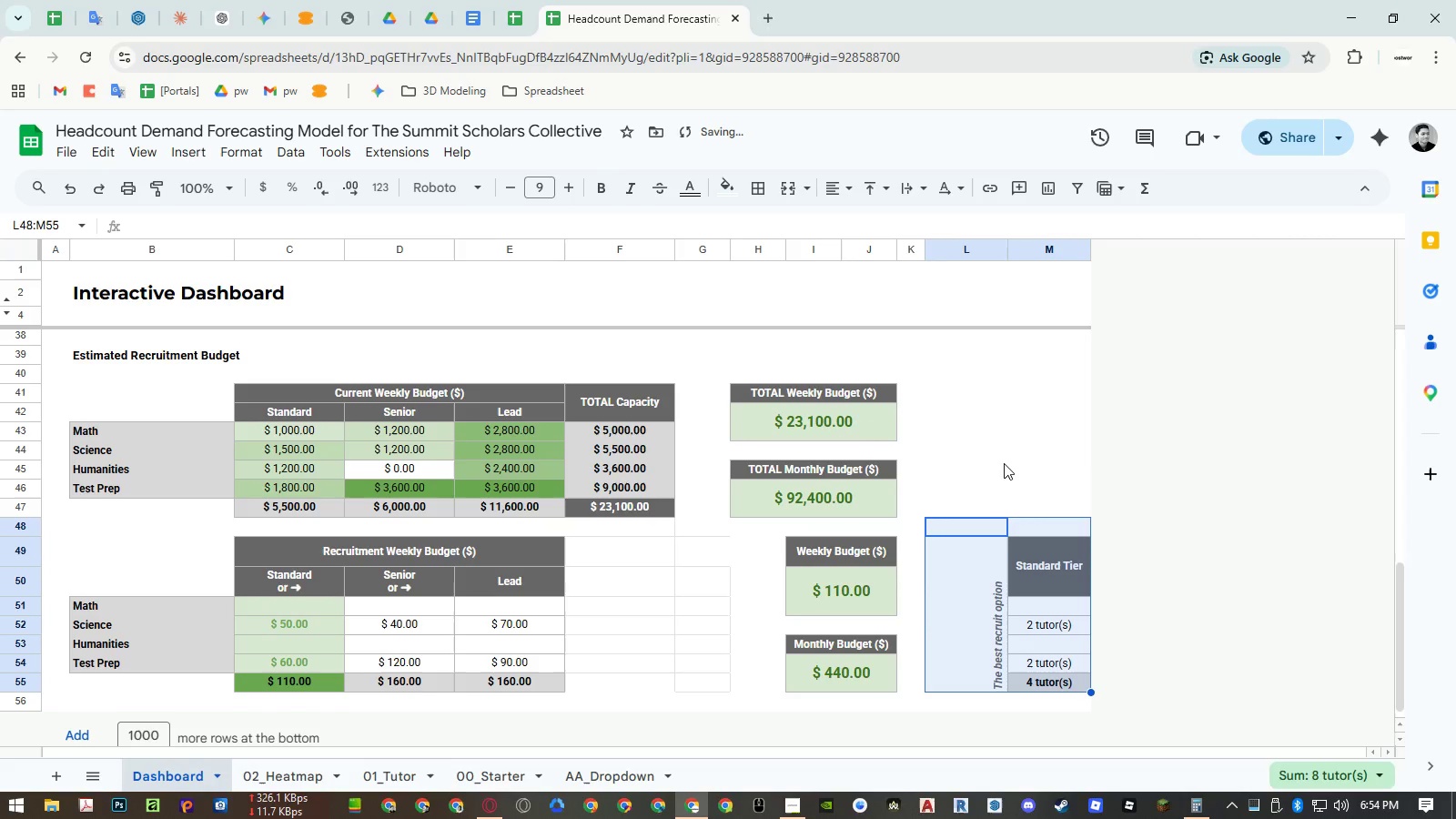 
left_click([1005, 460])
 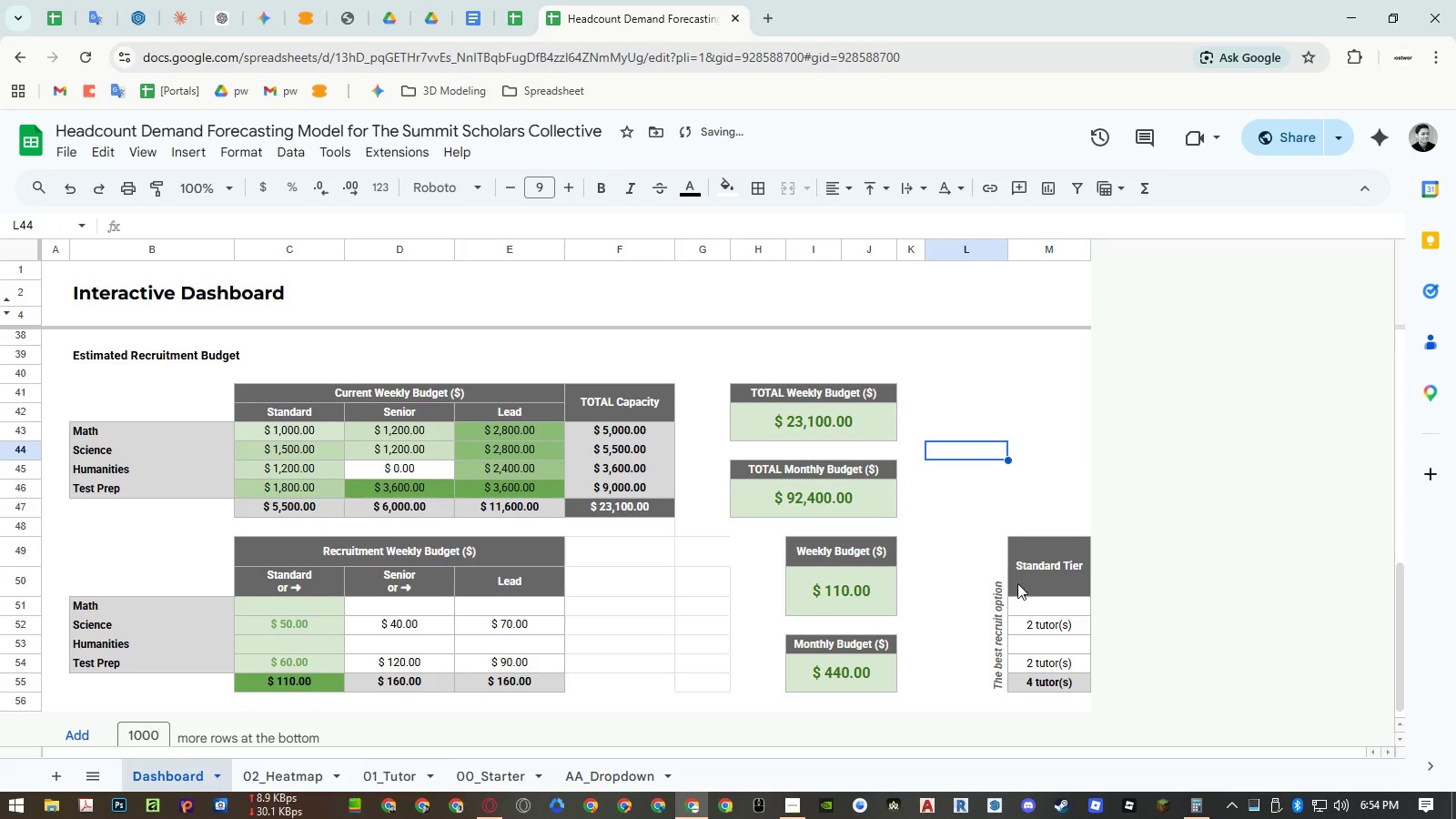 
left_click_drag(start_coordinate=[1045, 555], to_coordinate=[1046, 681])
 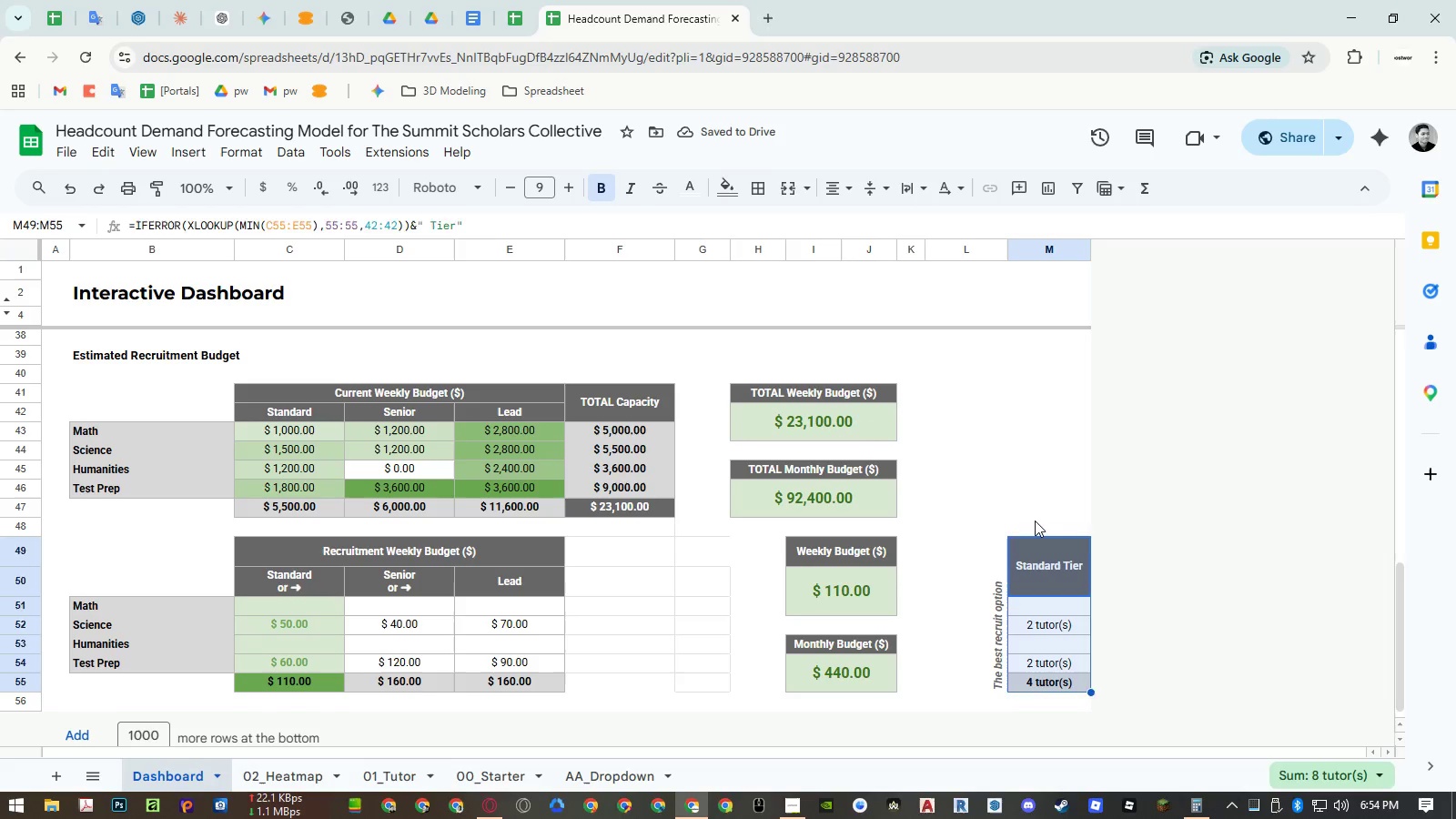 
left_click([1035, 521])
 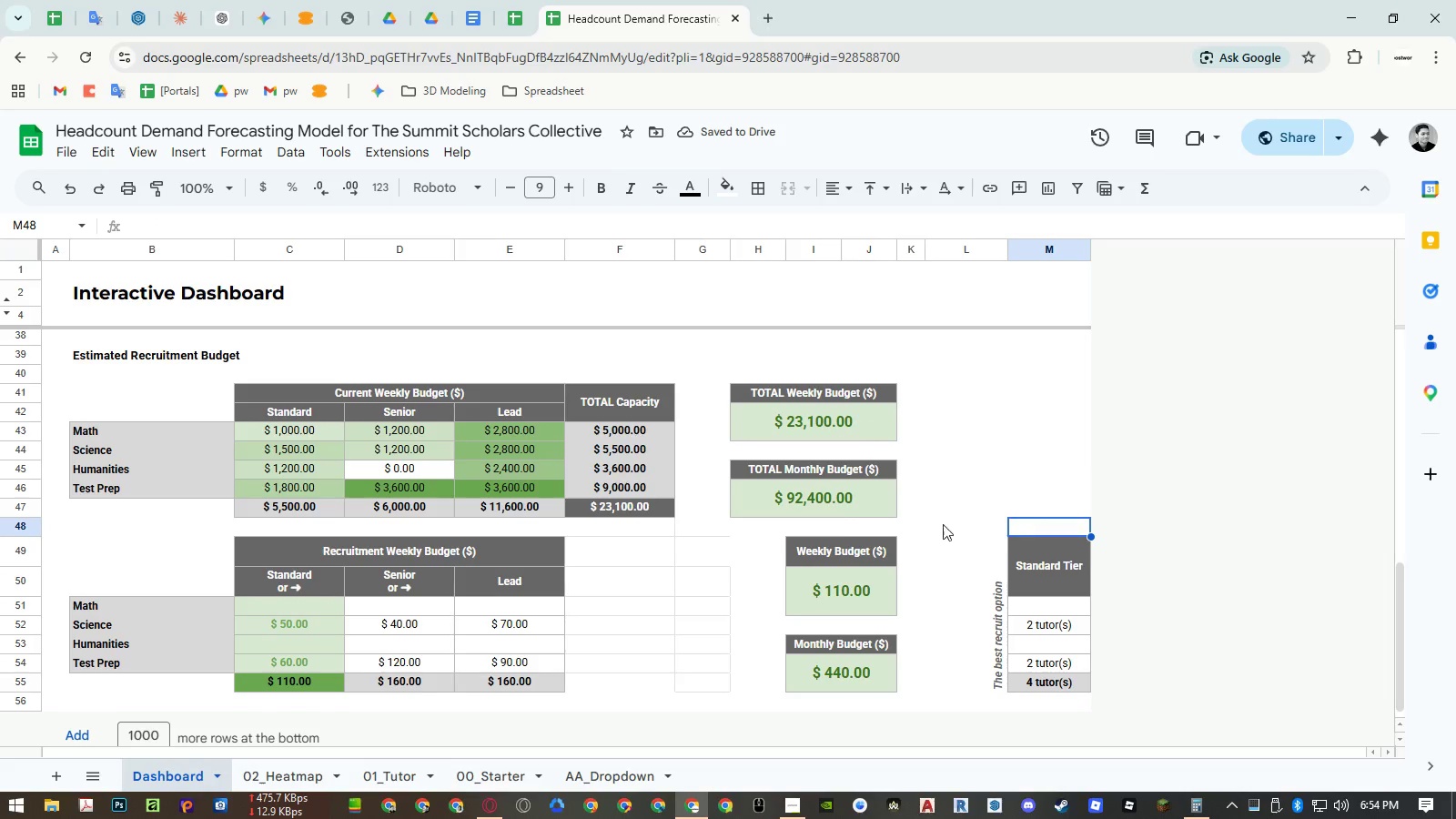 
left_click([717, 528])
 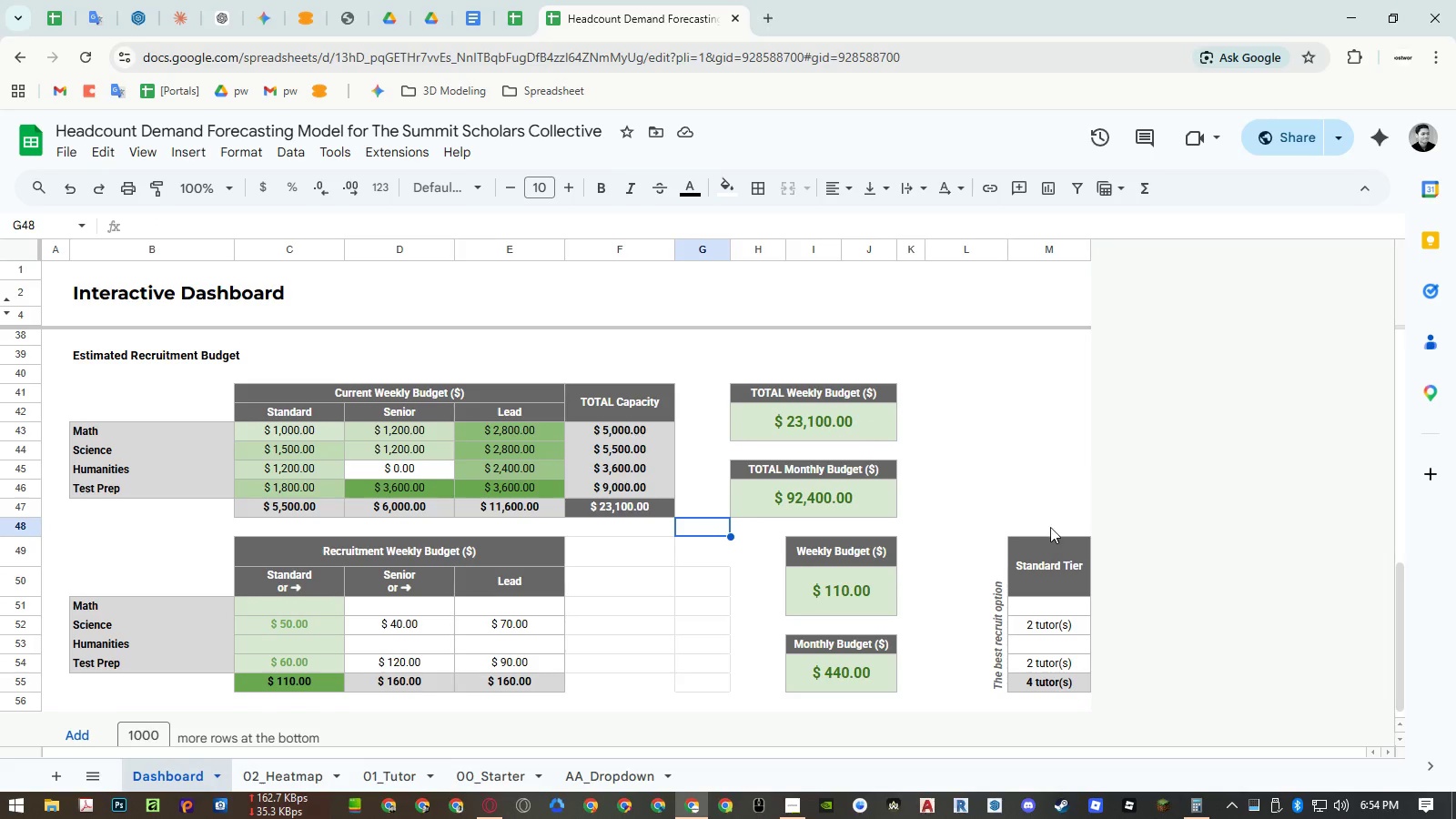 
left_click([1055, 513])
 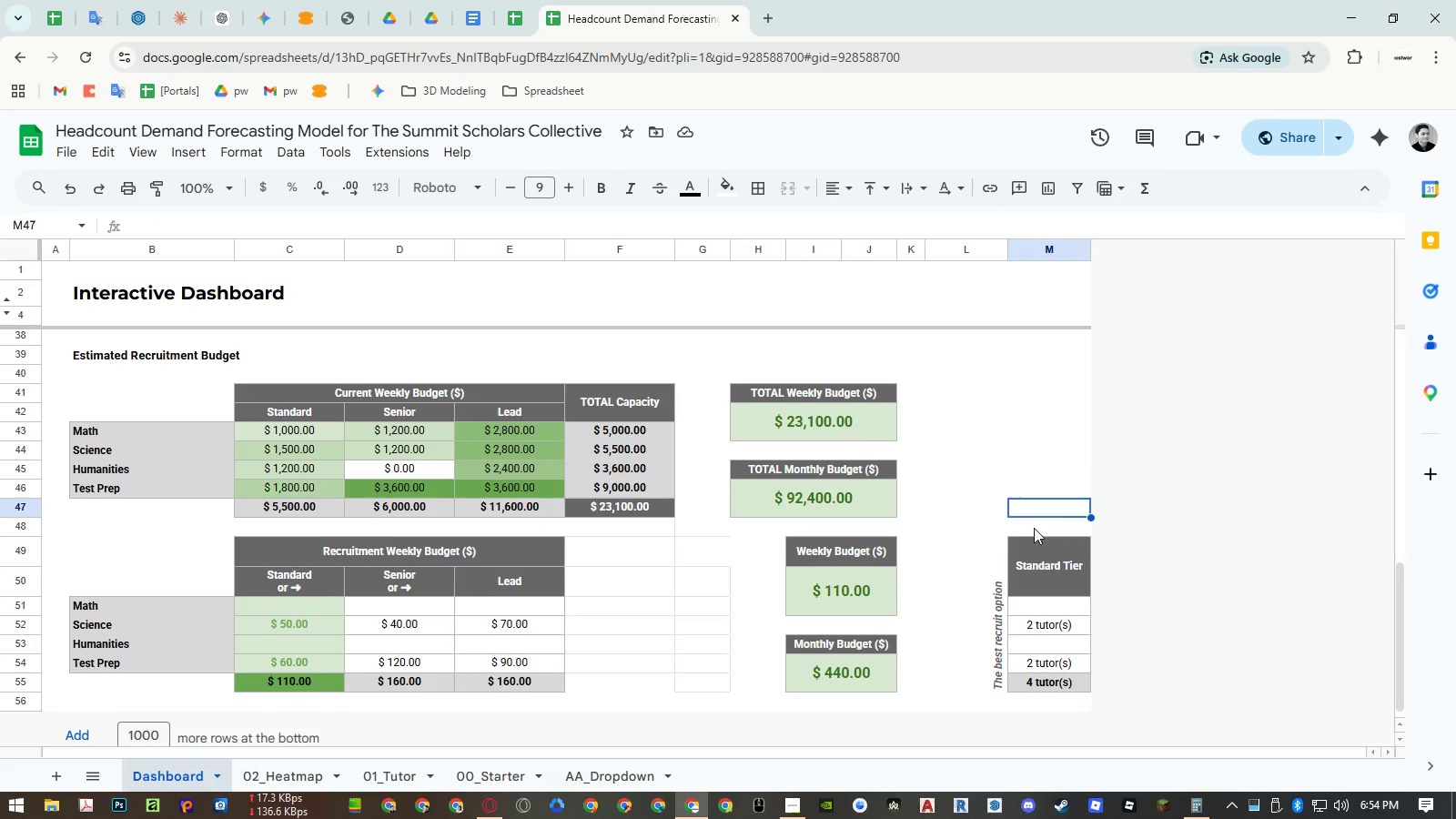 
left_click([983, 532])
 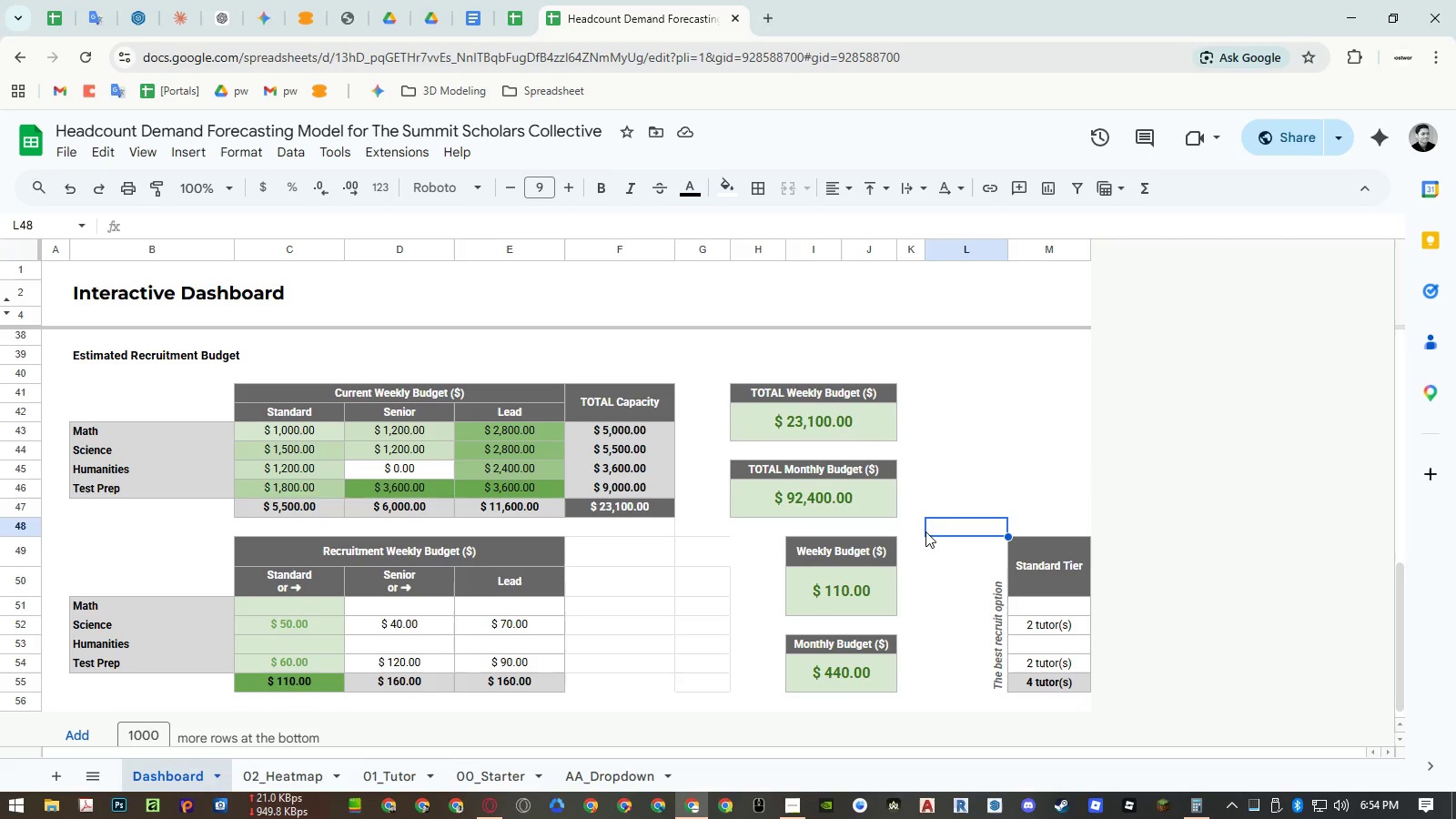 
double_click([967, 531])
 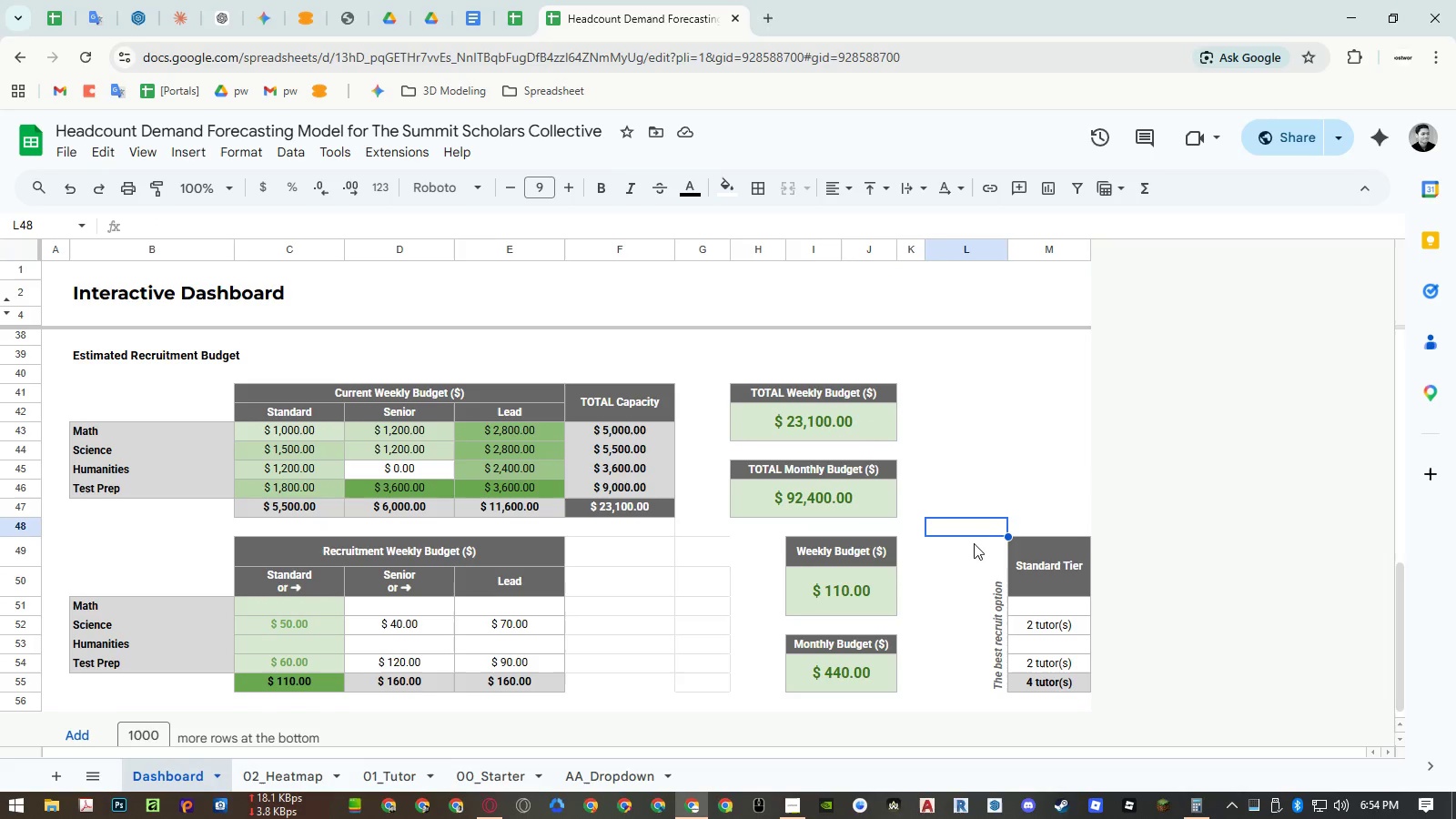 
left_click([975, 554])
 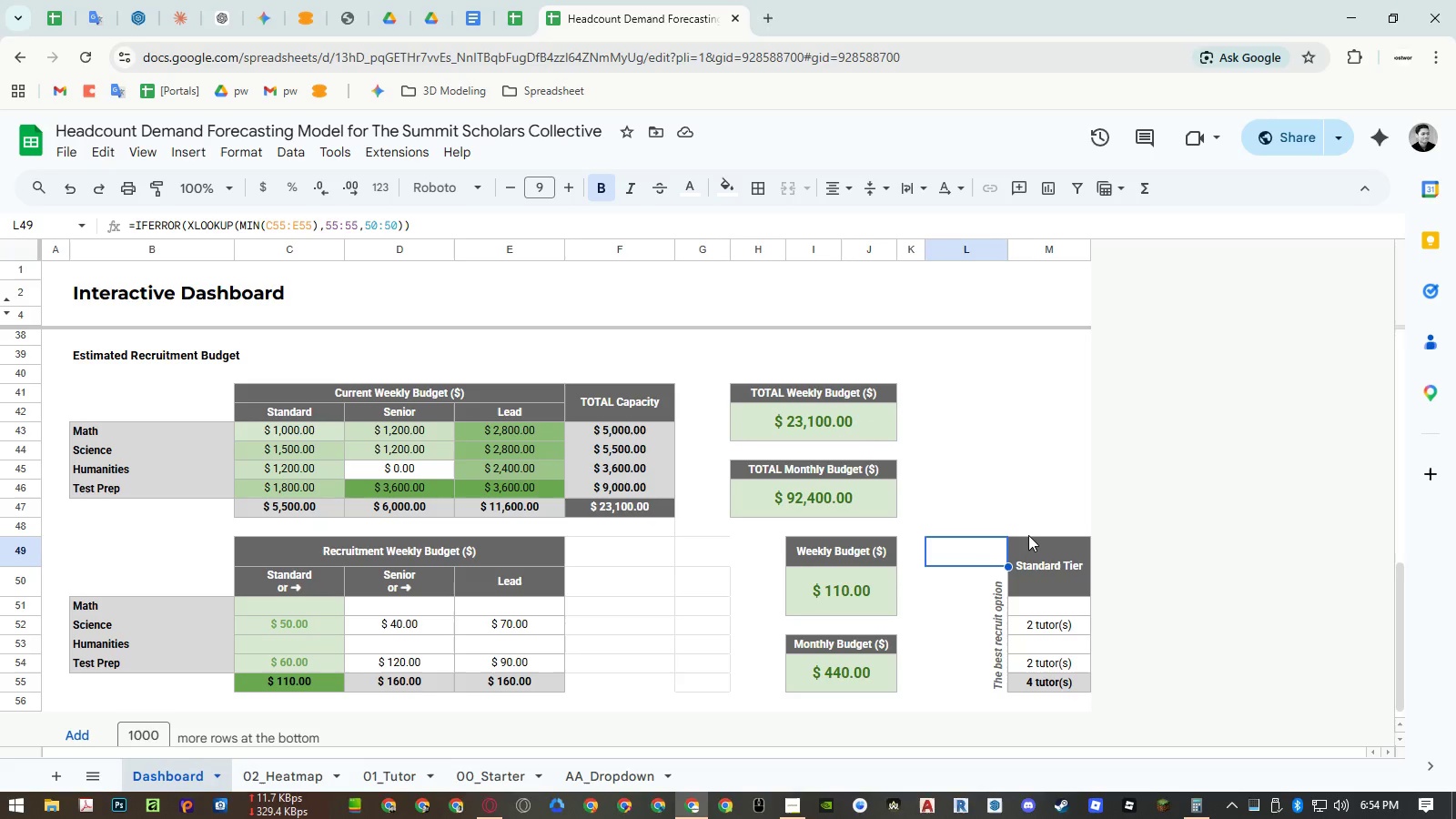 
left_click([1034, 529])
 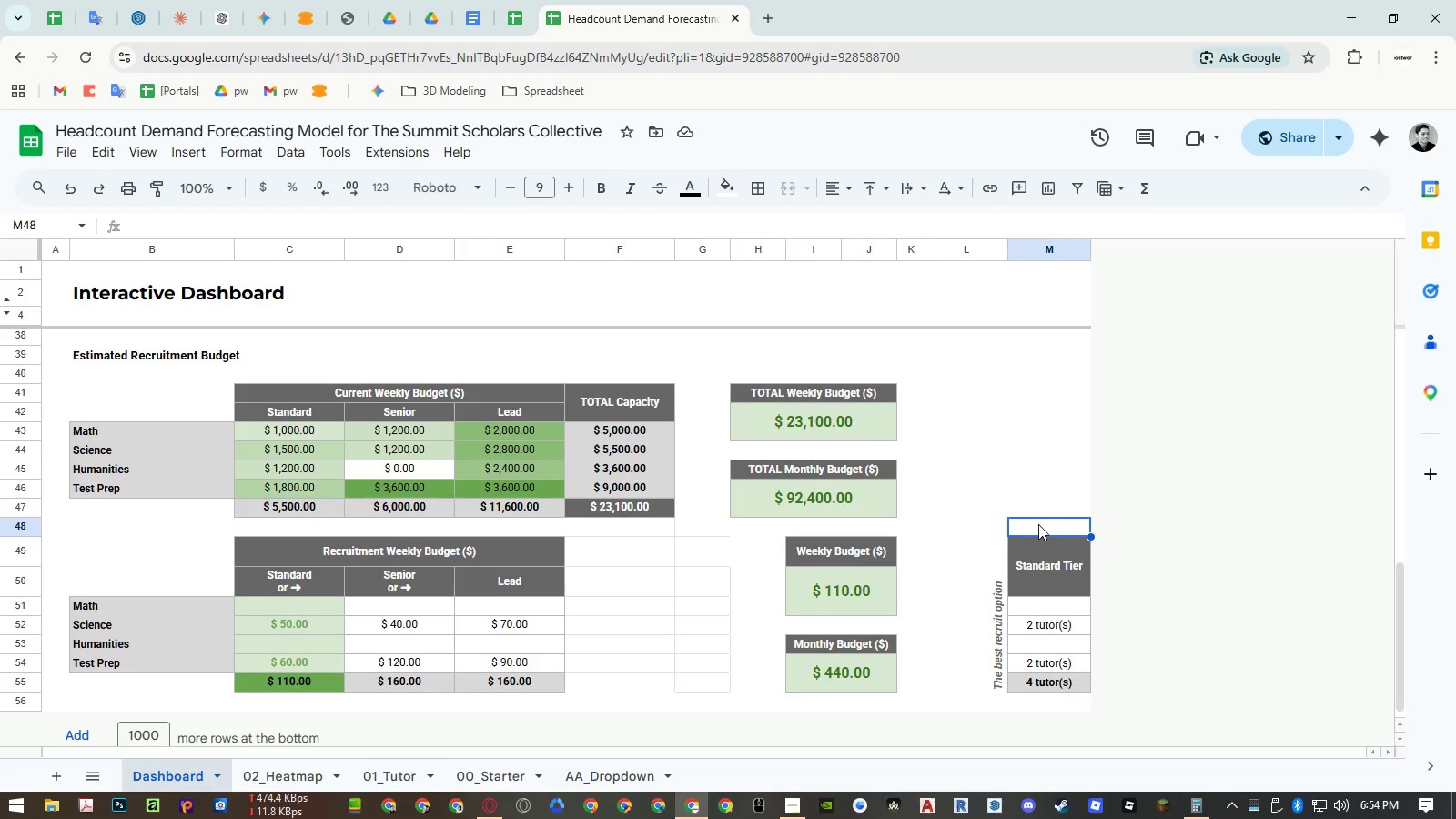 
left_click_drag(start_coordinate=[1040, 524], to_coordinate=[1040, 698])
 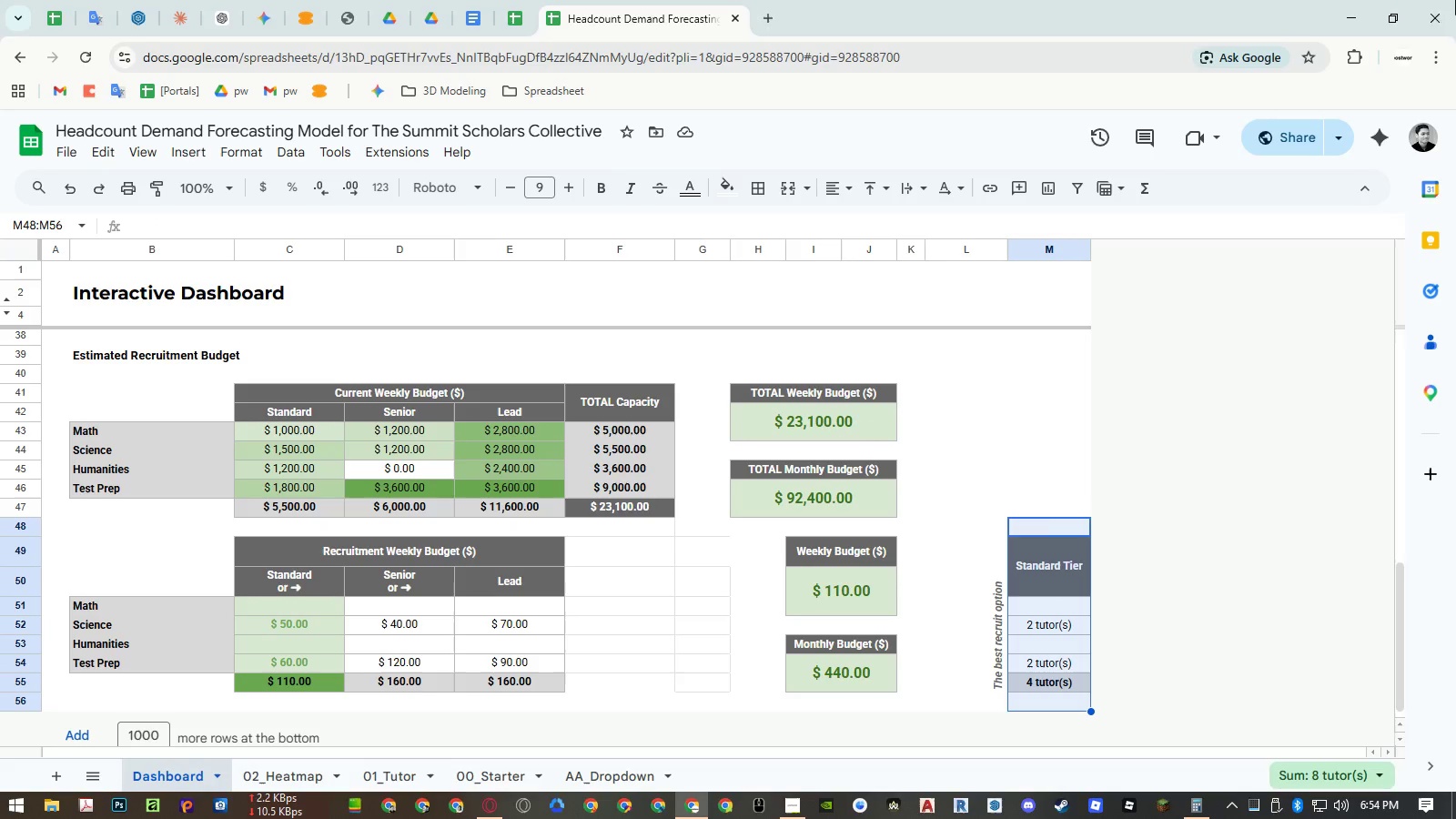 
right_click([1455, 0])
 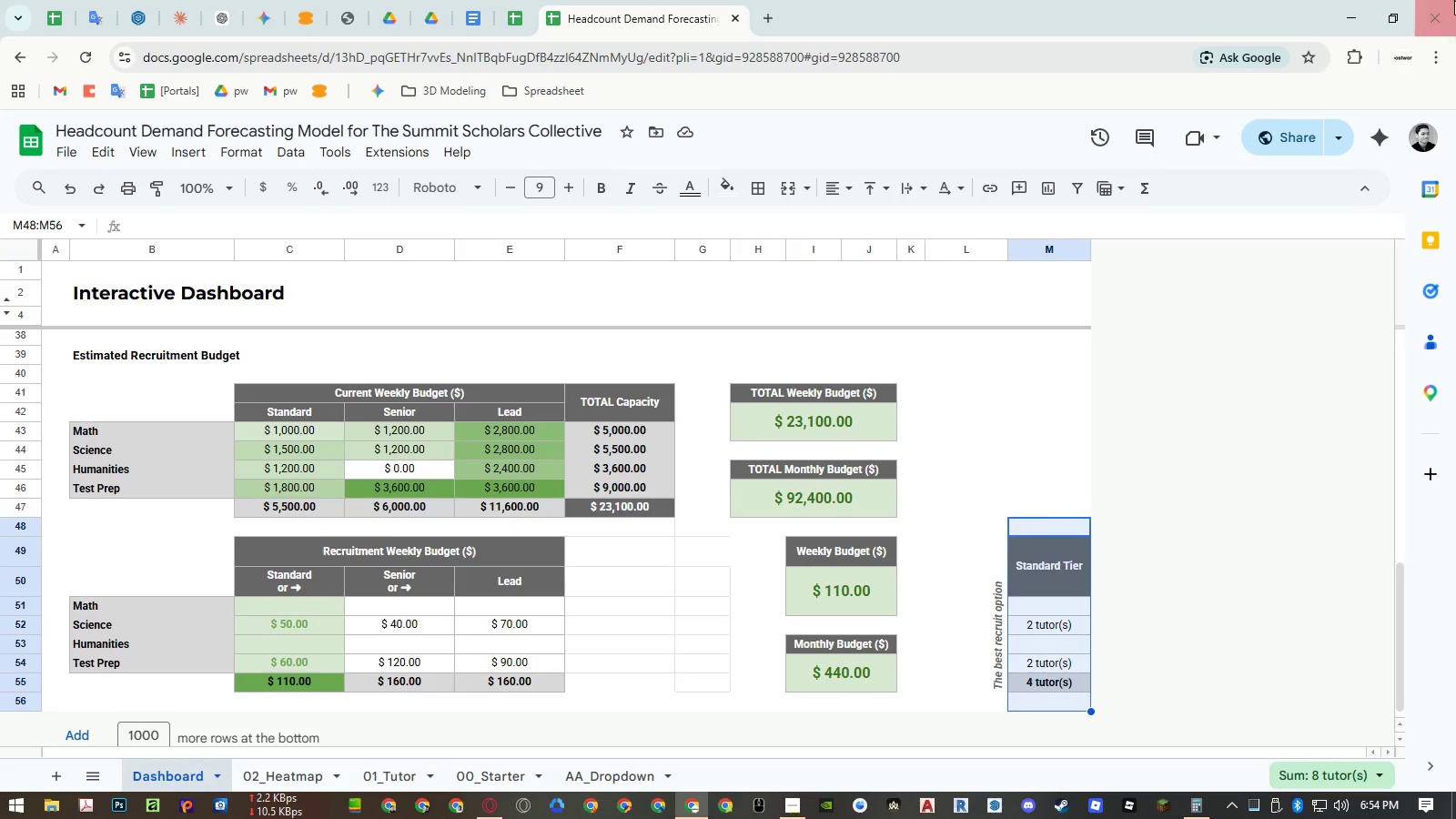 
scroll: coordinate [1455, 0], scroll_direction: up, amount: 122.0
 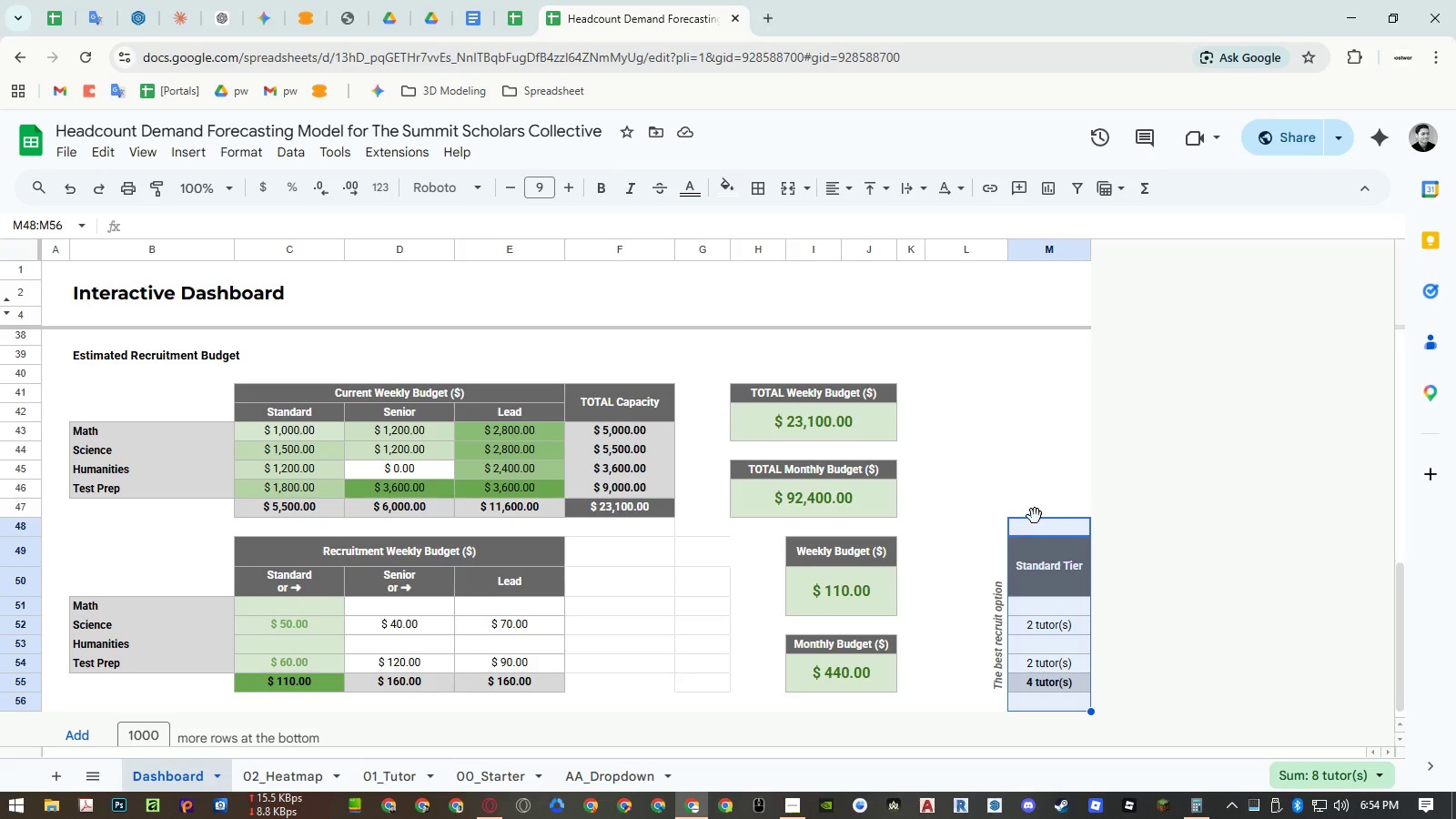 
left_click_drag(start_coordinate=[1033, 520], to_coordinate=[658, 530])
 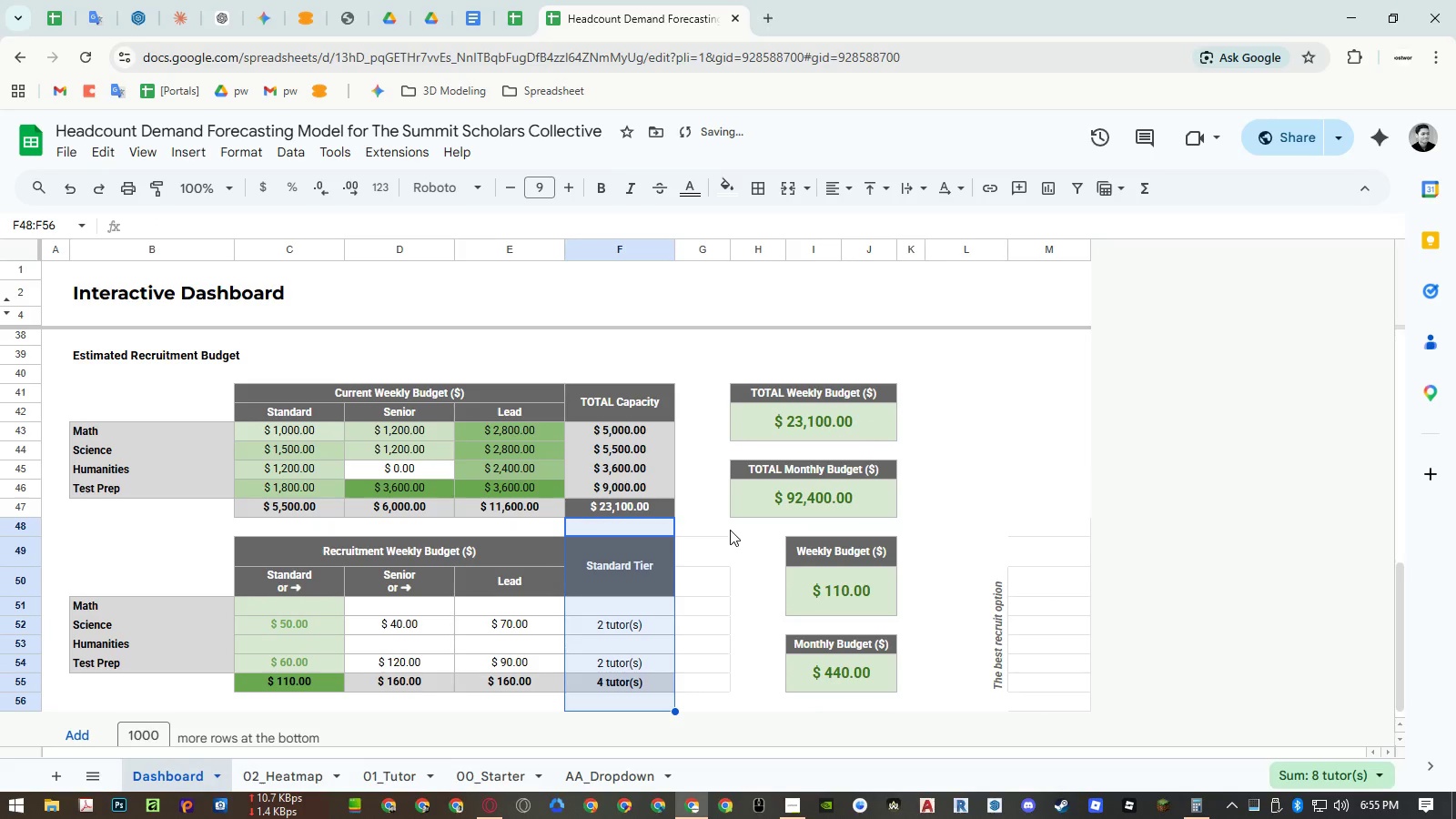 
left_click([729, 530])
 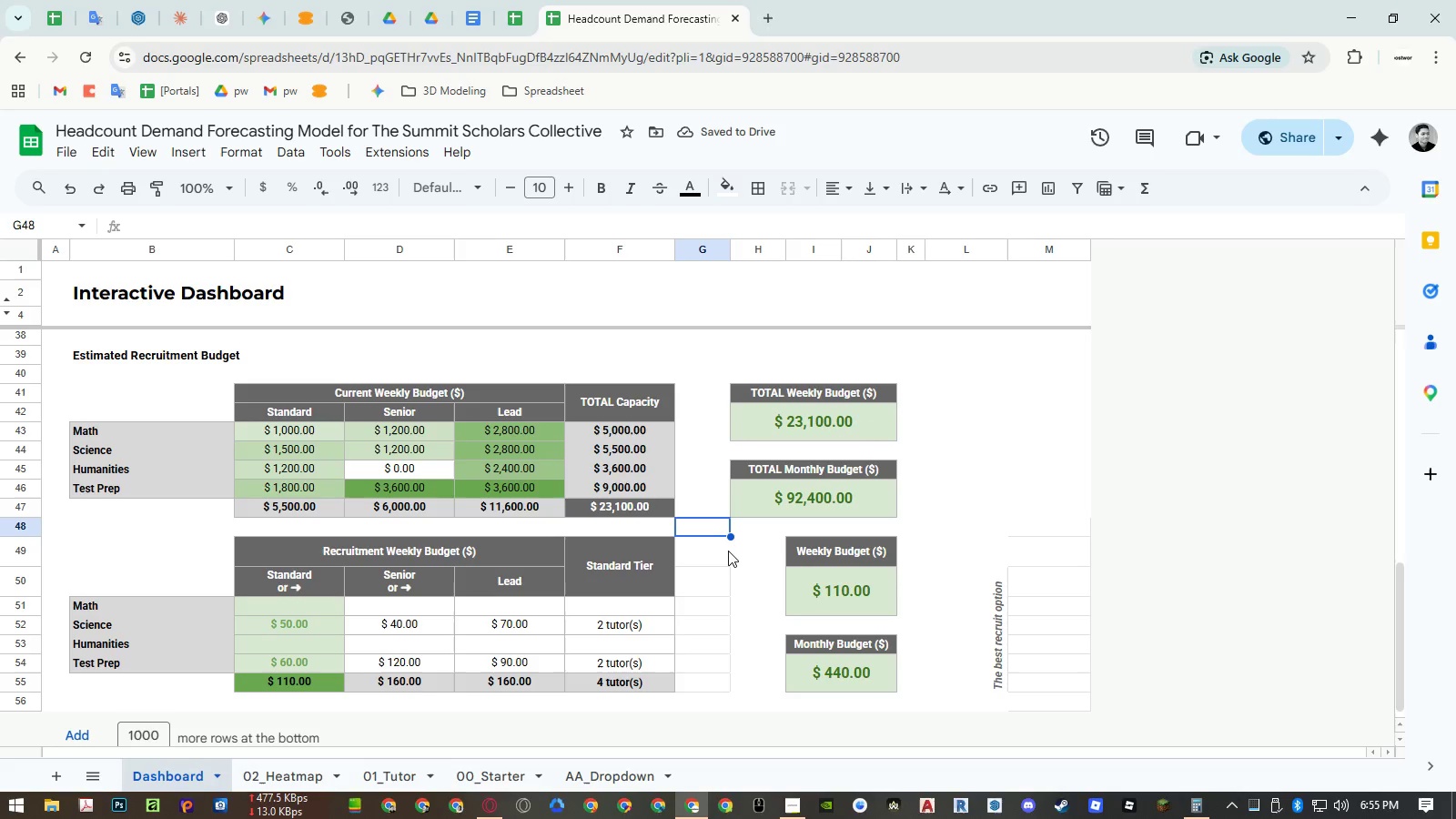 
wait(5.7)
 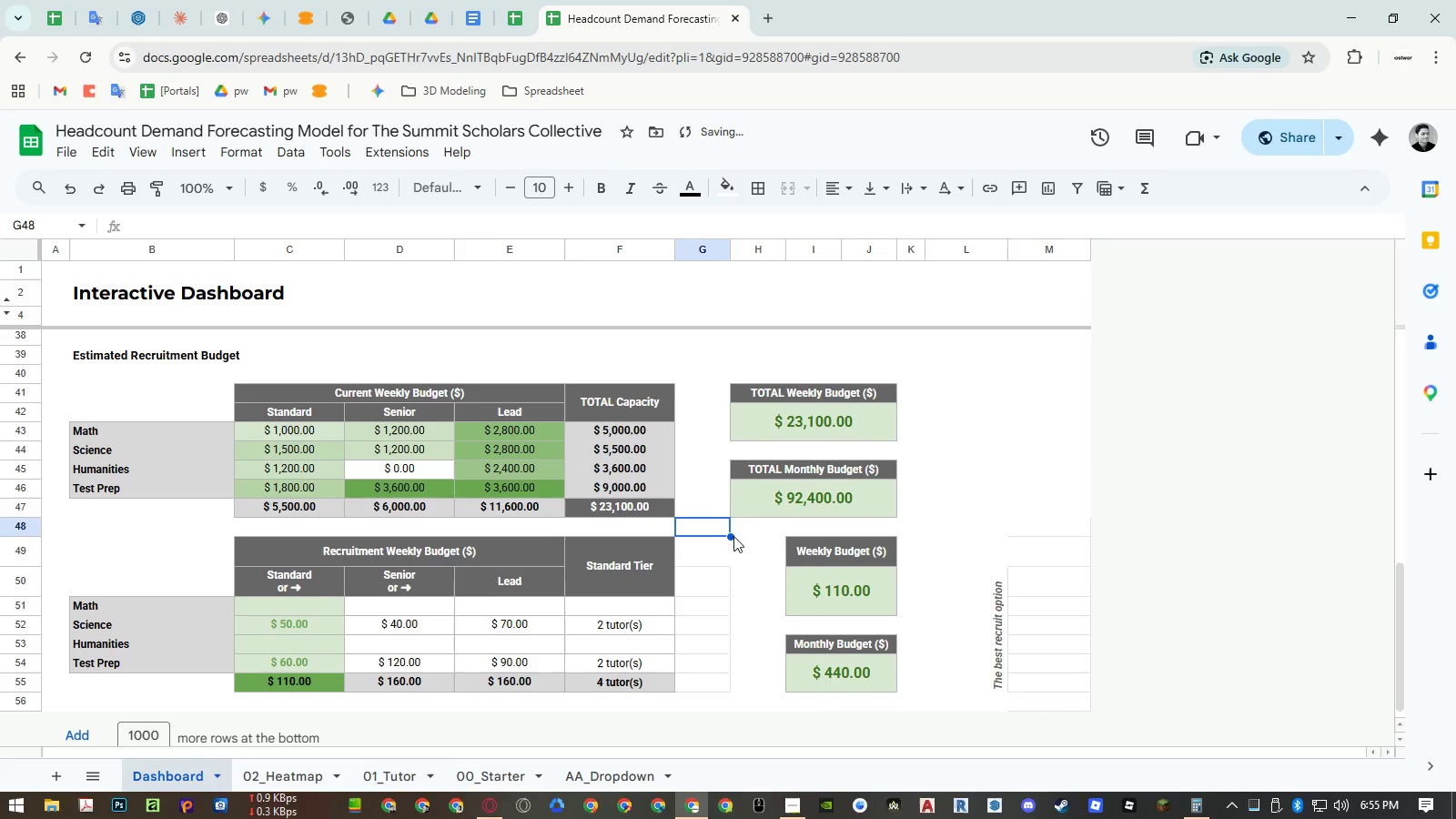 
left_click([384, 684])
 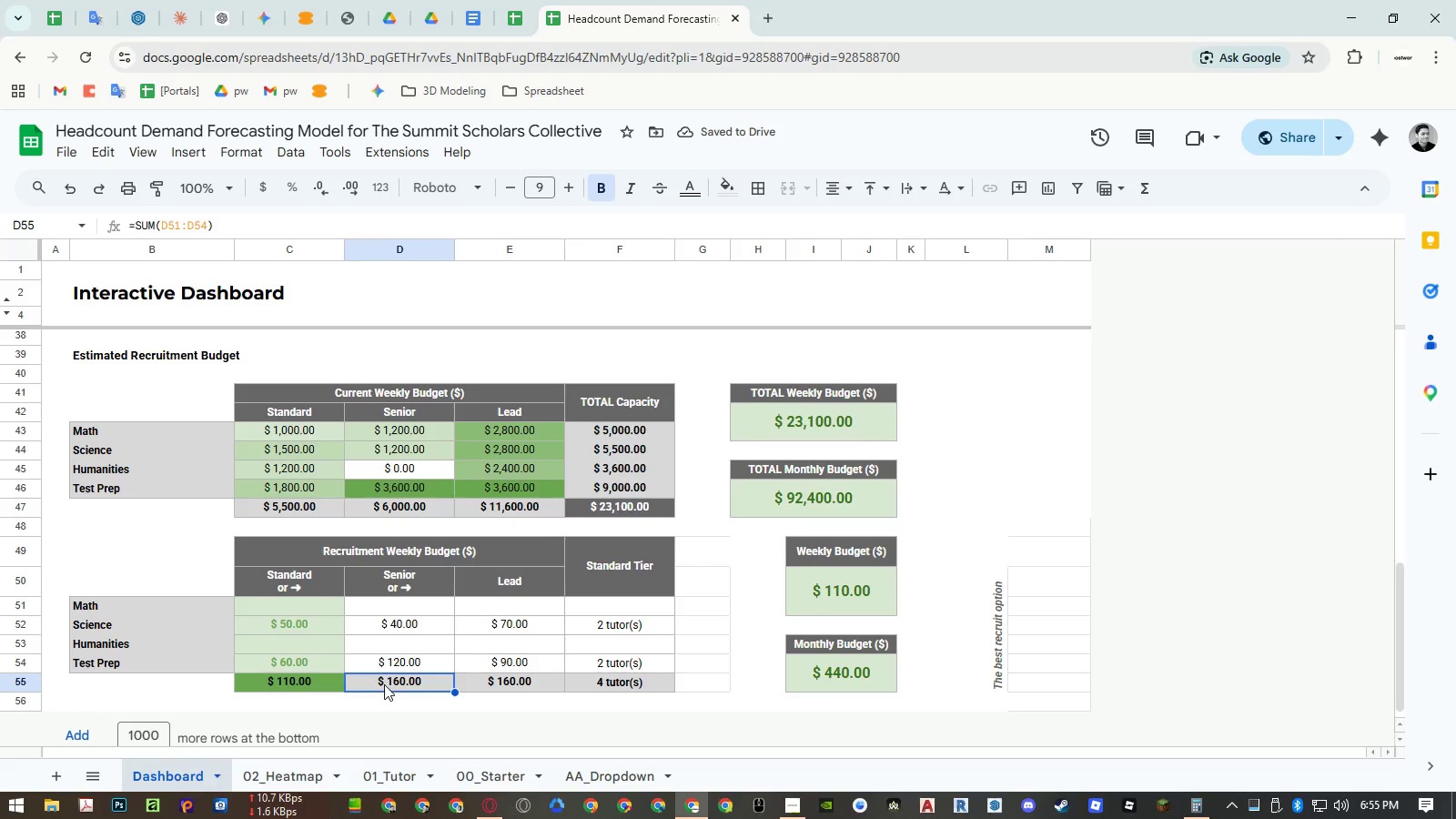 
key(Numpad9)
 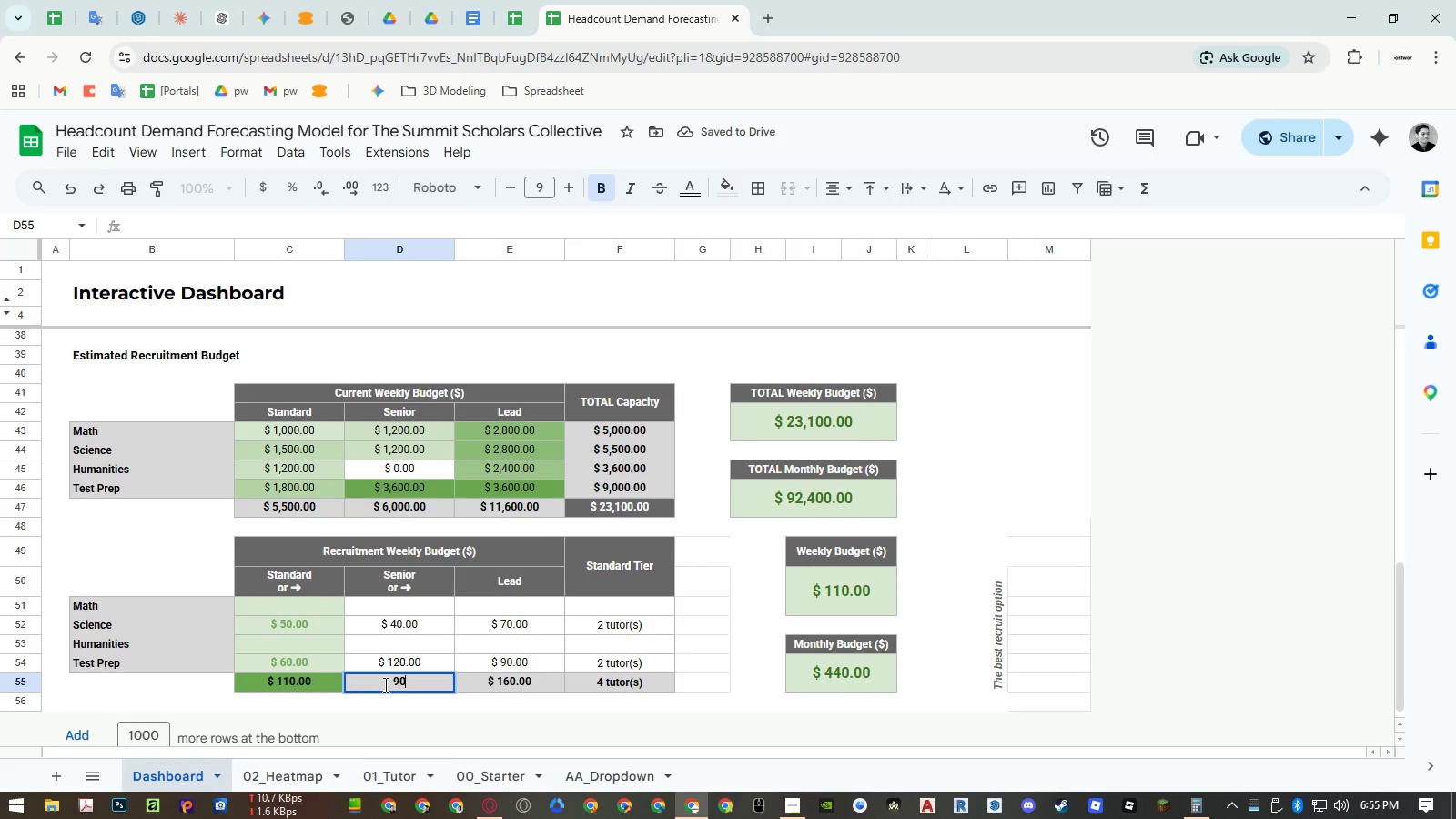 
key(Numpad0)
 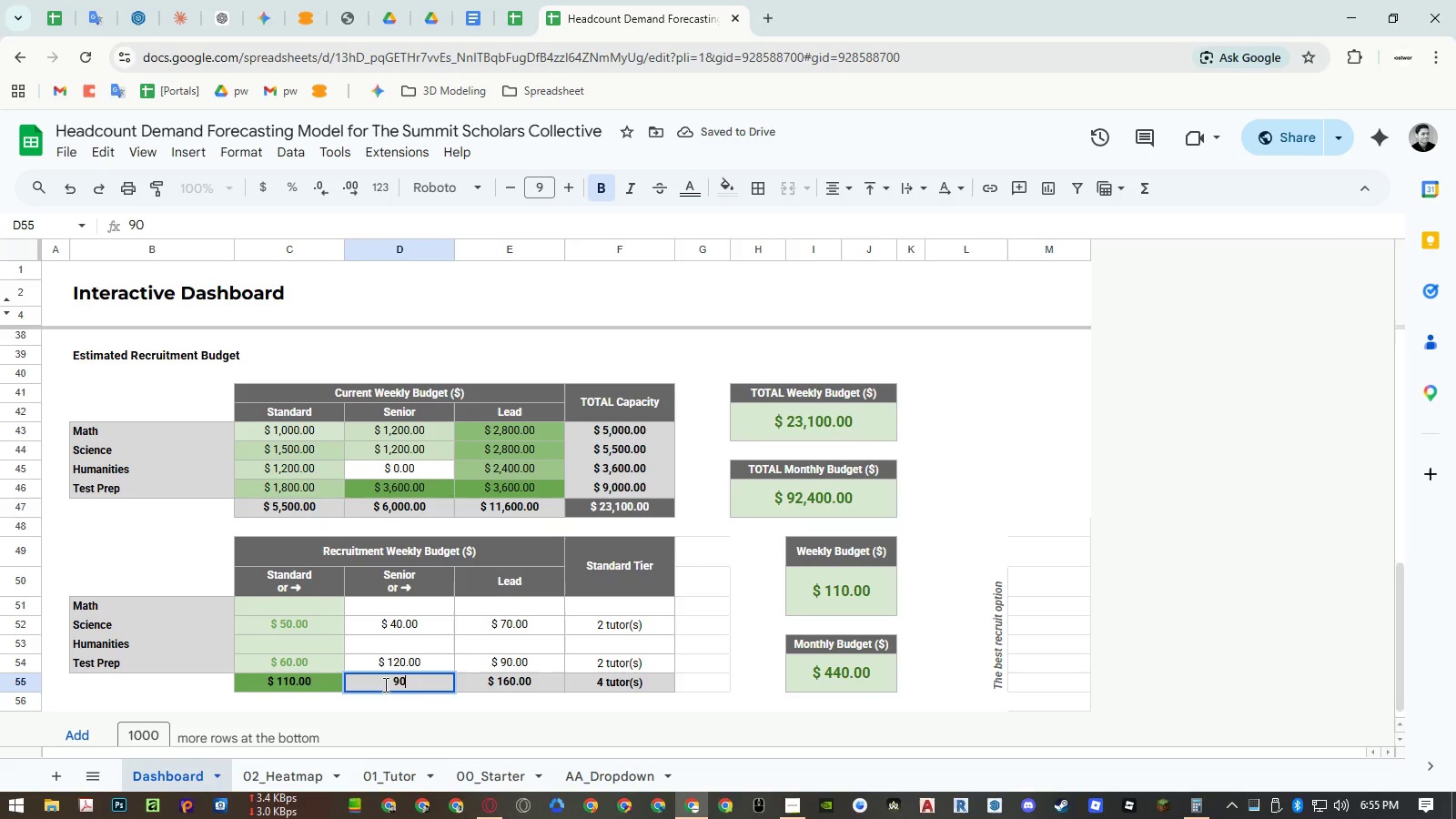 
key(NumpadEnter)
 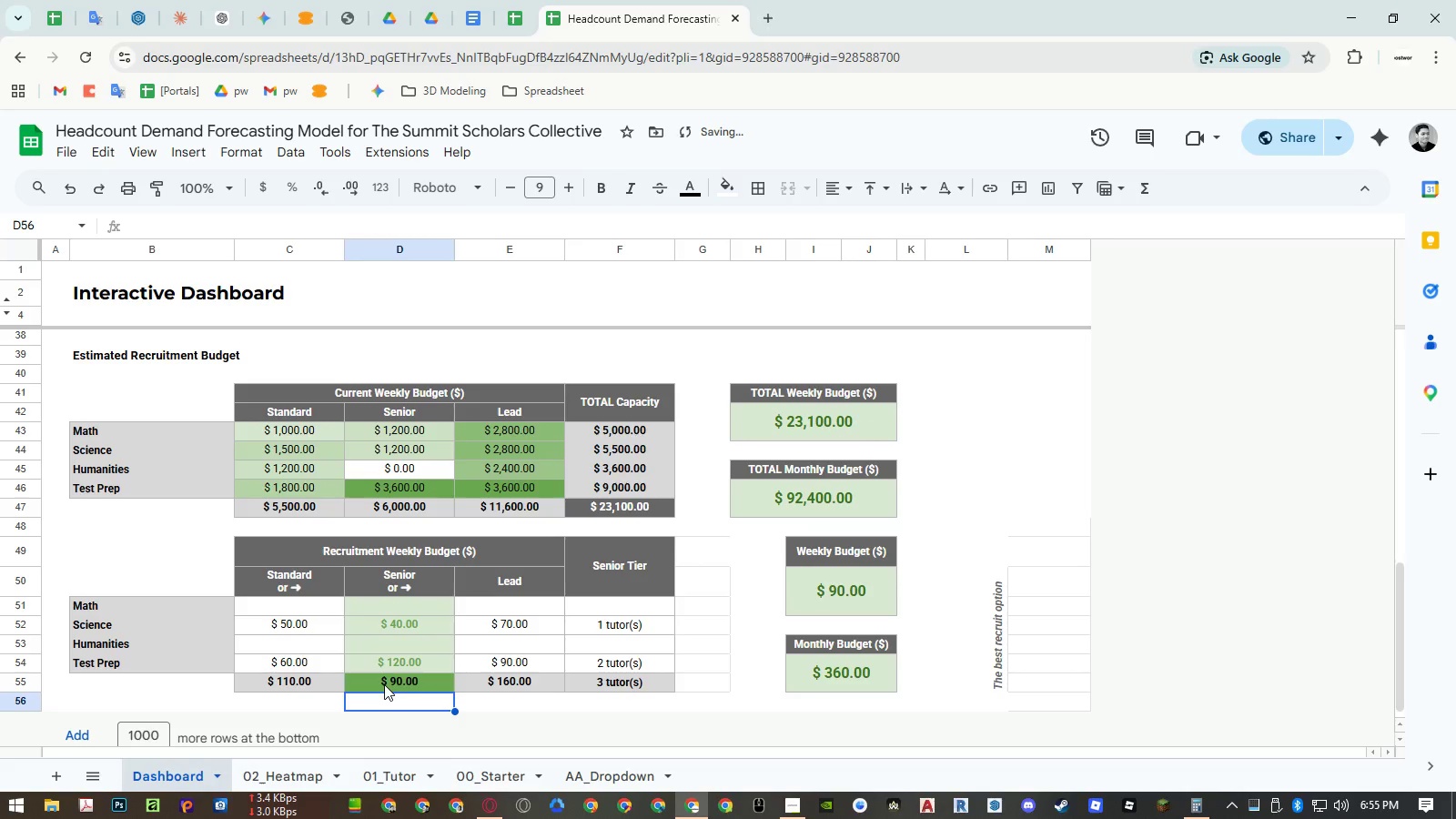 
key(Control+Z)
 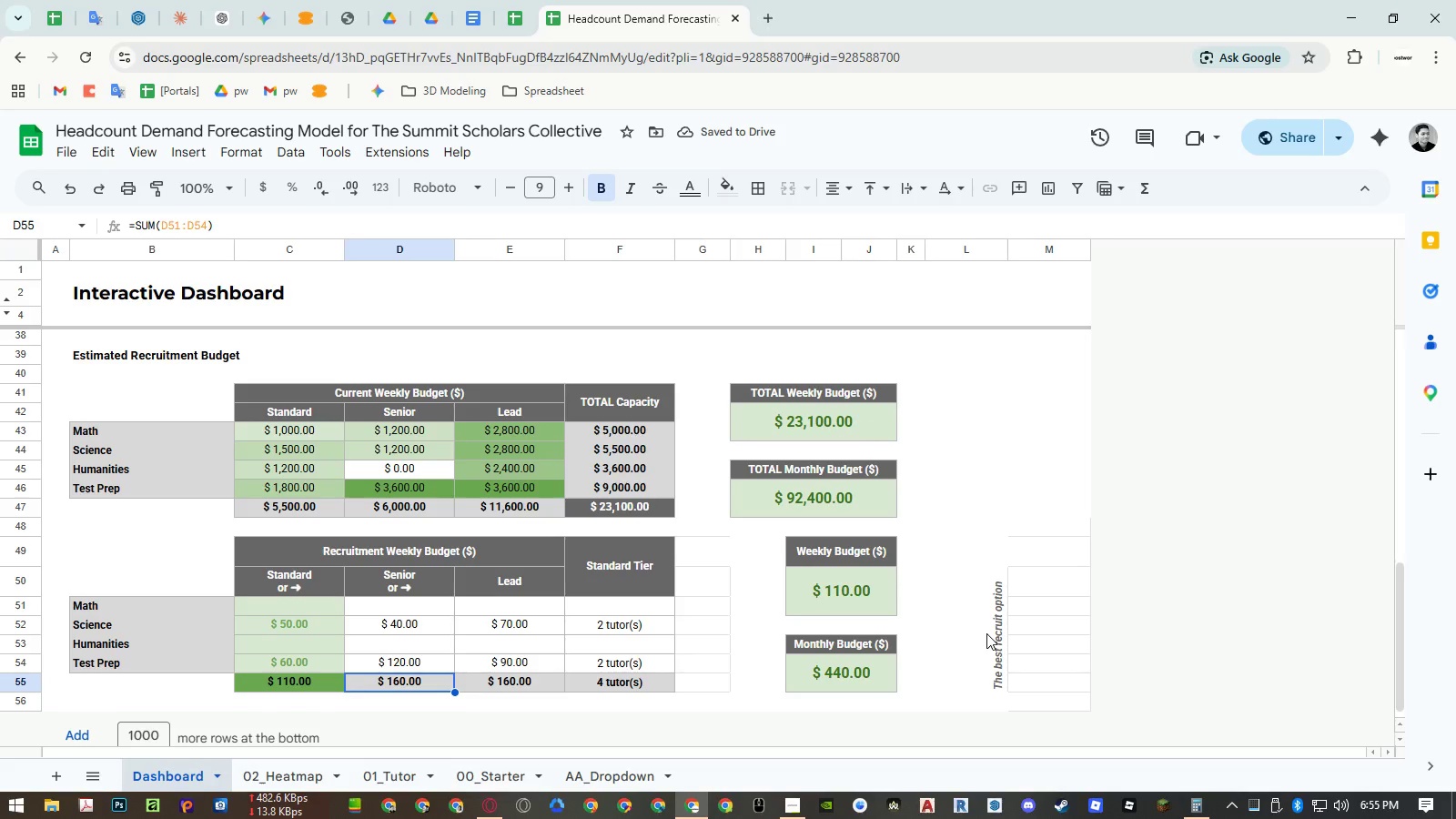 
wait(12.03)
 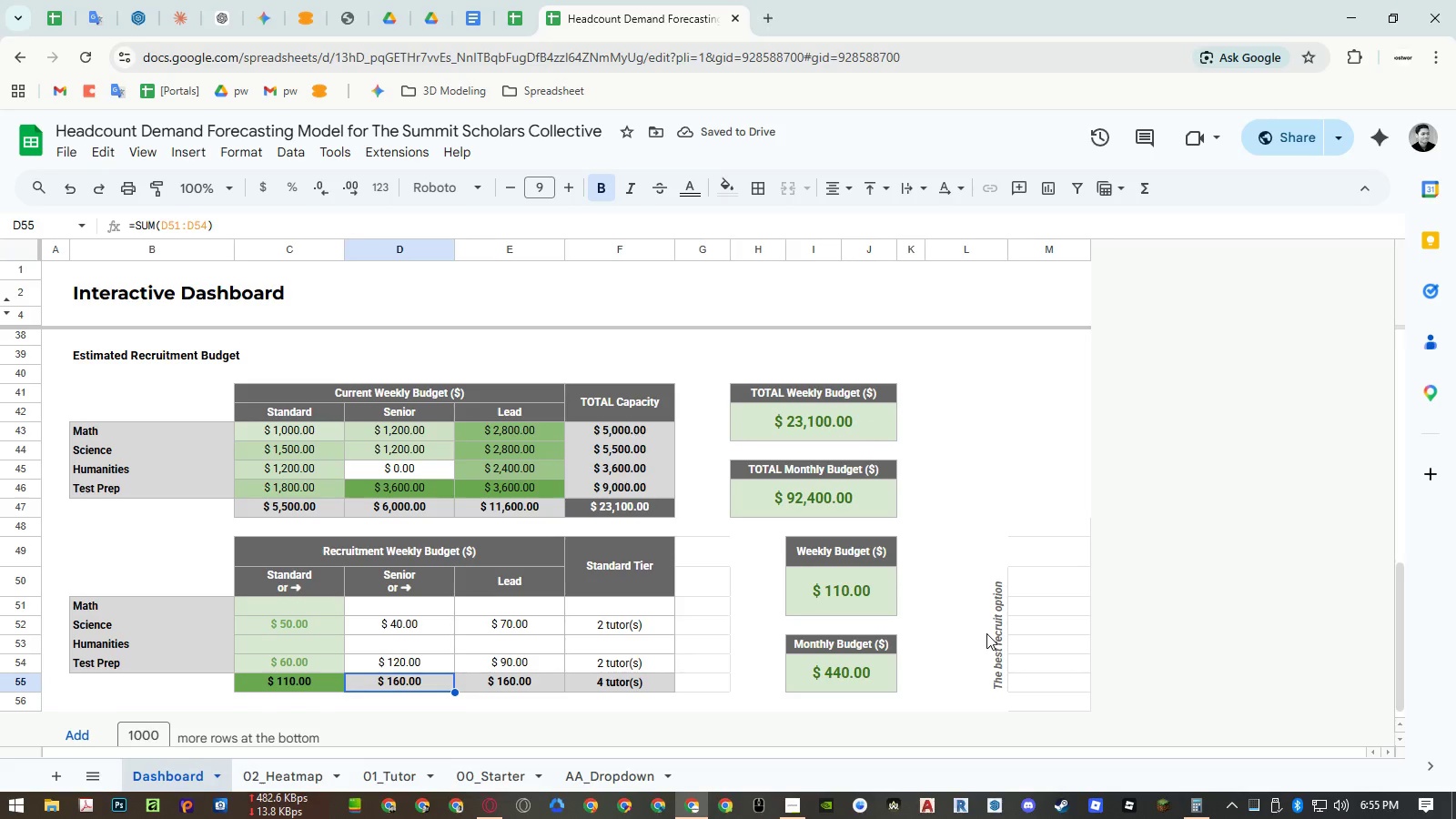 
left_click([990, 634])
 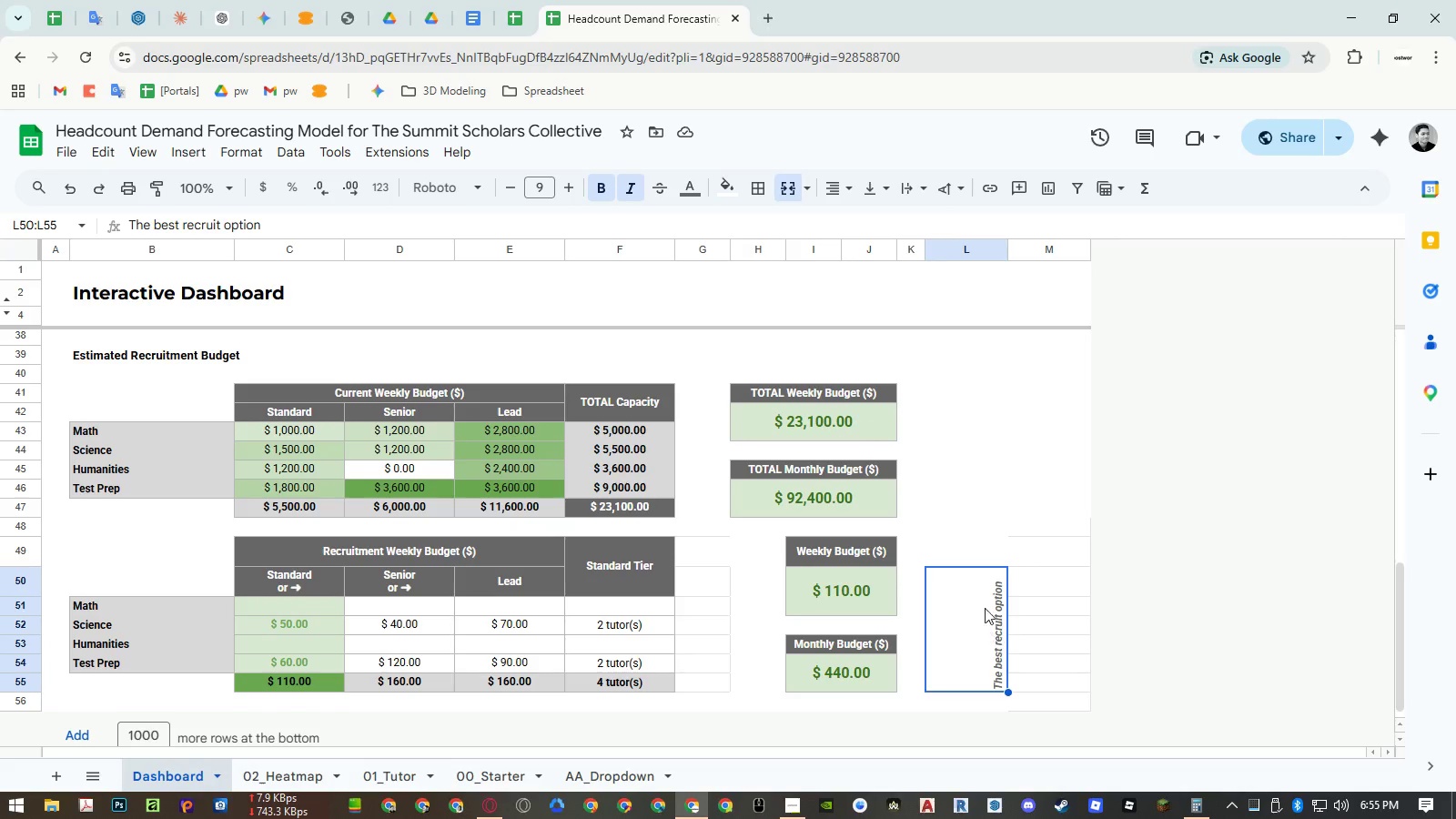 
left_click([984, 551])
 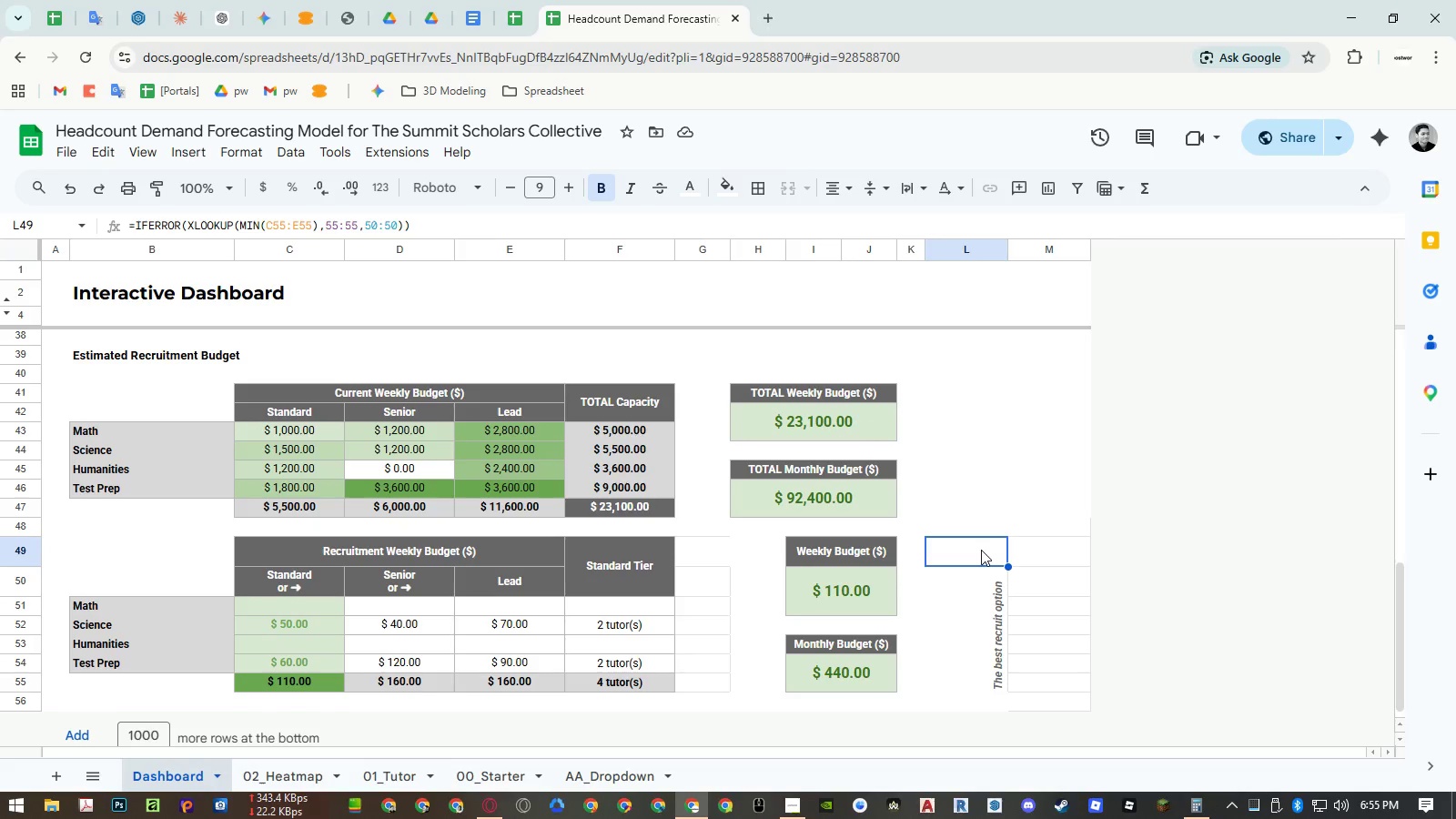 
left_click_drag(start_coordinate=[981, 550], to_coordinate=[987, 637])
 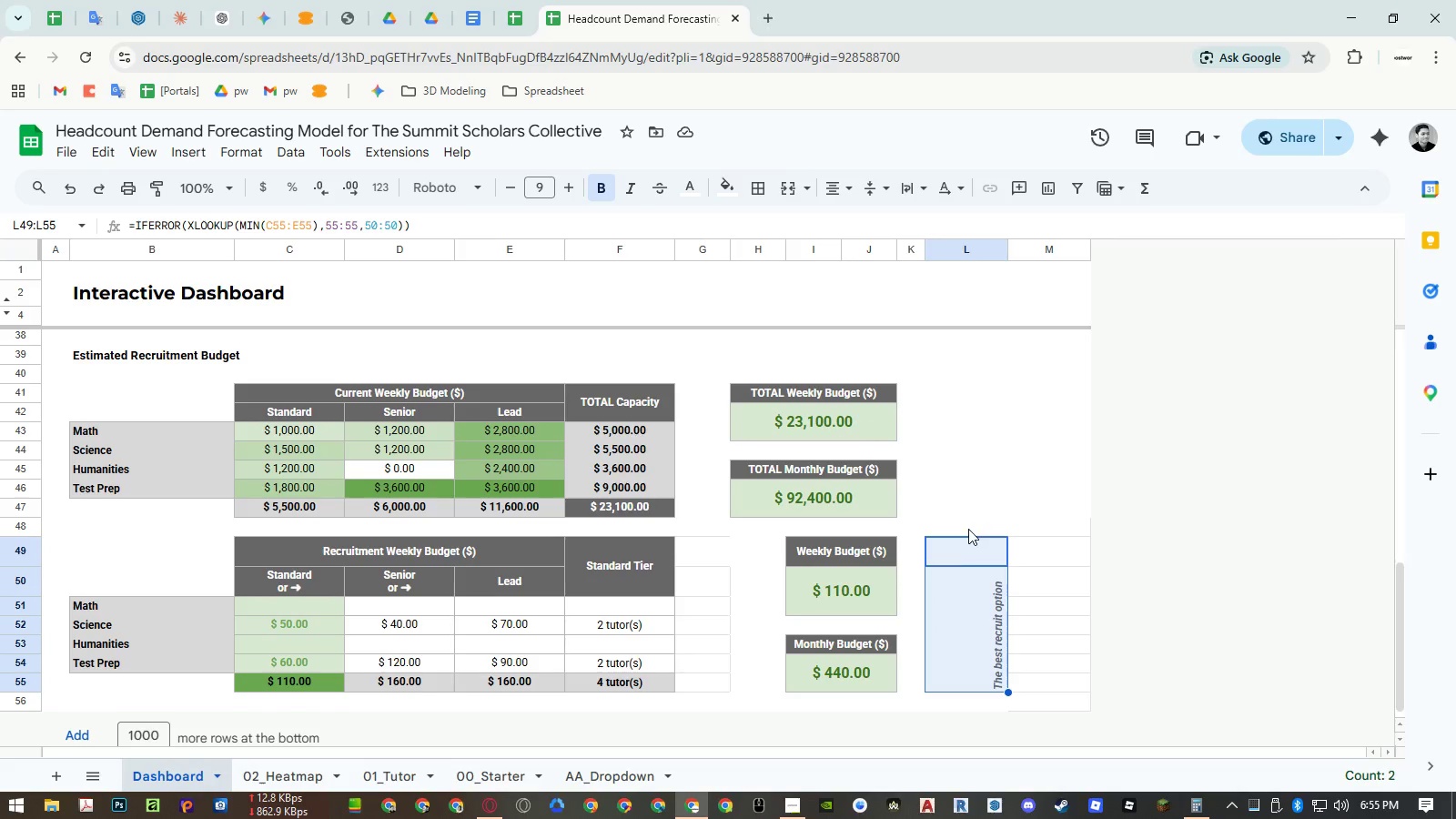 
left_click_drag(start_coordinate=[968, 527], to_coordinate=[970, 705])
 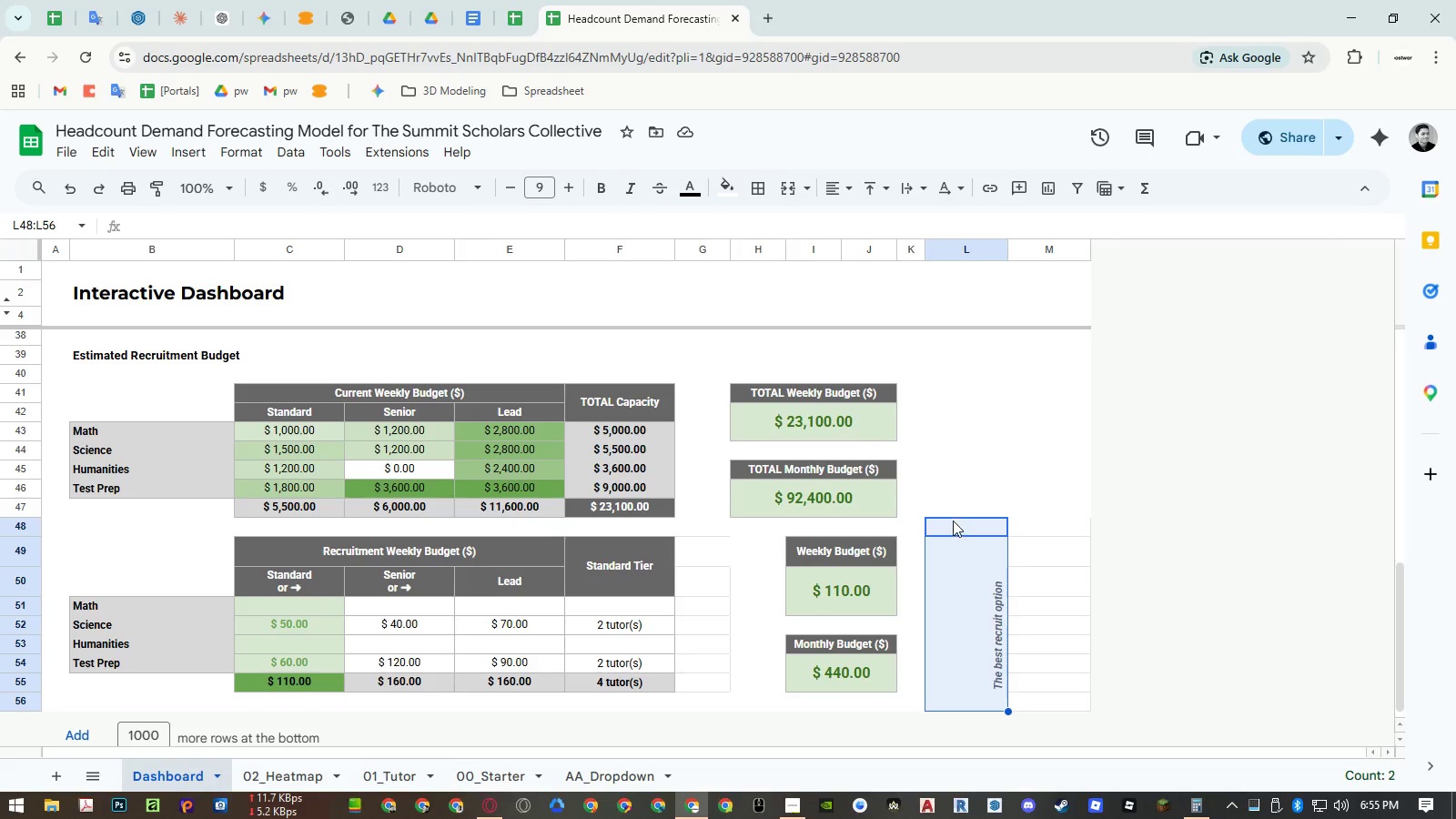 
left_click_drag(start_coordinate=[952, 519], to_coordinate=[725, 529])
 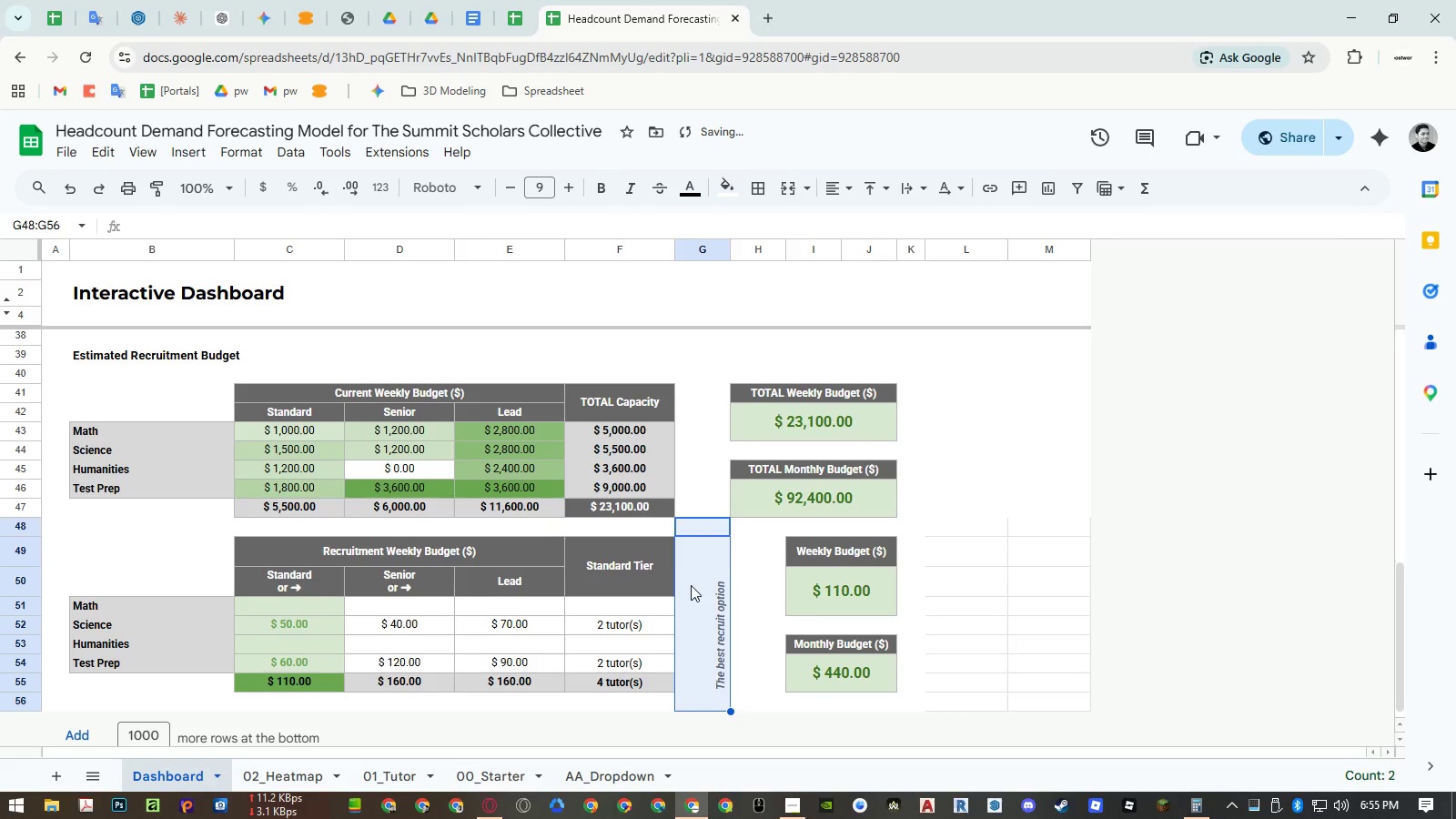 
left_click([691, 585])
 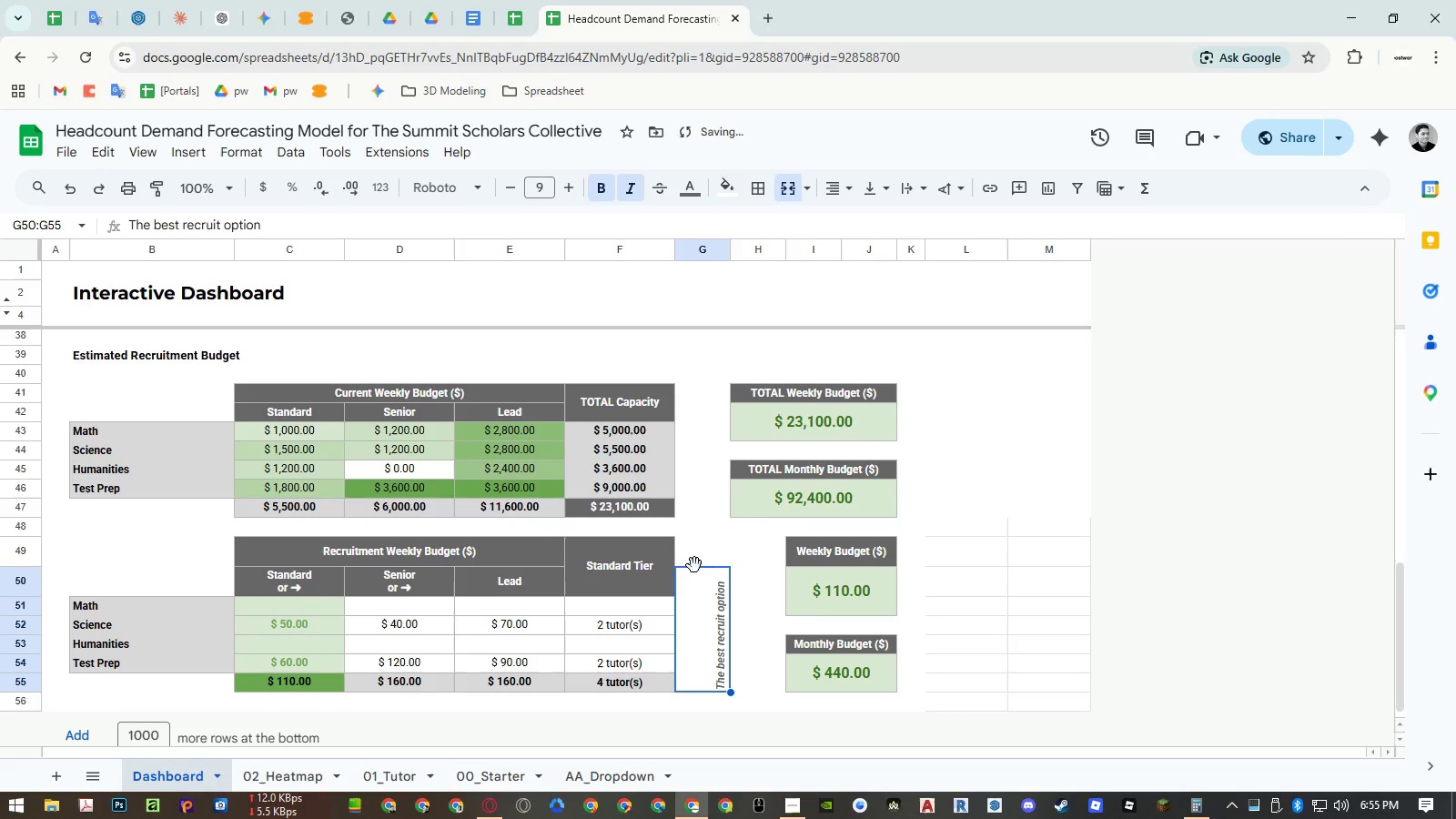 
left_click([695, 554])
 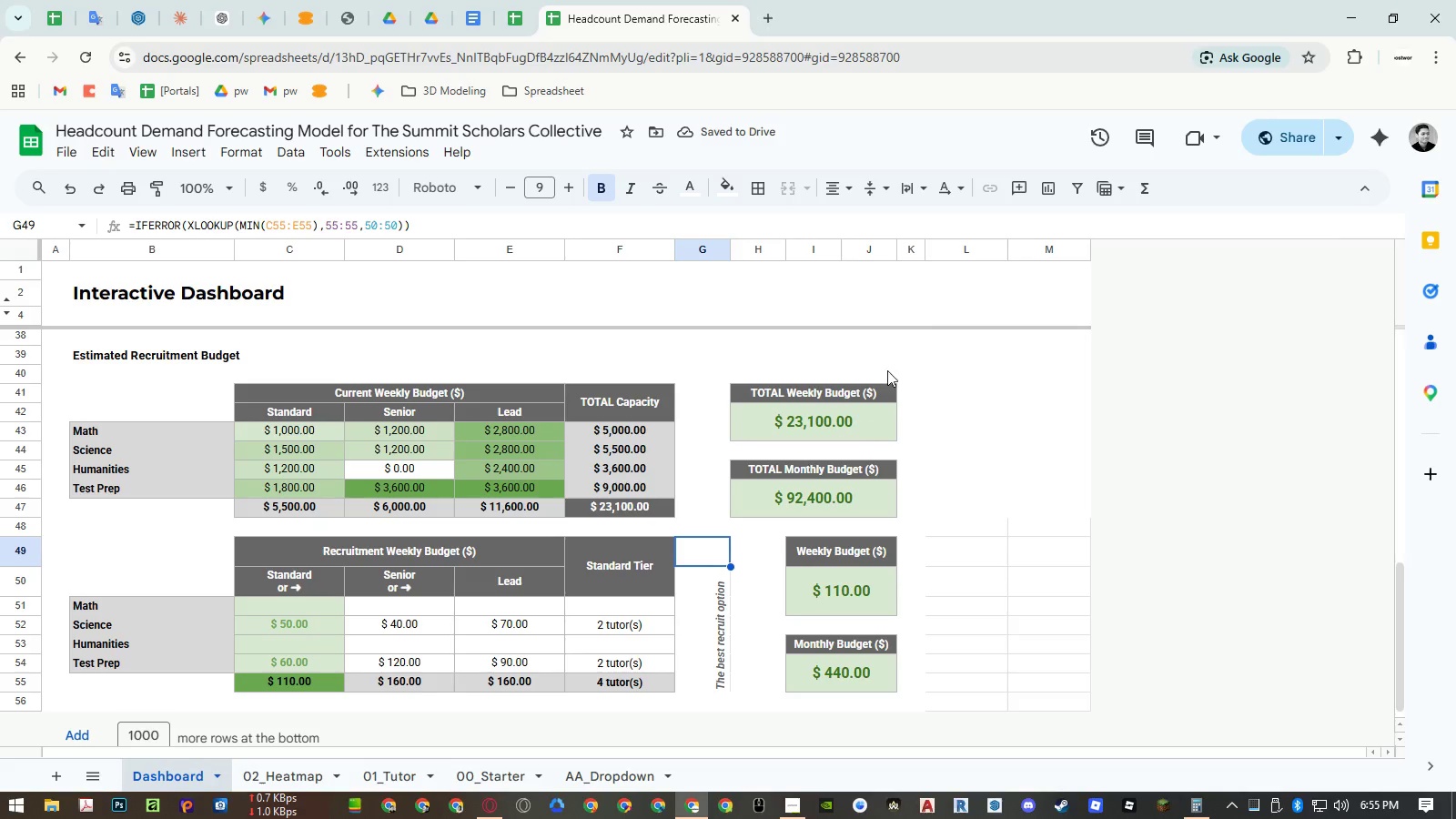 
left_click([706, 648])
 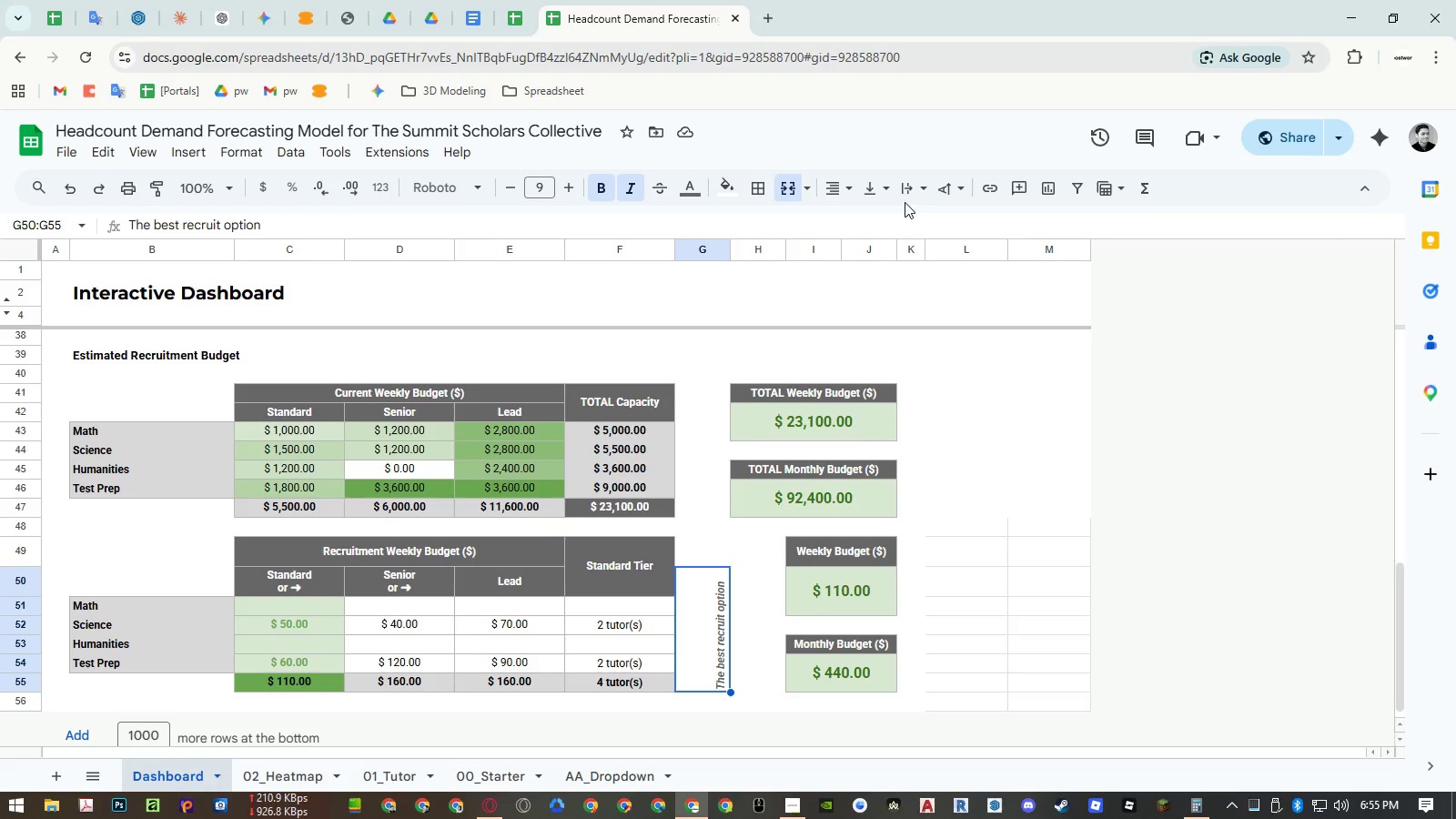 
left_click([909, 189])
 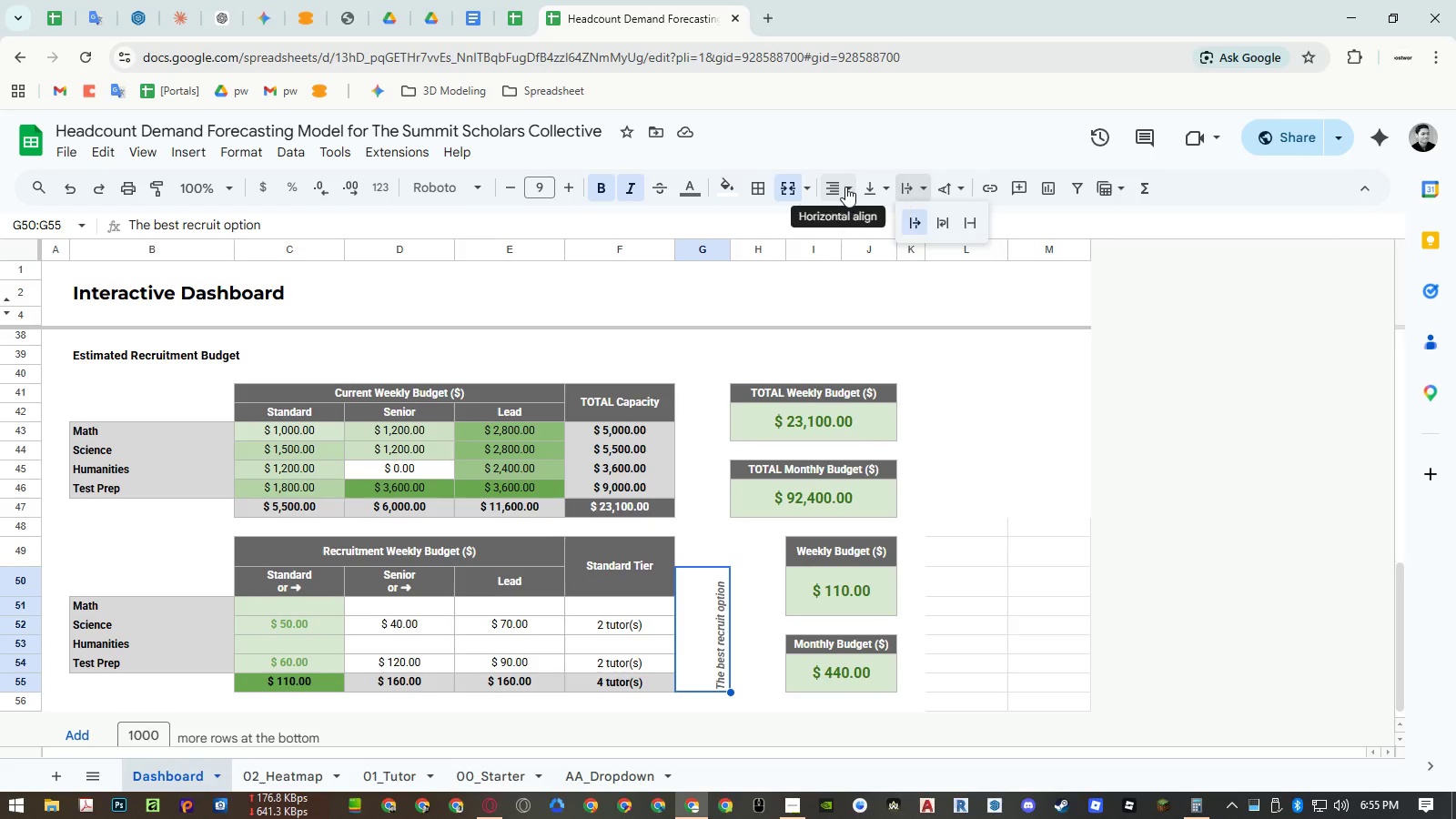 
double_click([847, 220])
 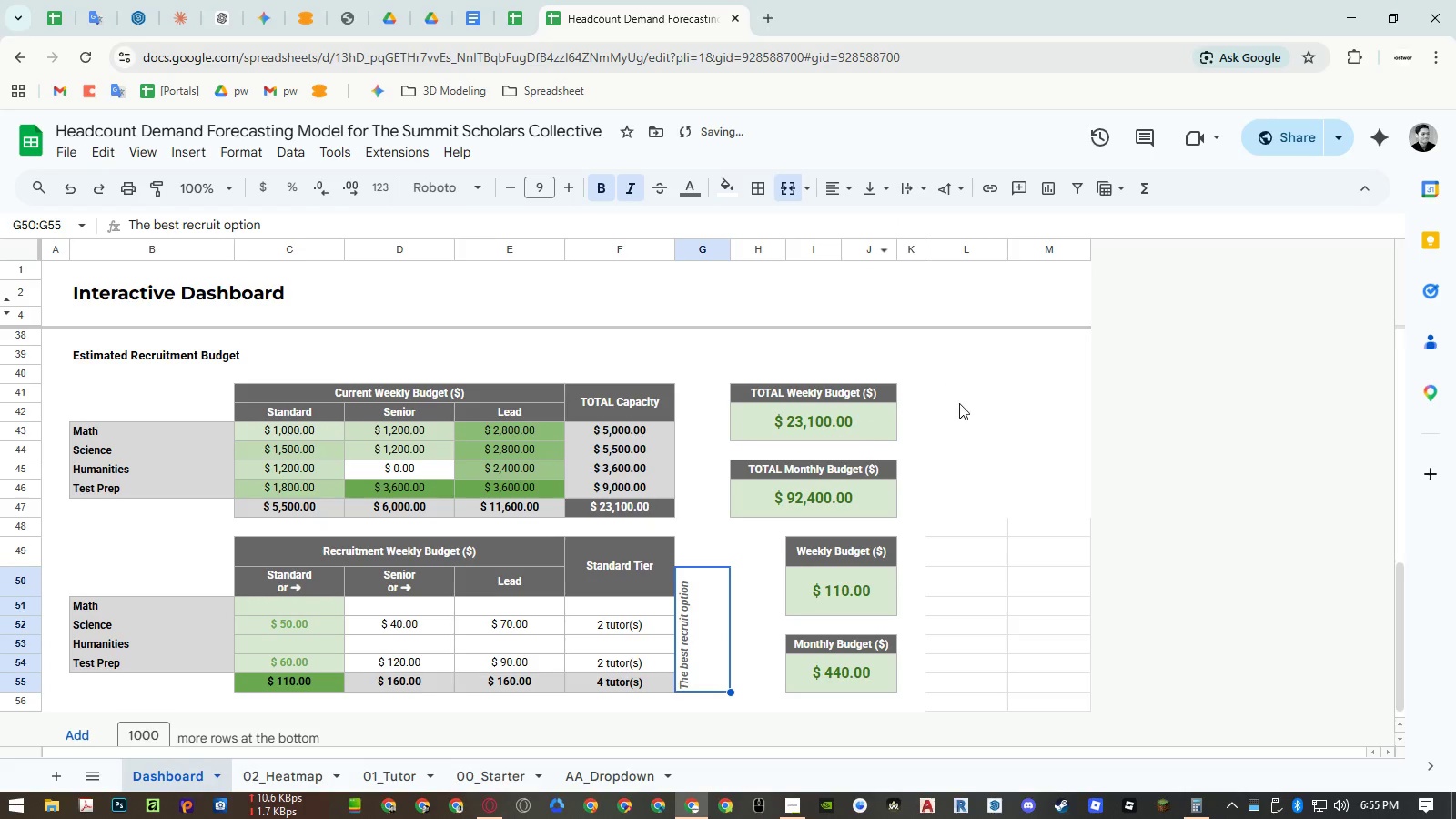 
left_click([964, 410])
 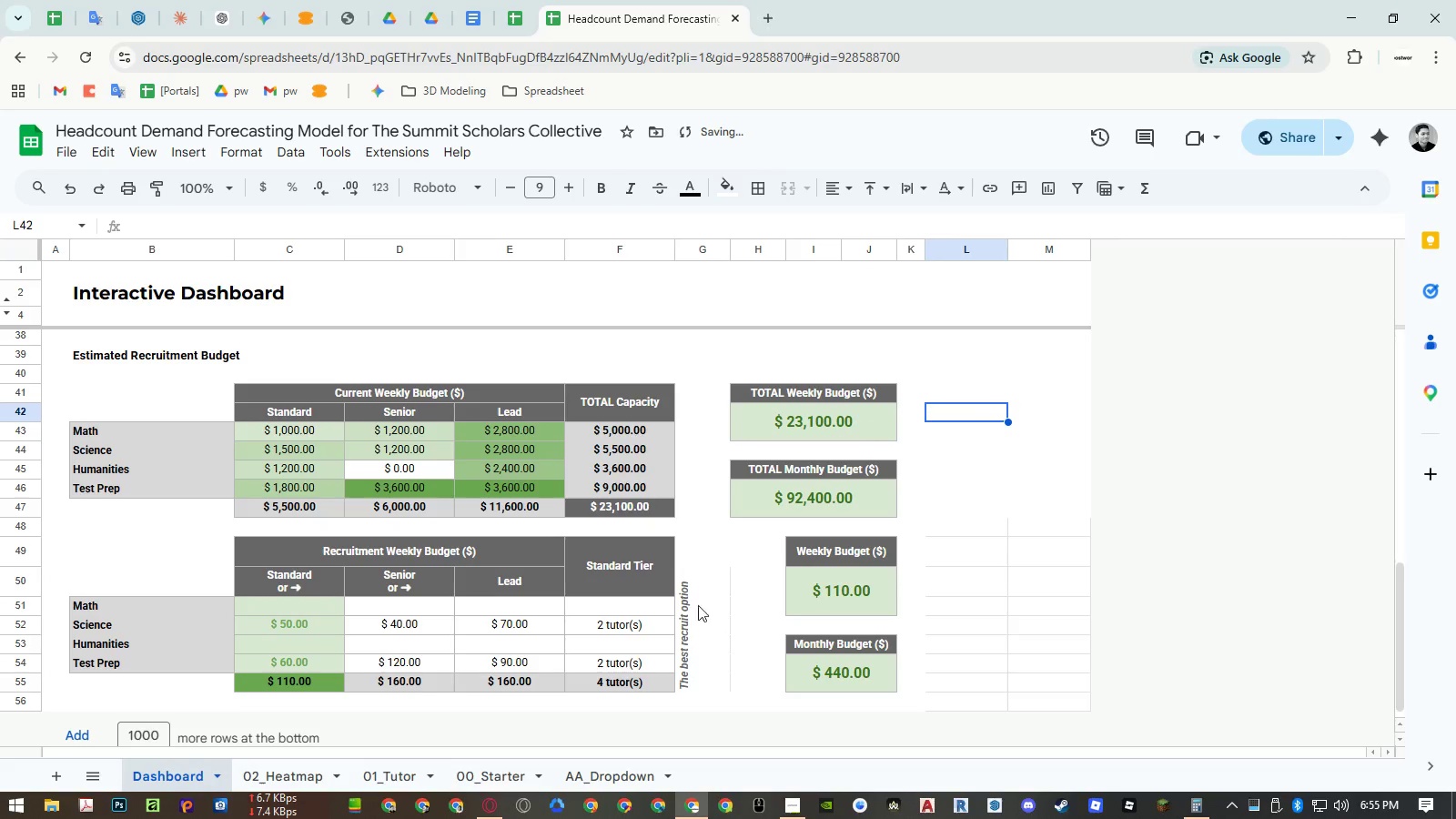 
left_click([683, 606])
 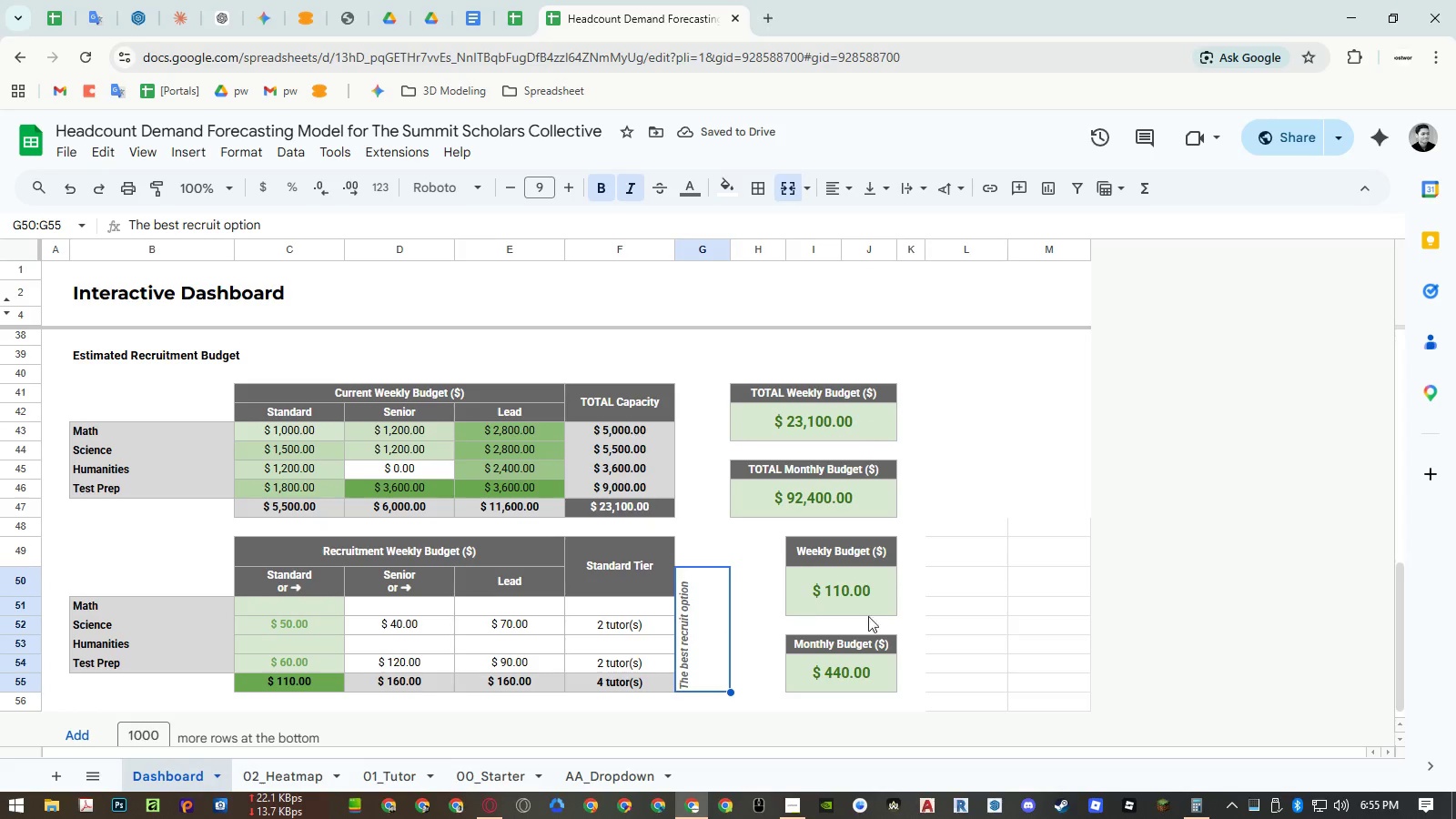 
left_click([991, 541])
 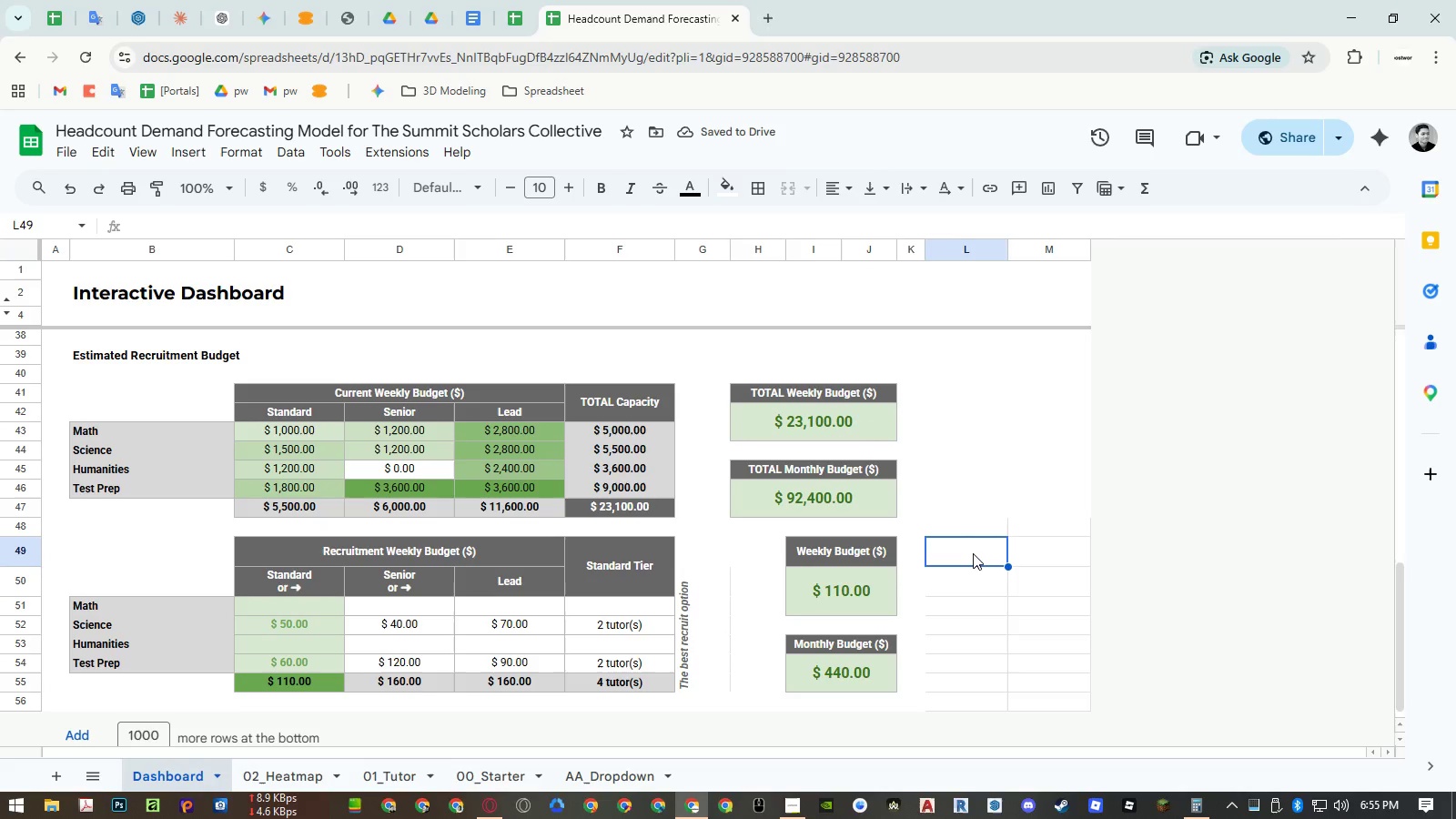 
key(Control+P)
 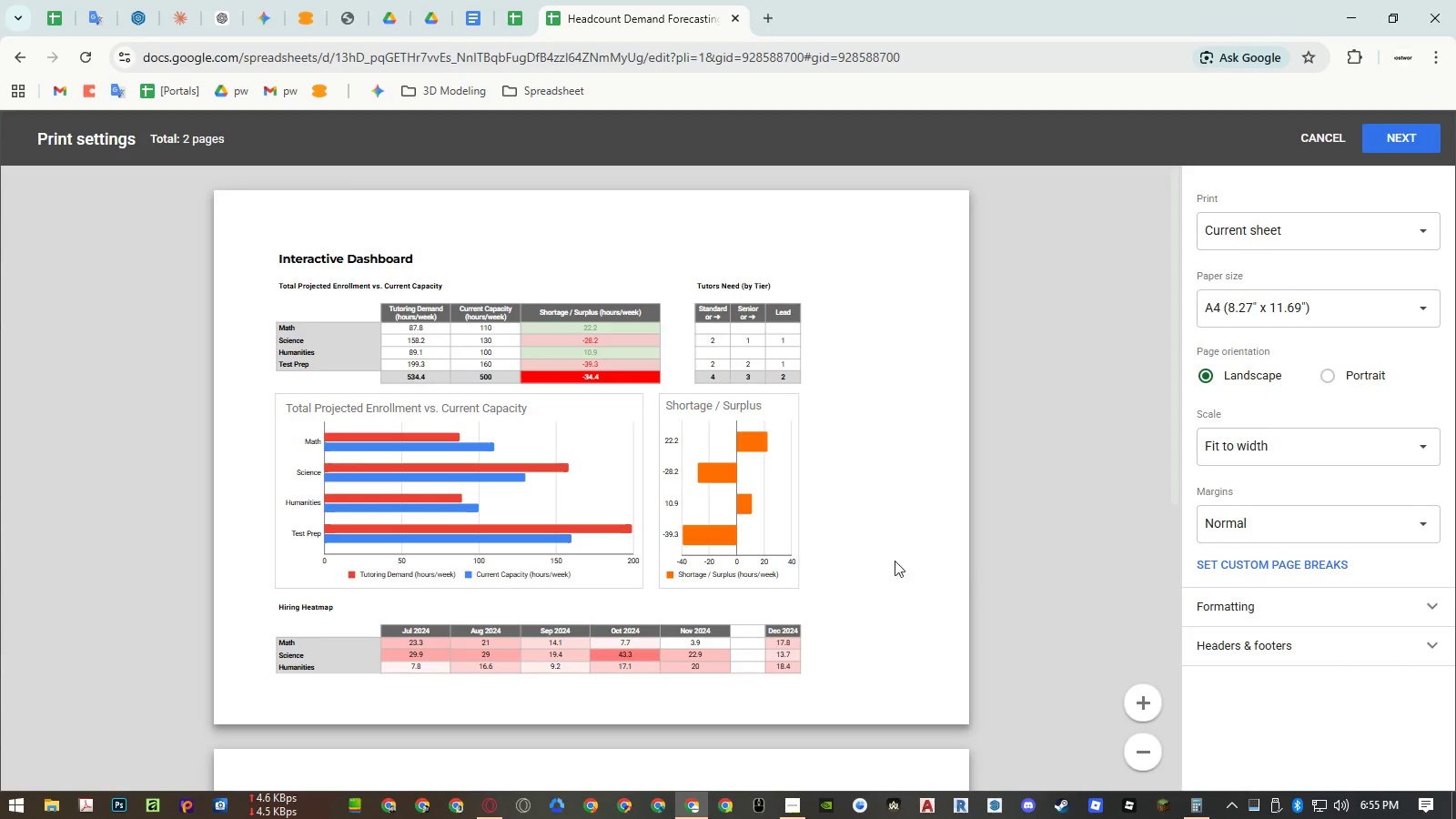 
scroll: coordinate [801, 571], scroll_direction: down, amount: 7.0
 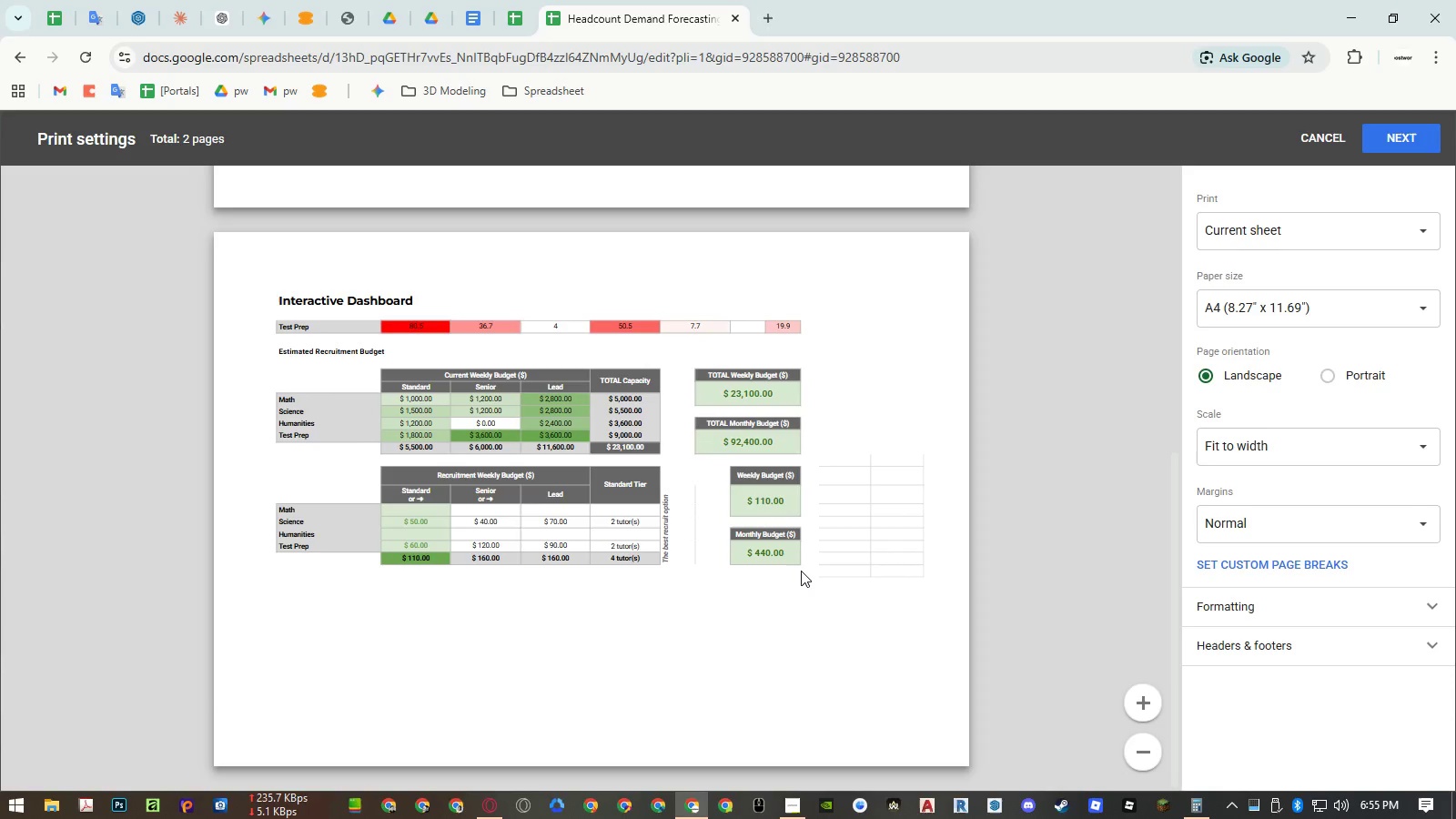 
key(Escape)
 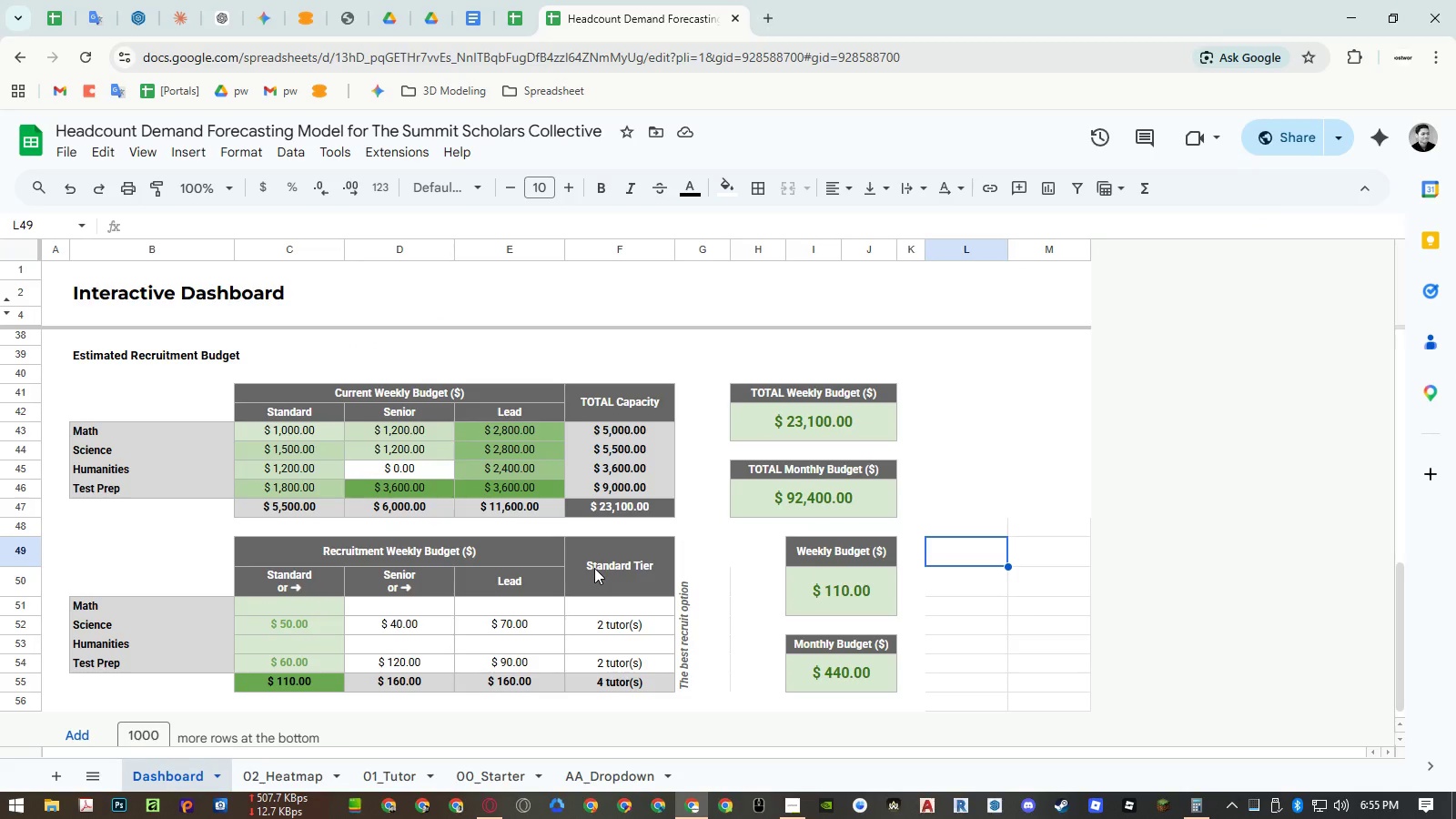 
left_click([594, 568])
 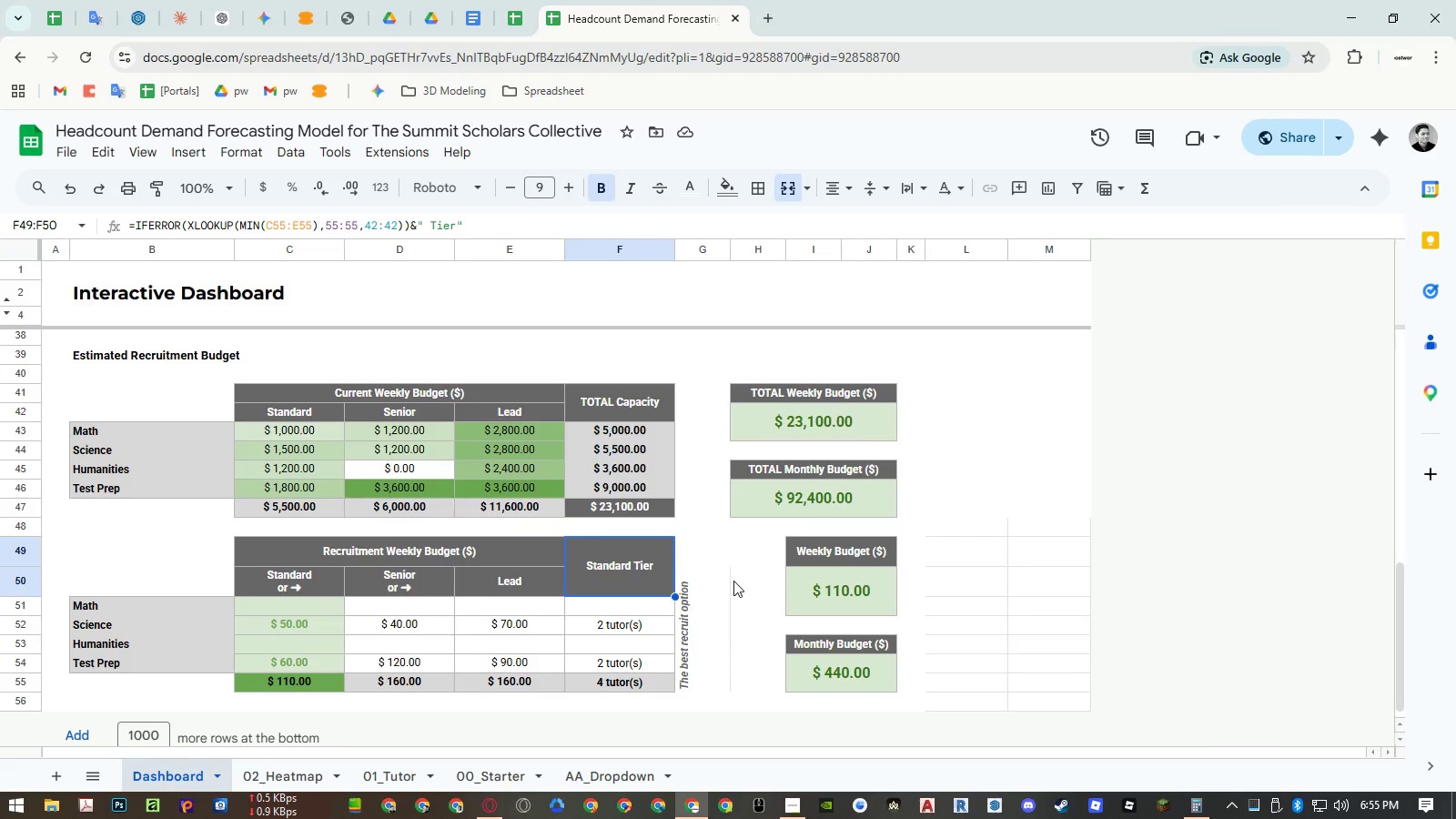 
double_click([839, 591])
 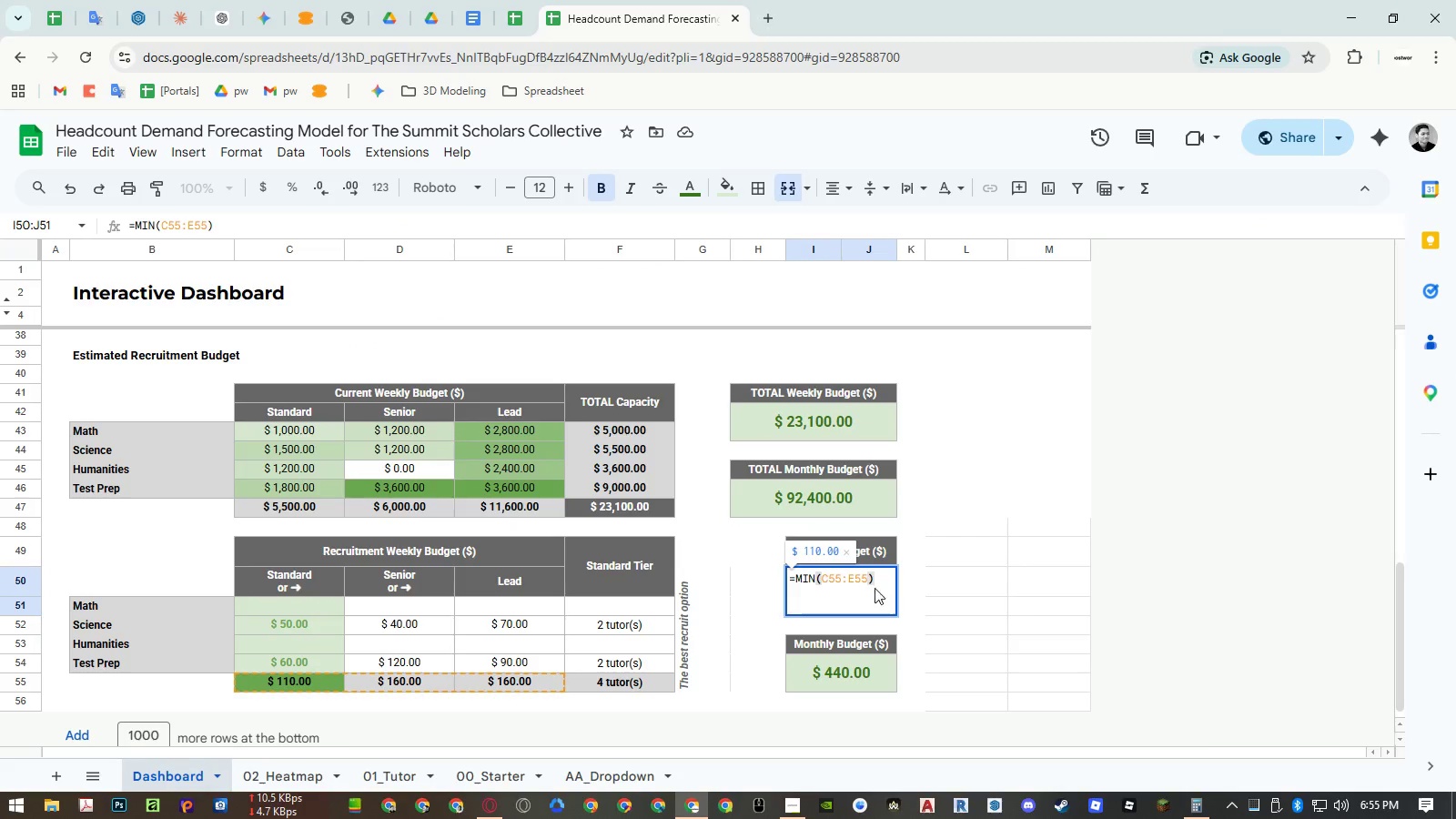 
double_click([855, 576])
 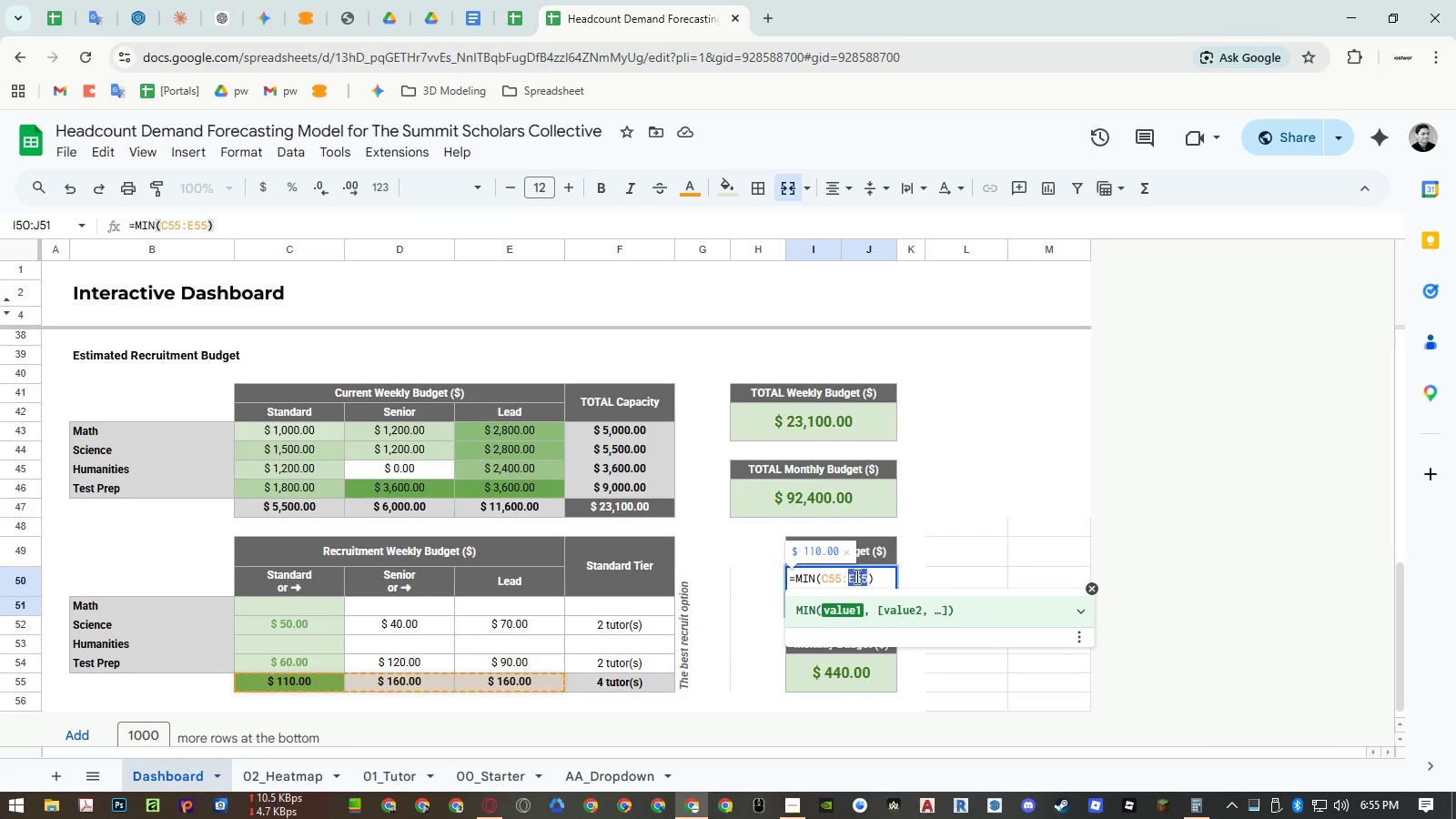 
triple_click([855, 576])
 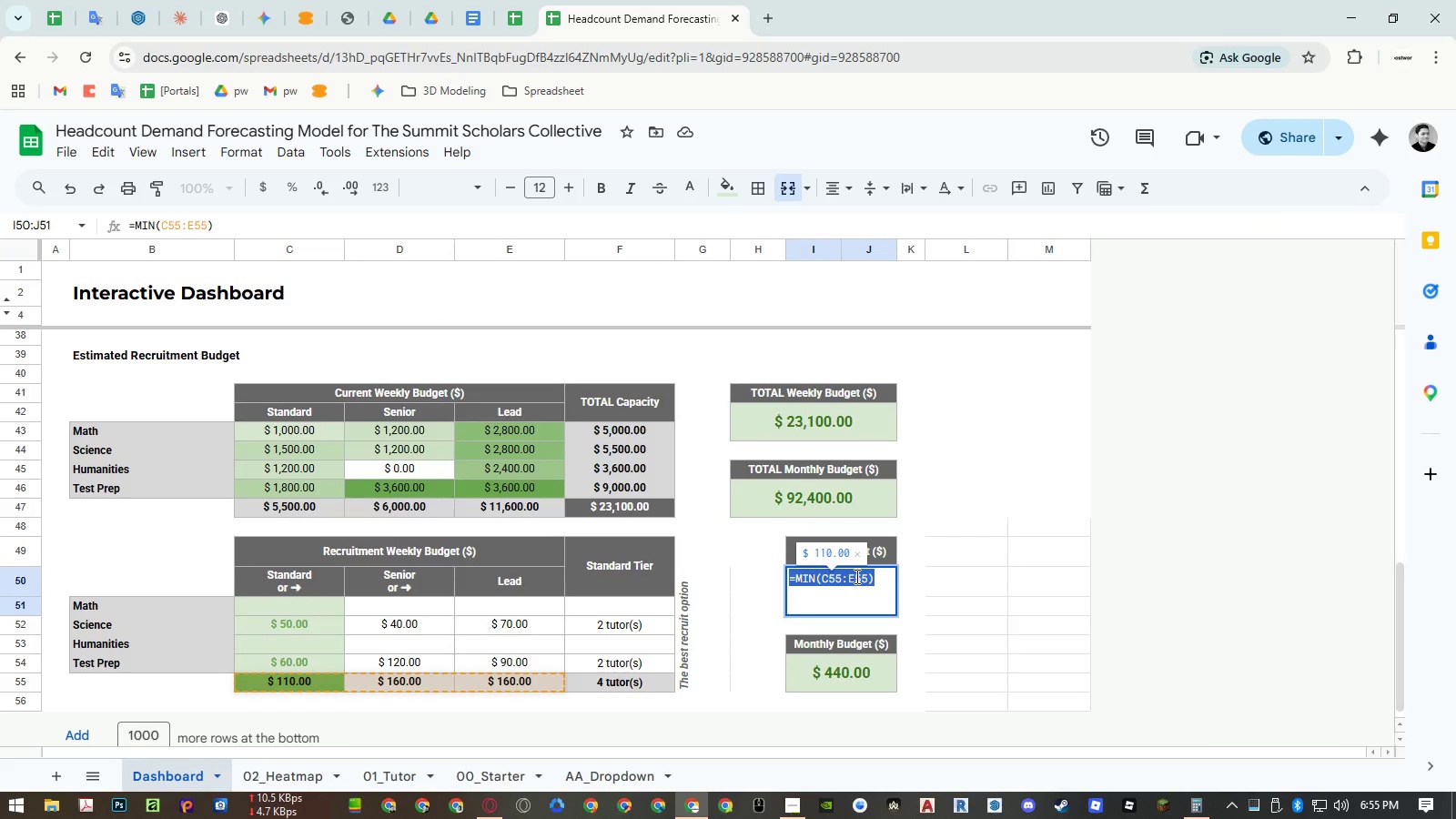 
key(Control+ControlLeft)
 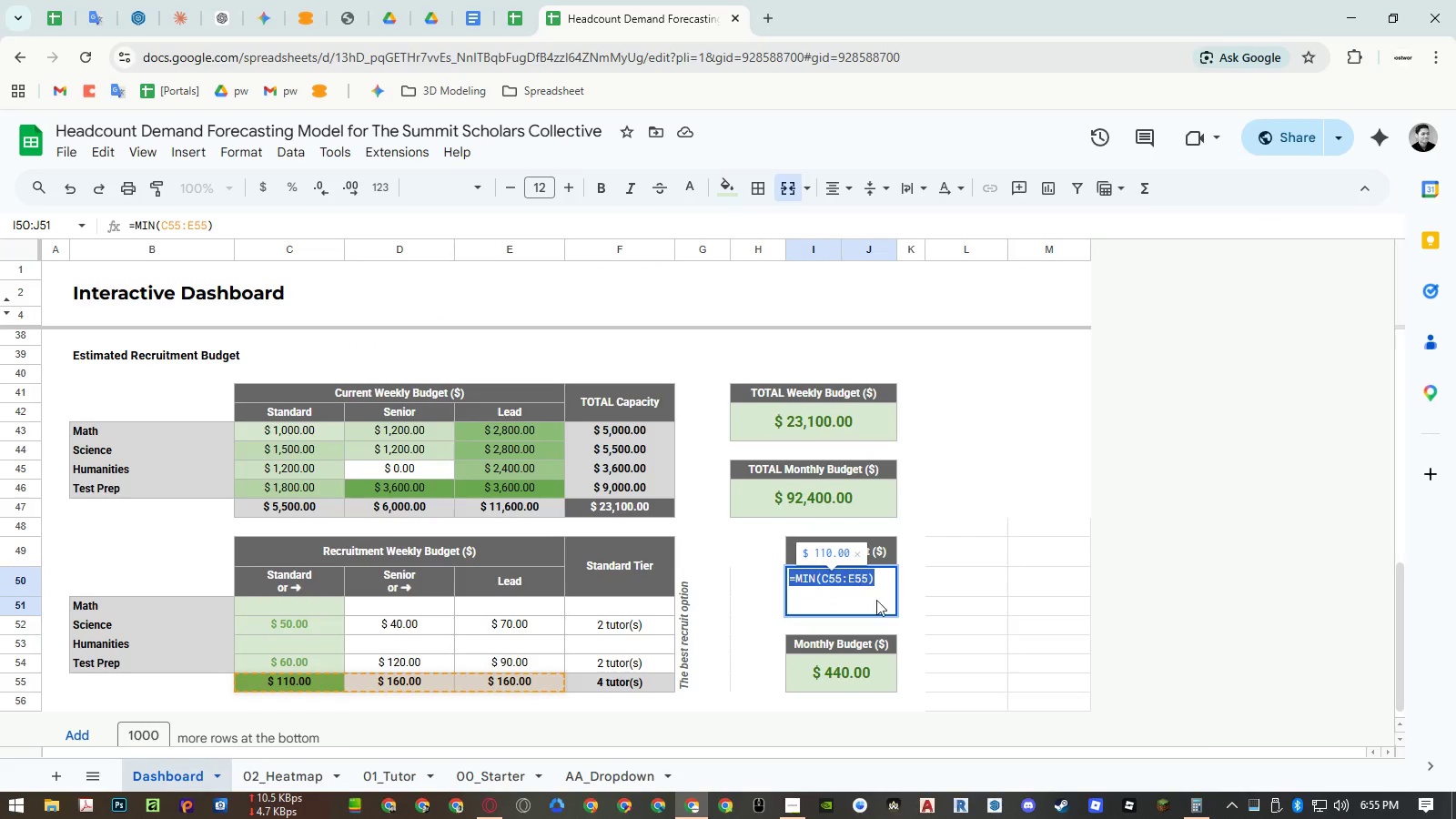 
key(Control+C)
 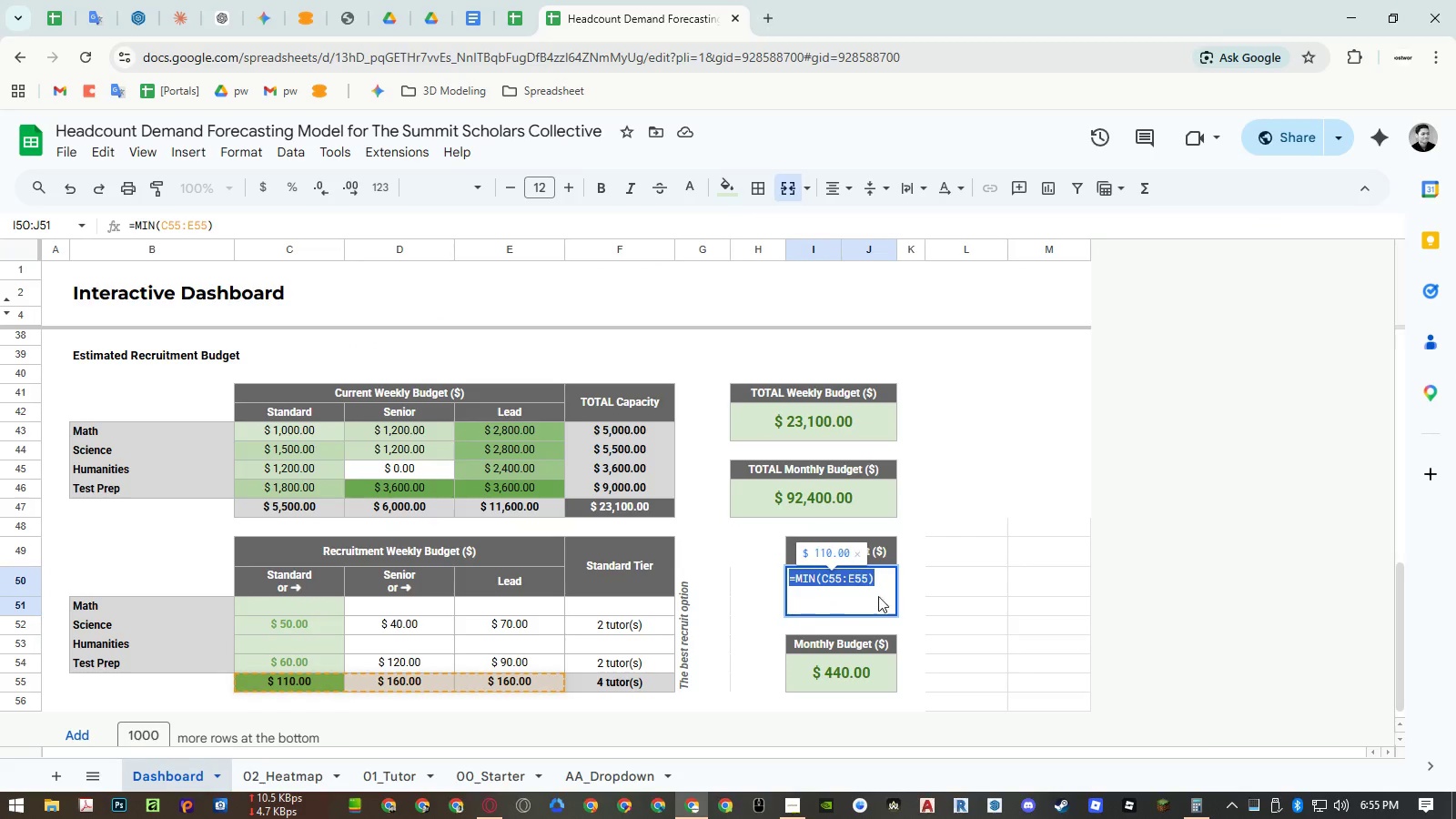 
key(Escape)
 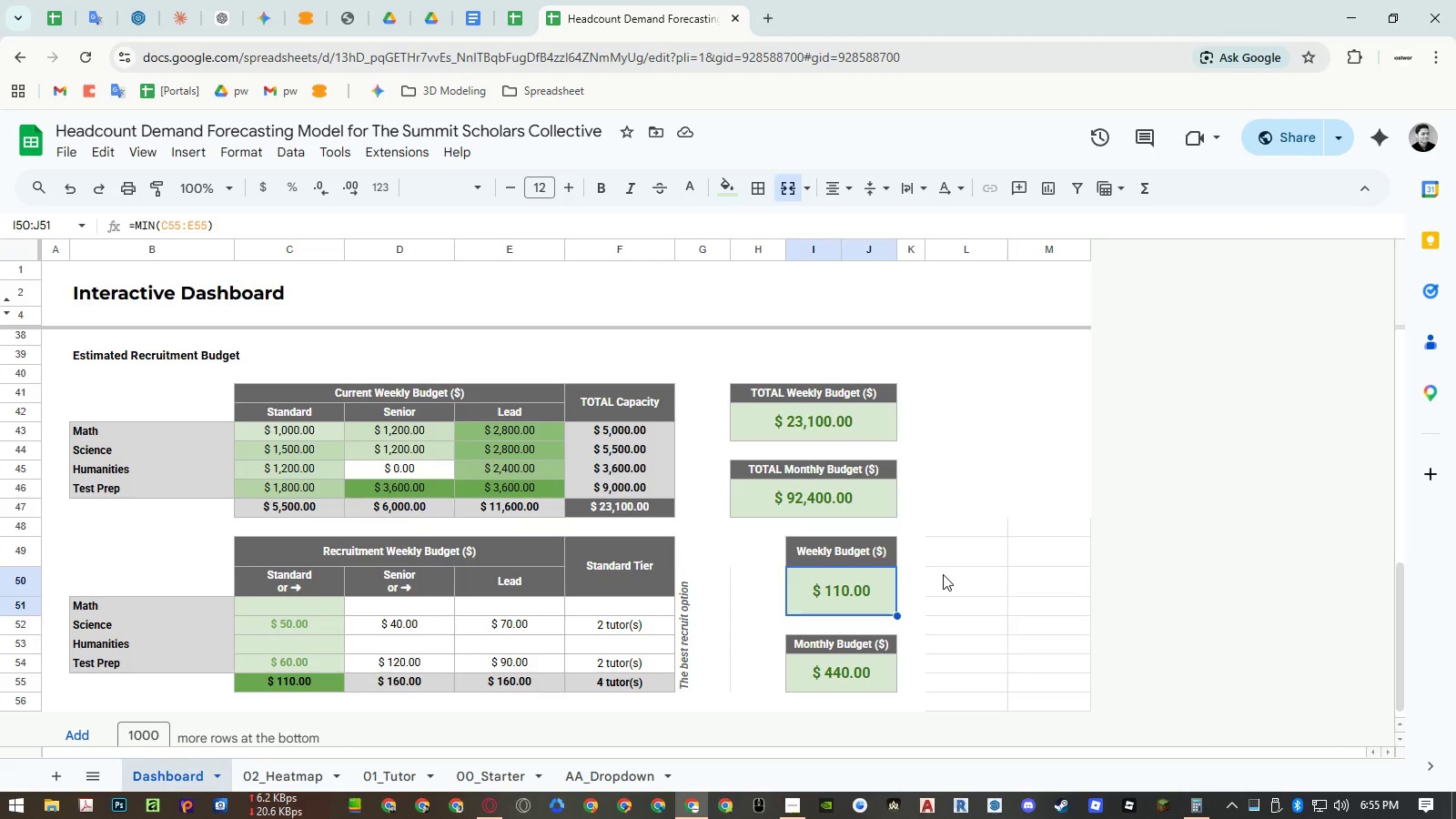 
left_click([943, 574])
 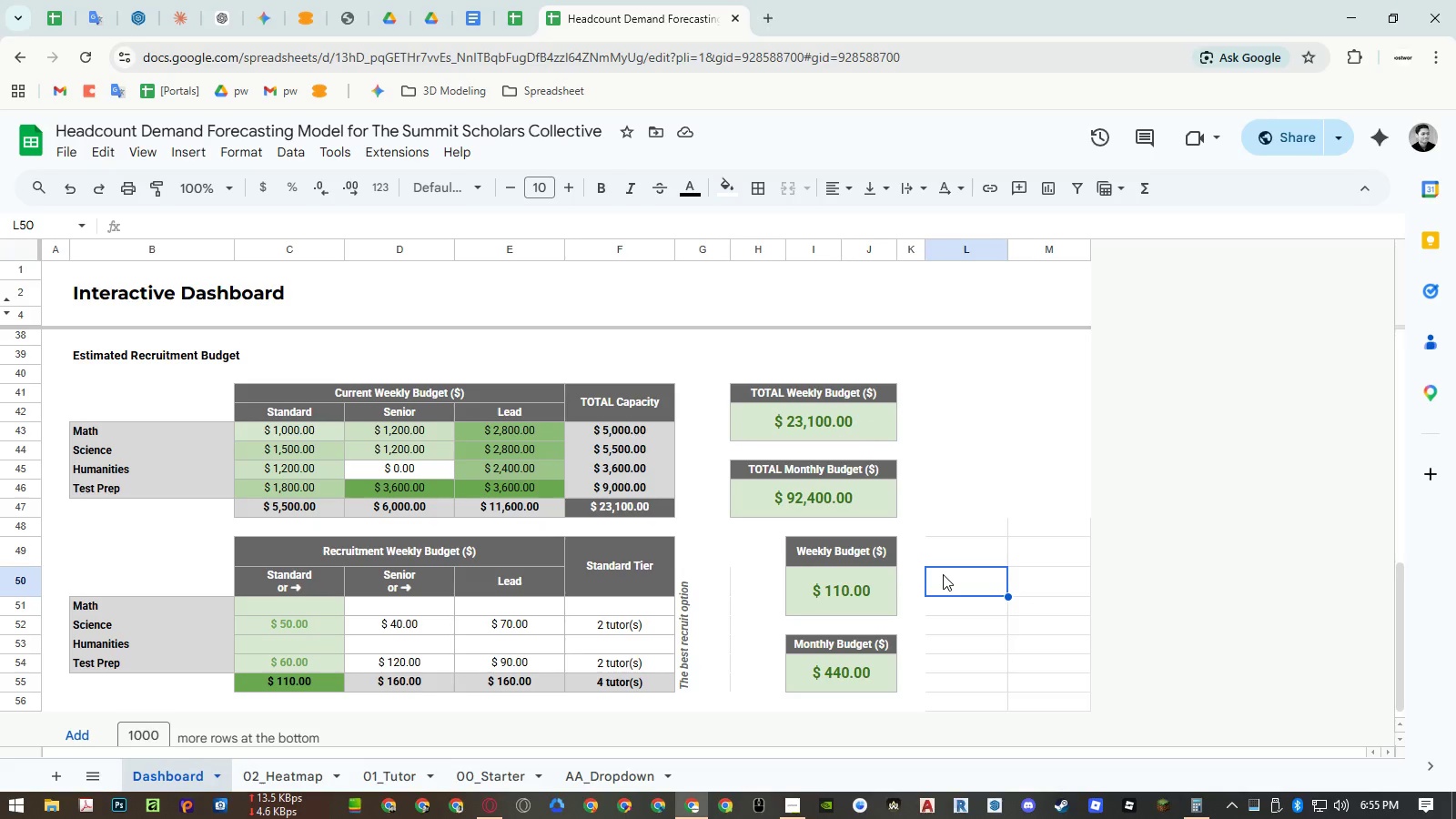 
left_click([943, 574])
 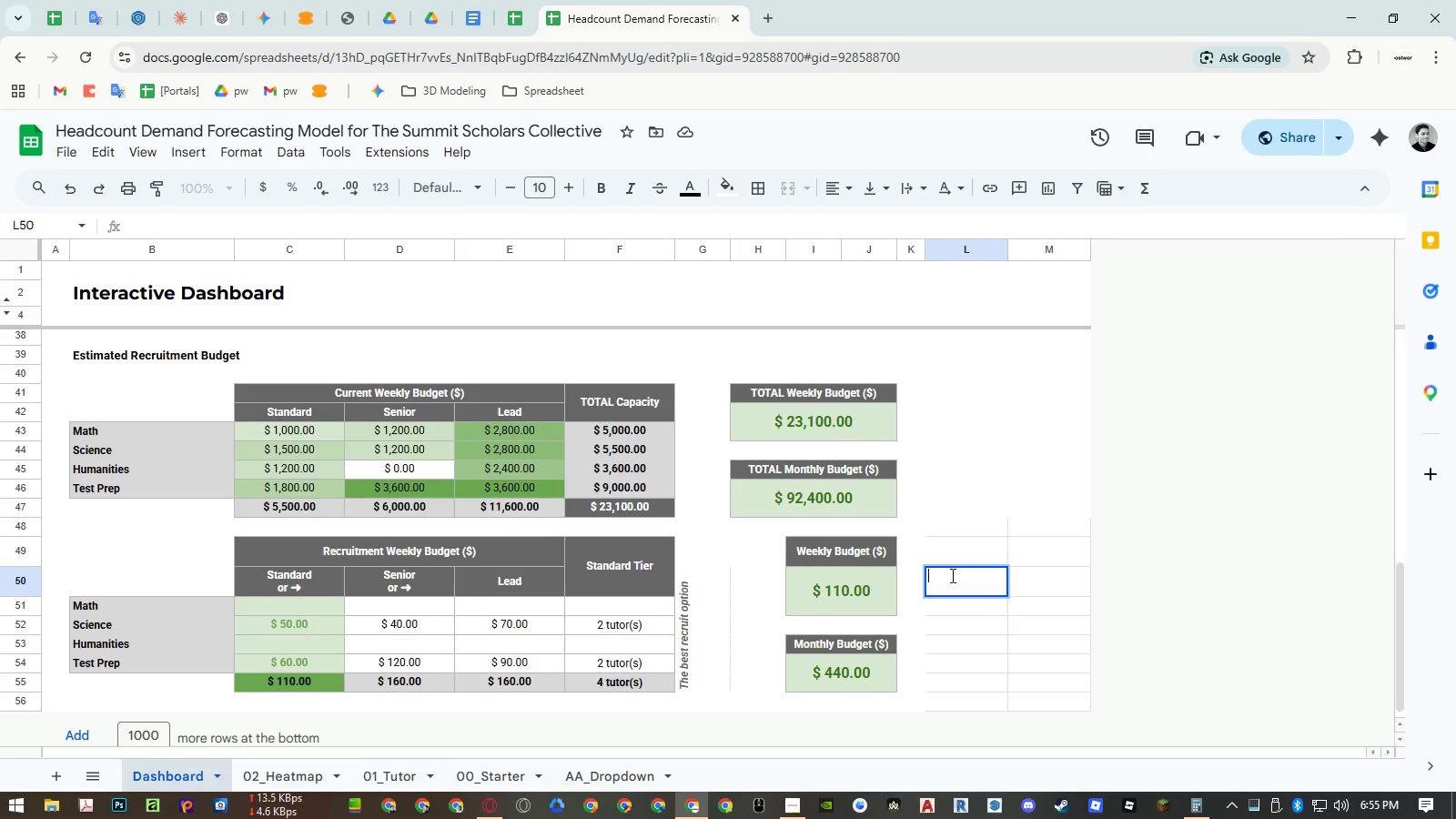 
key(Control+ControlLeft)
 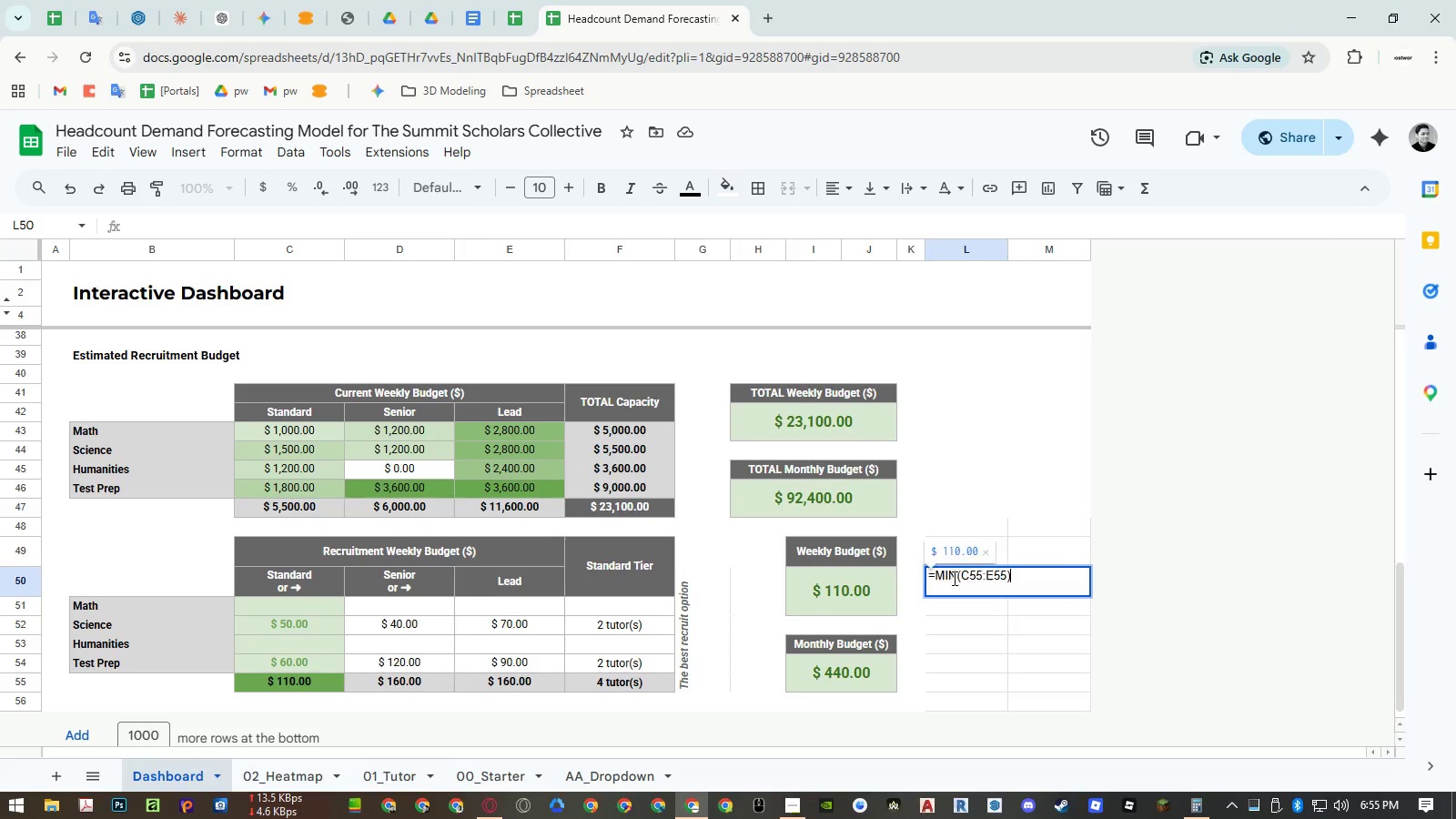 
key(Control+V)
 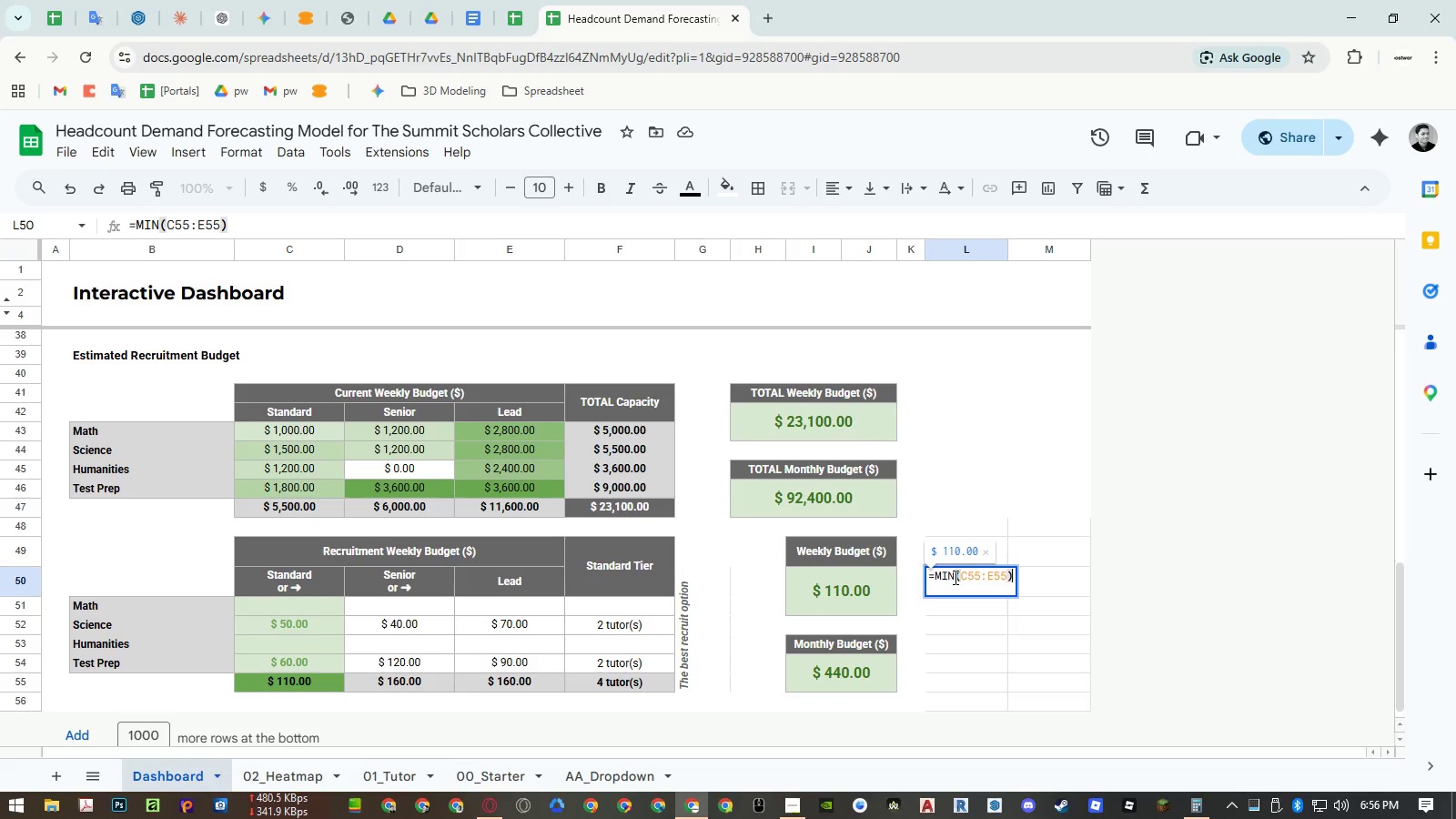 
key(Escape)
 